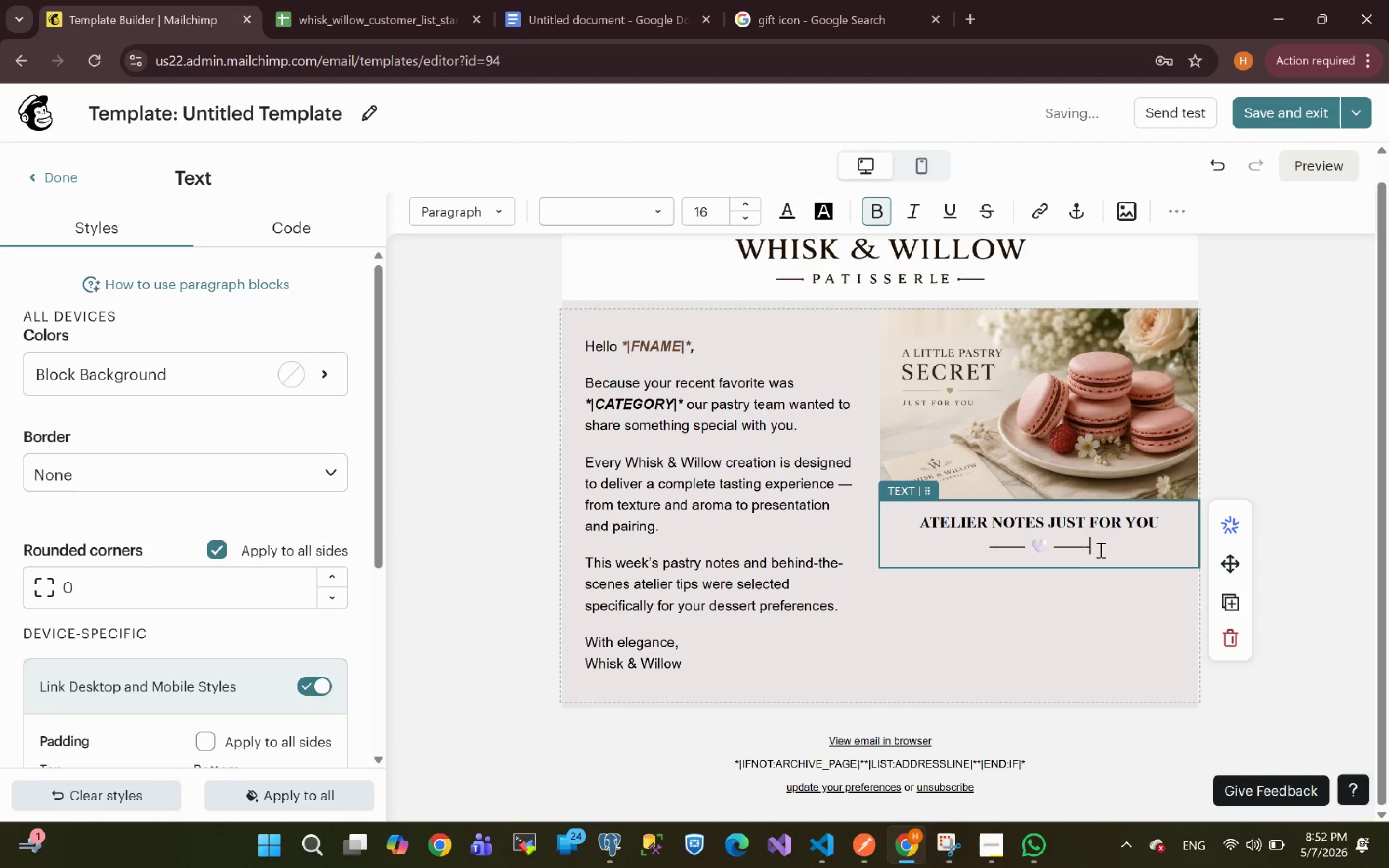 
left_click_drag(start_coordinate=[1100, 550], to_coordinate=[969, 551])
 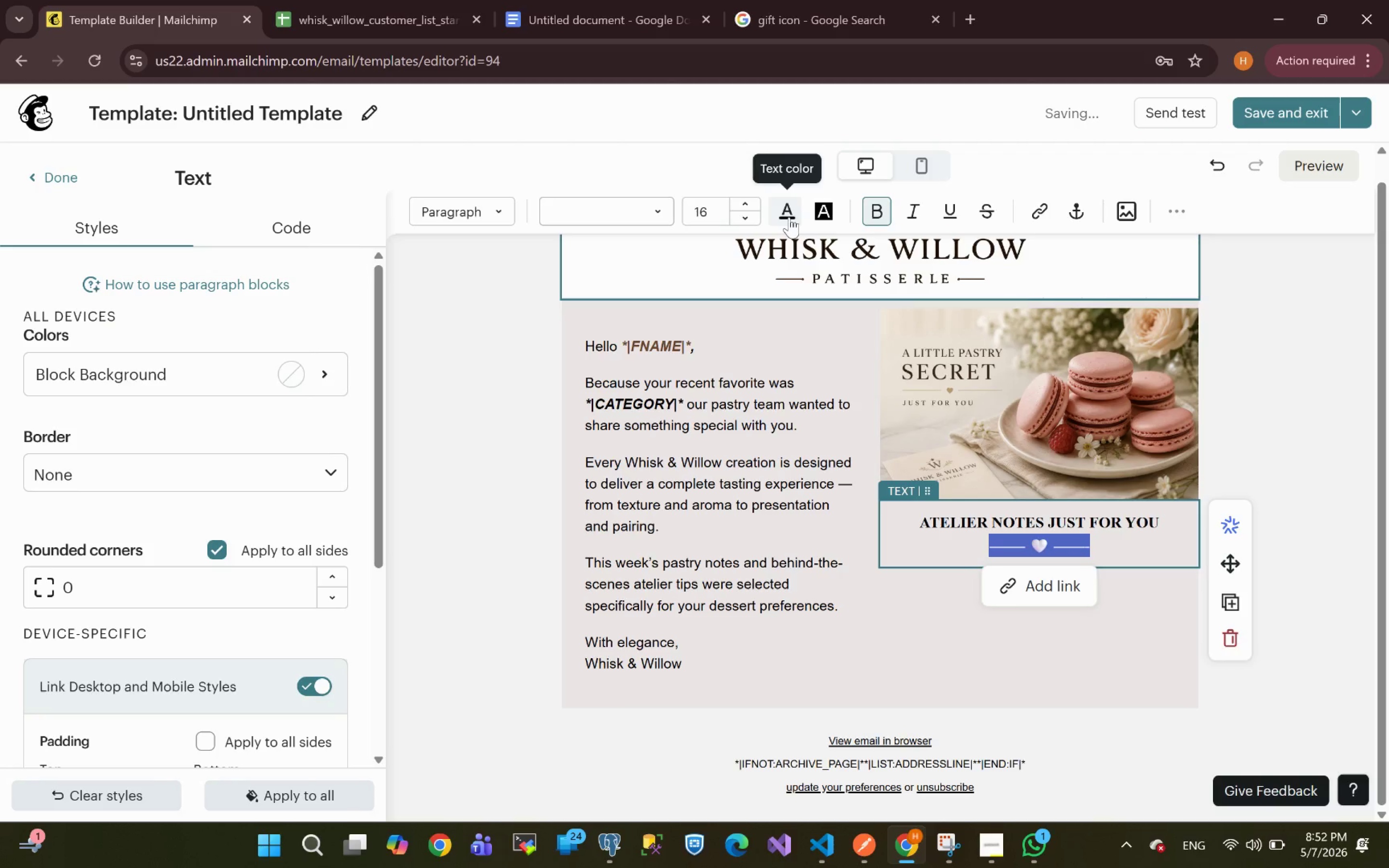 
wait(6.22)
 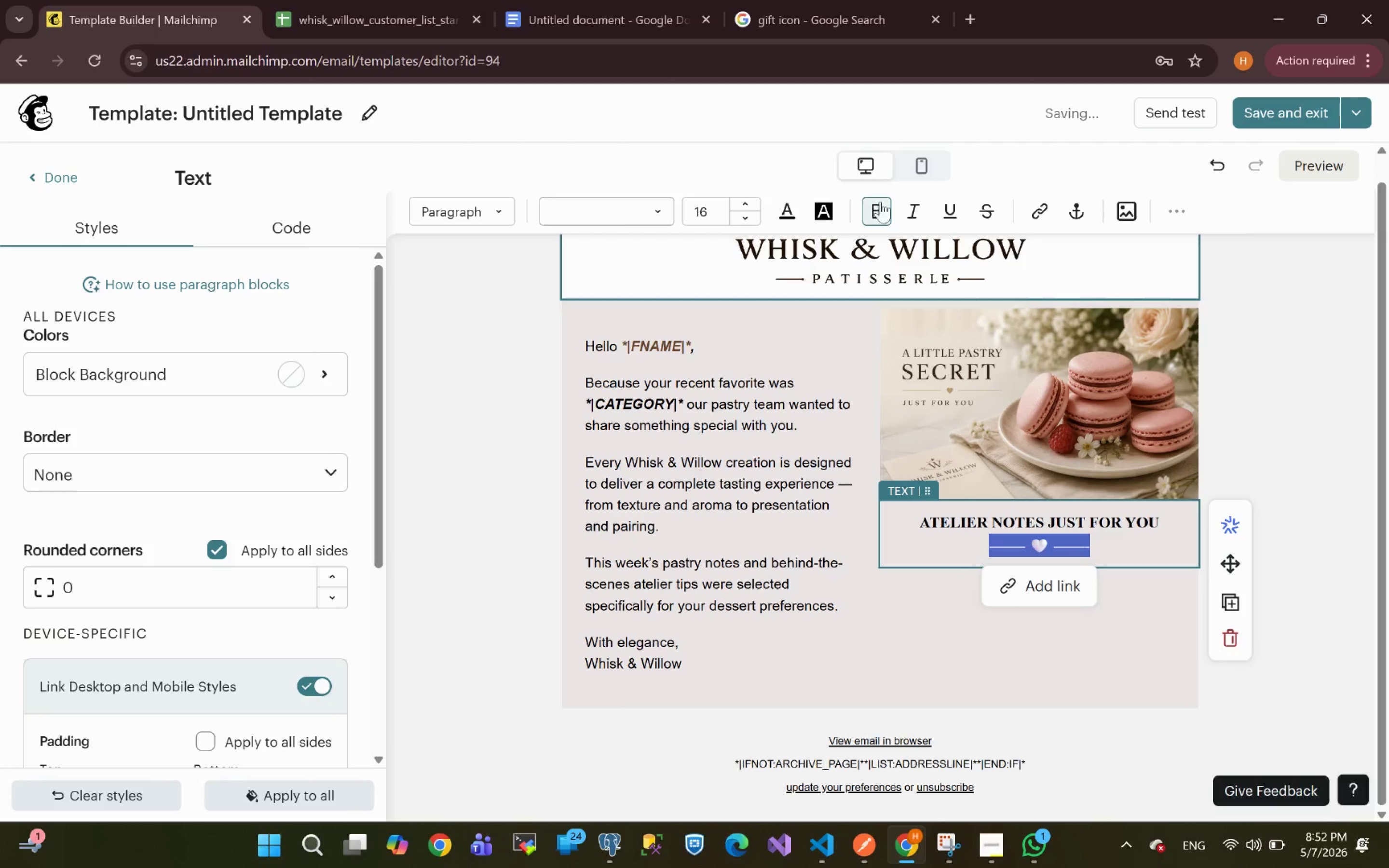 
left_click([786, 210])
 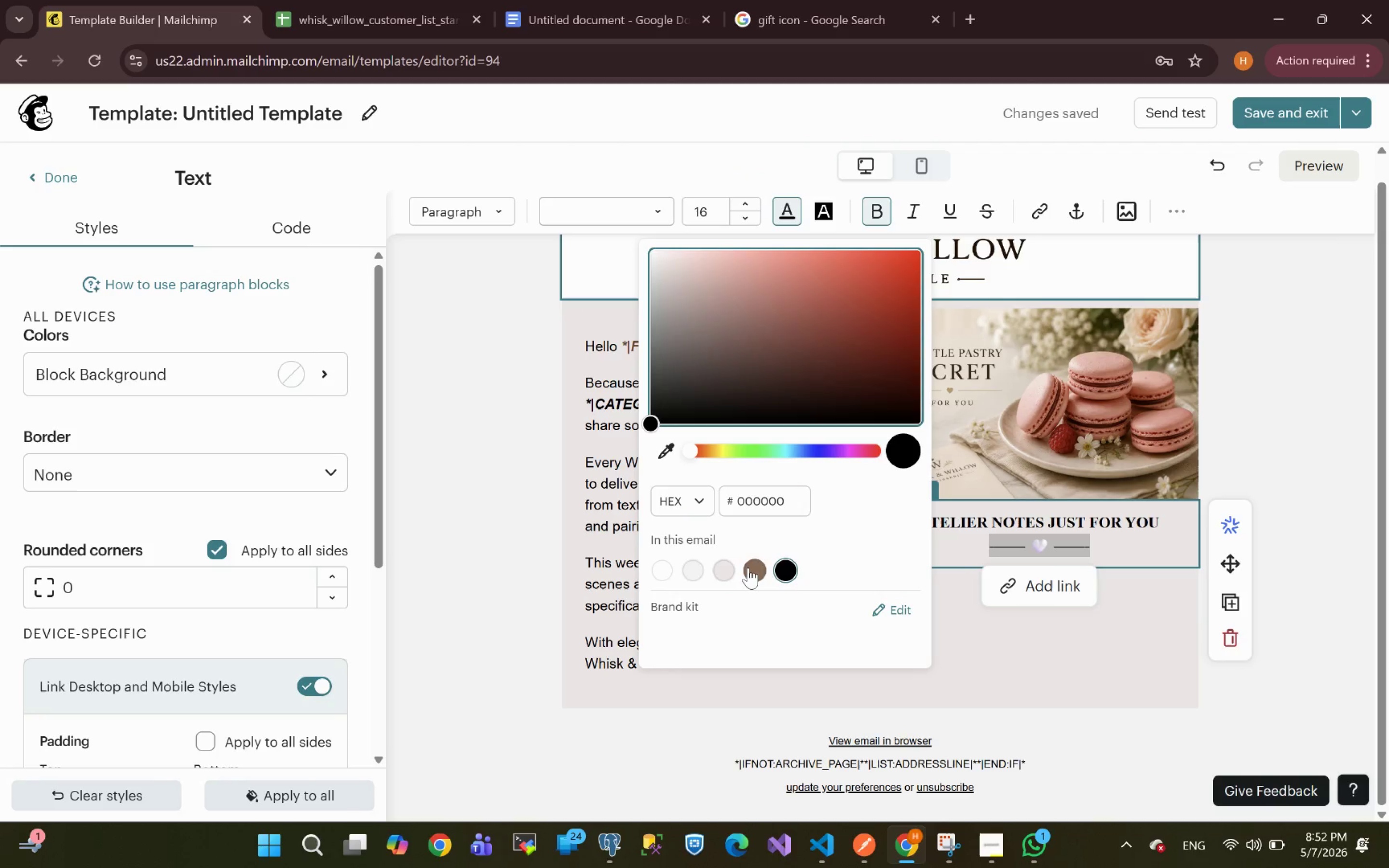 
left_click([754, 572])
 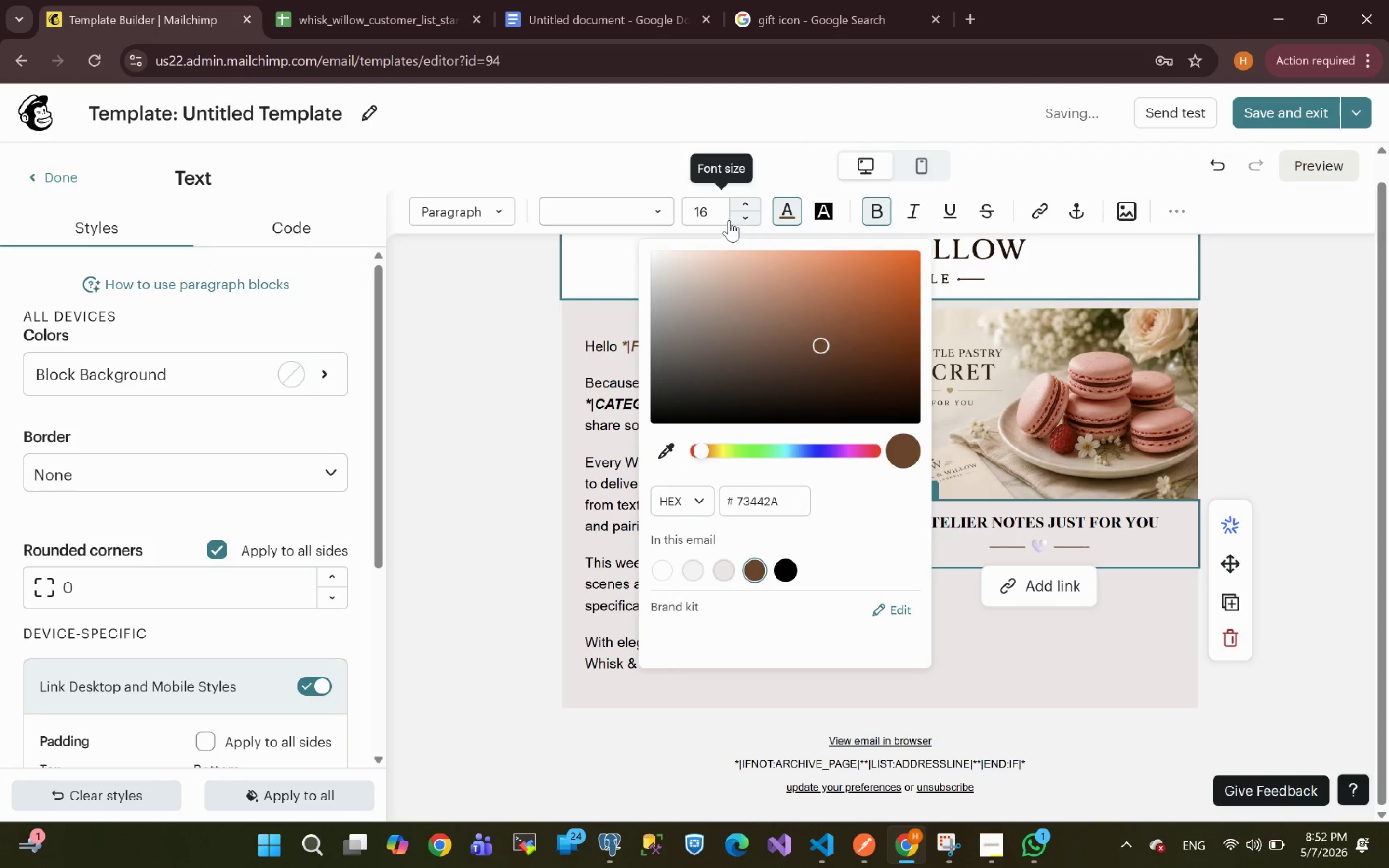 
left_click([747, 203])
 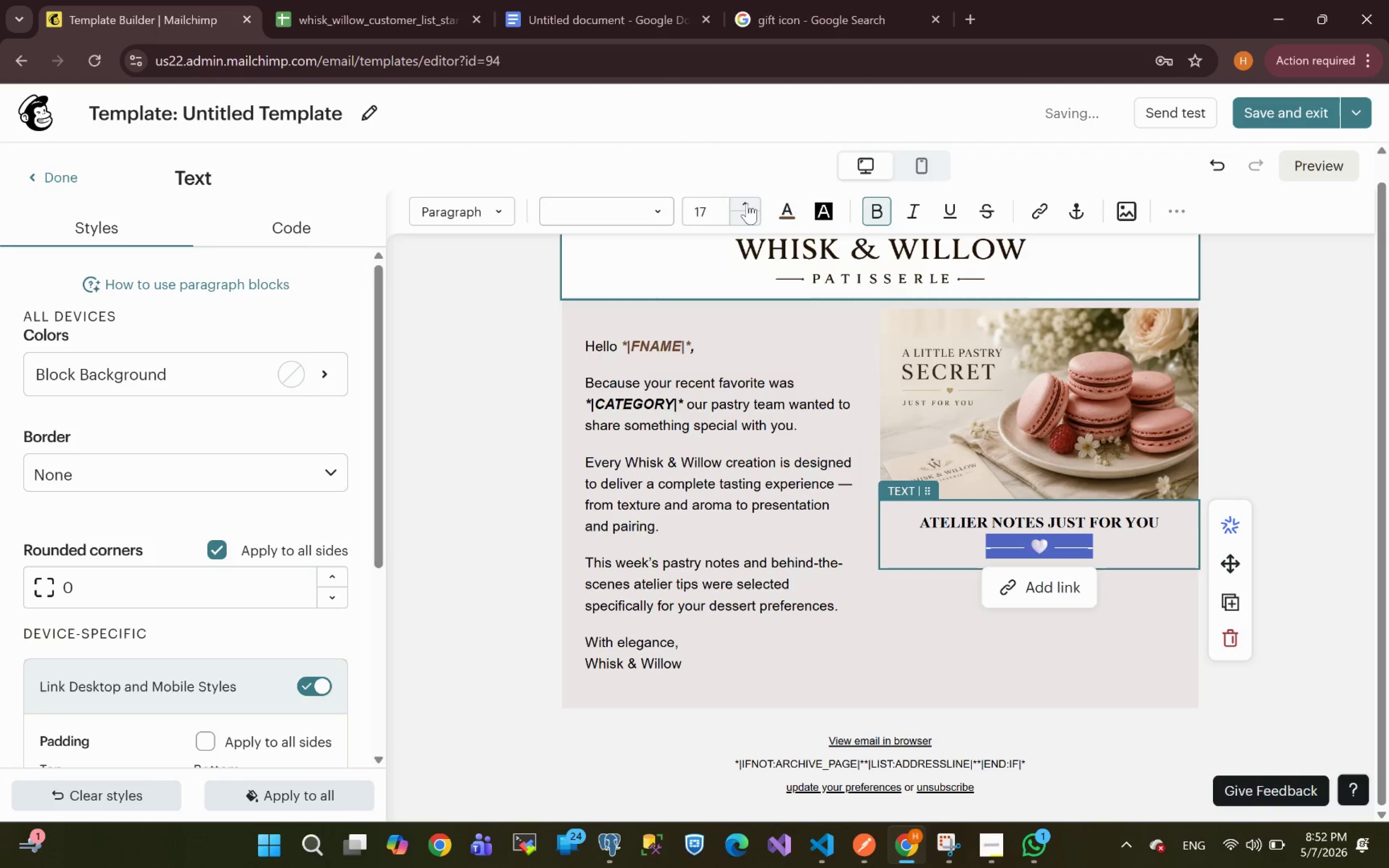 
left_click([747, 203])
 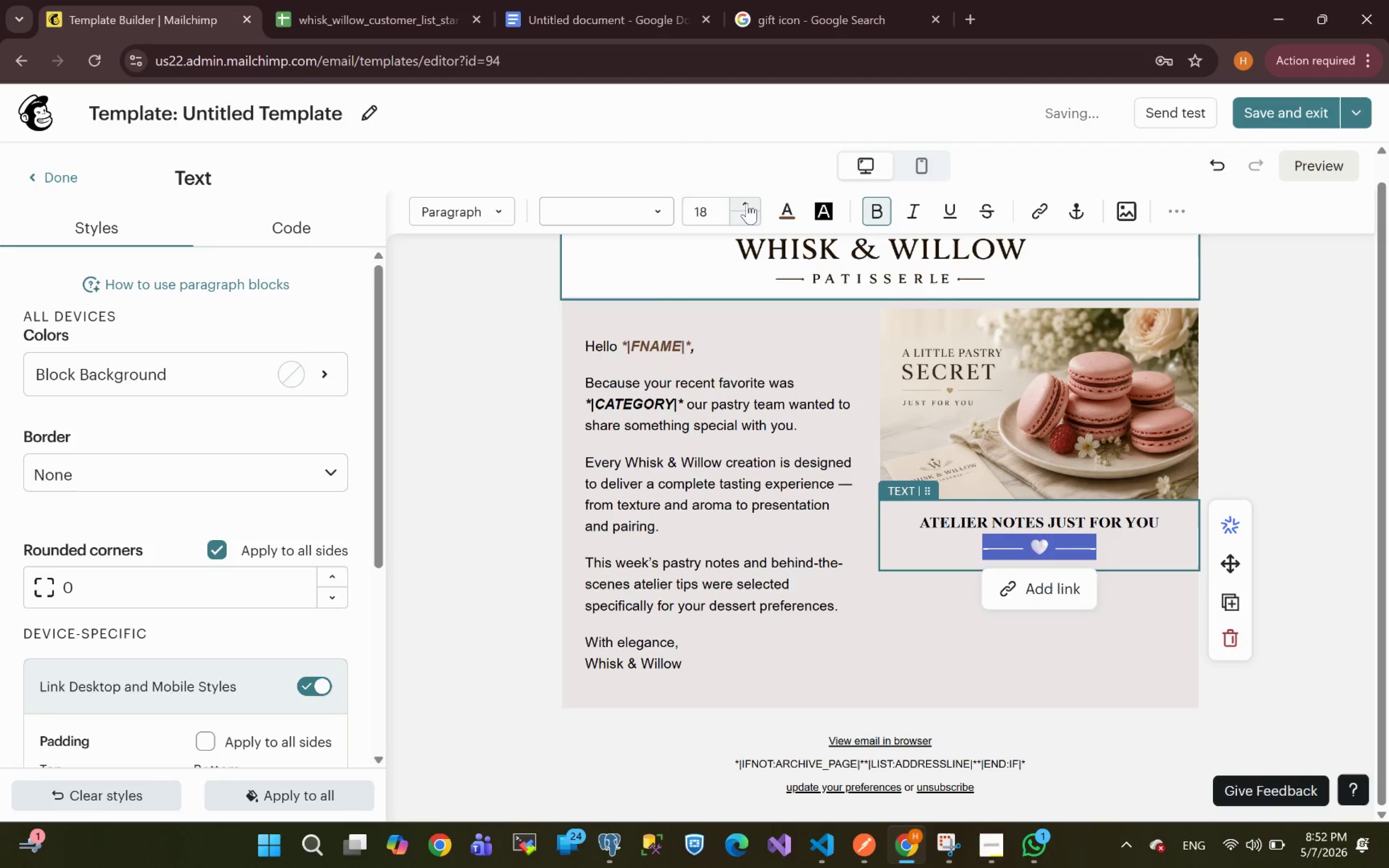 
left_click([747, 203])
 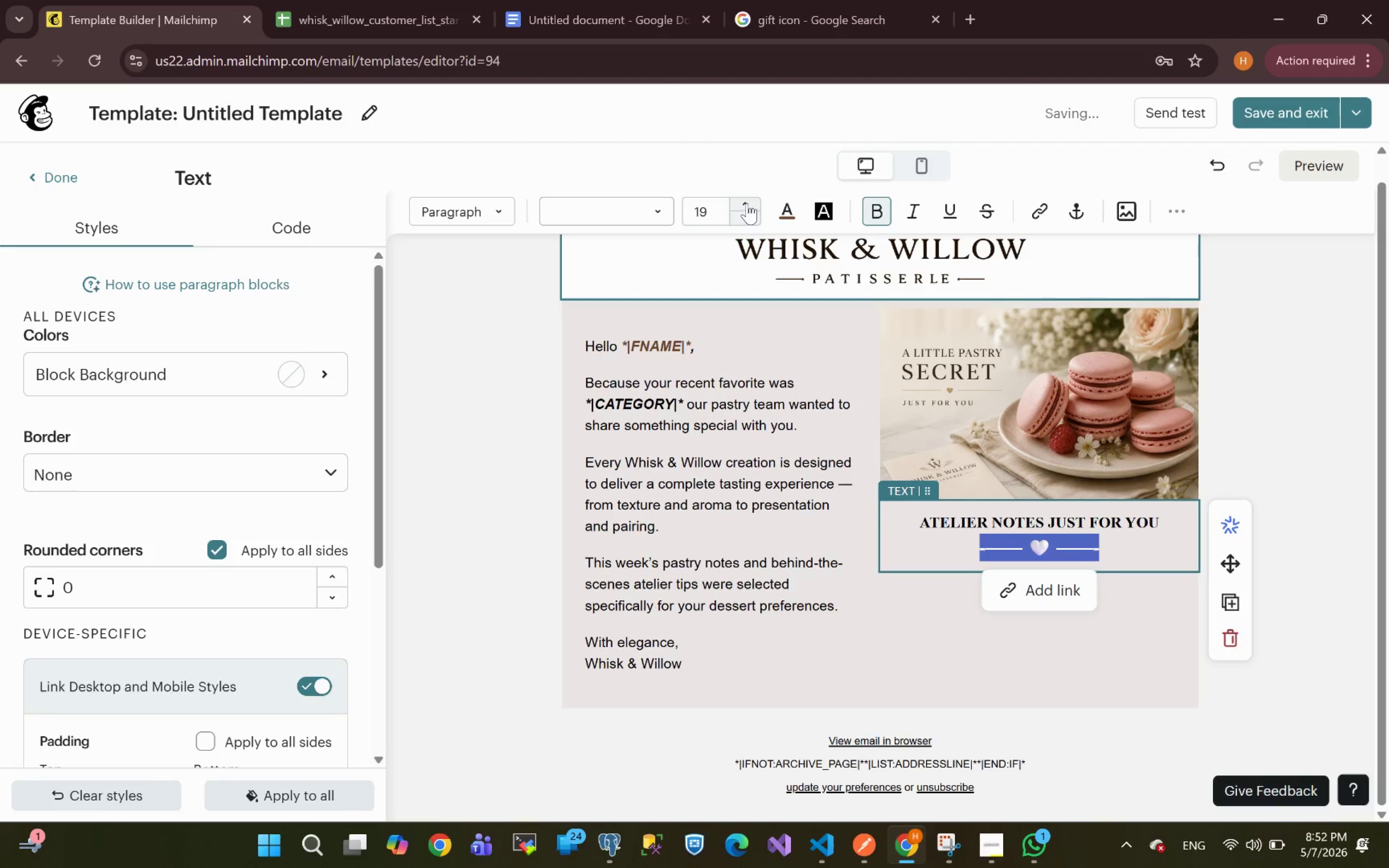 
left_click([747, 203])
 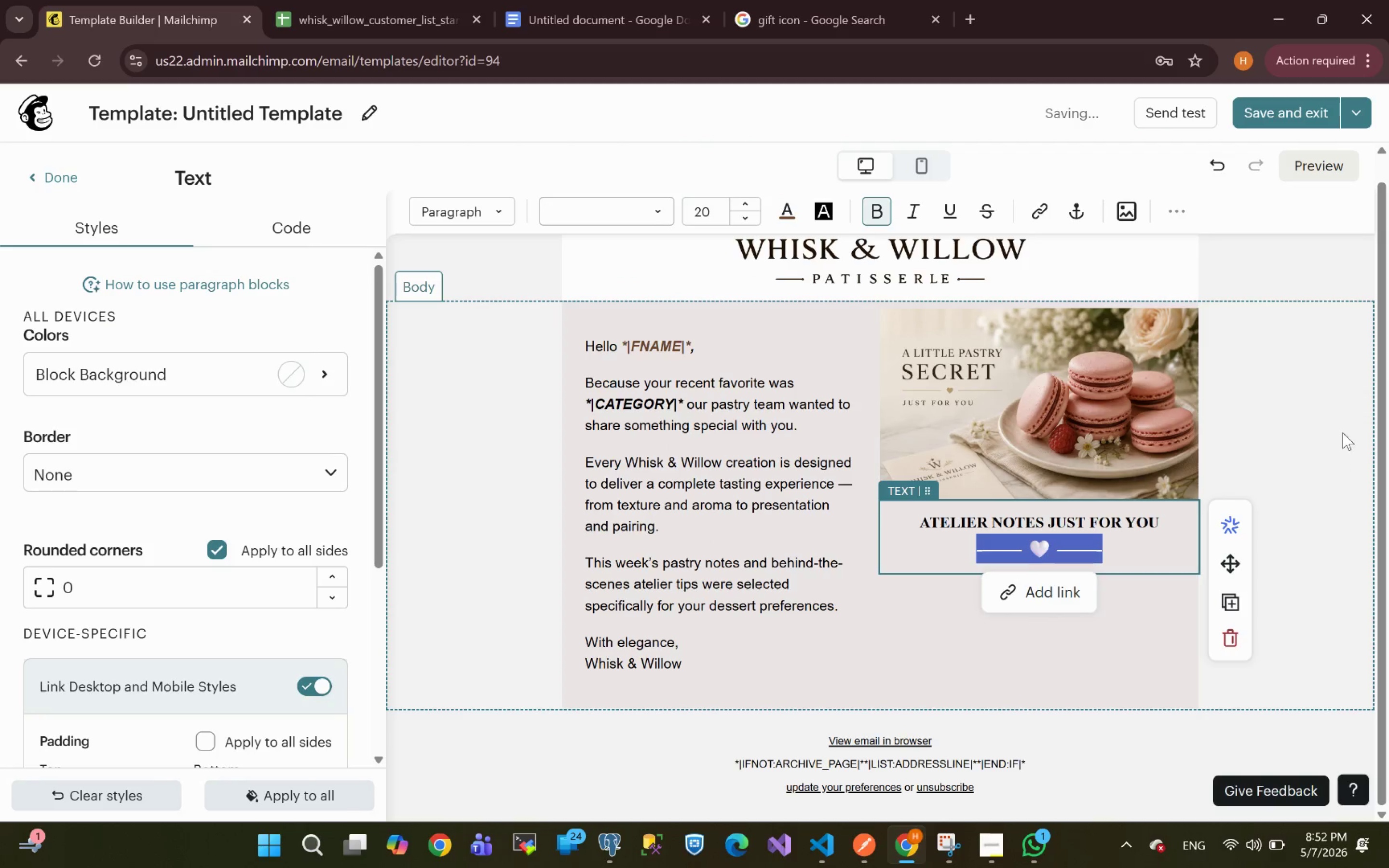 
left_click([1361, 451])
 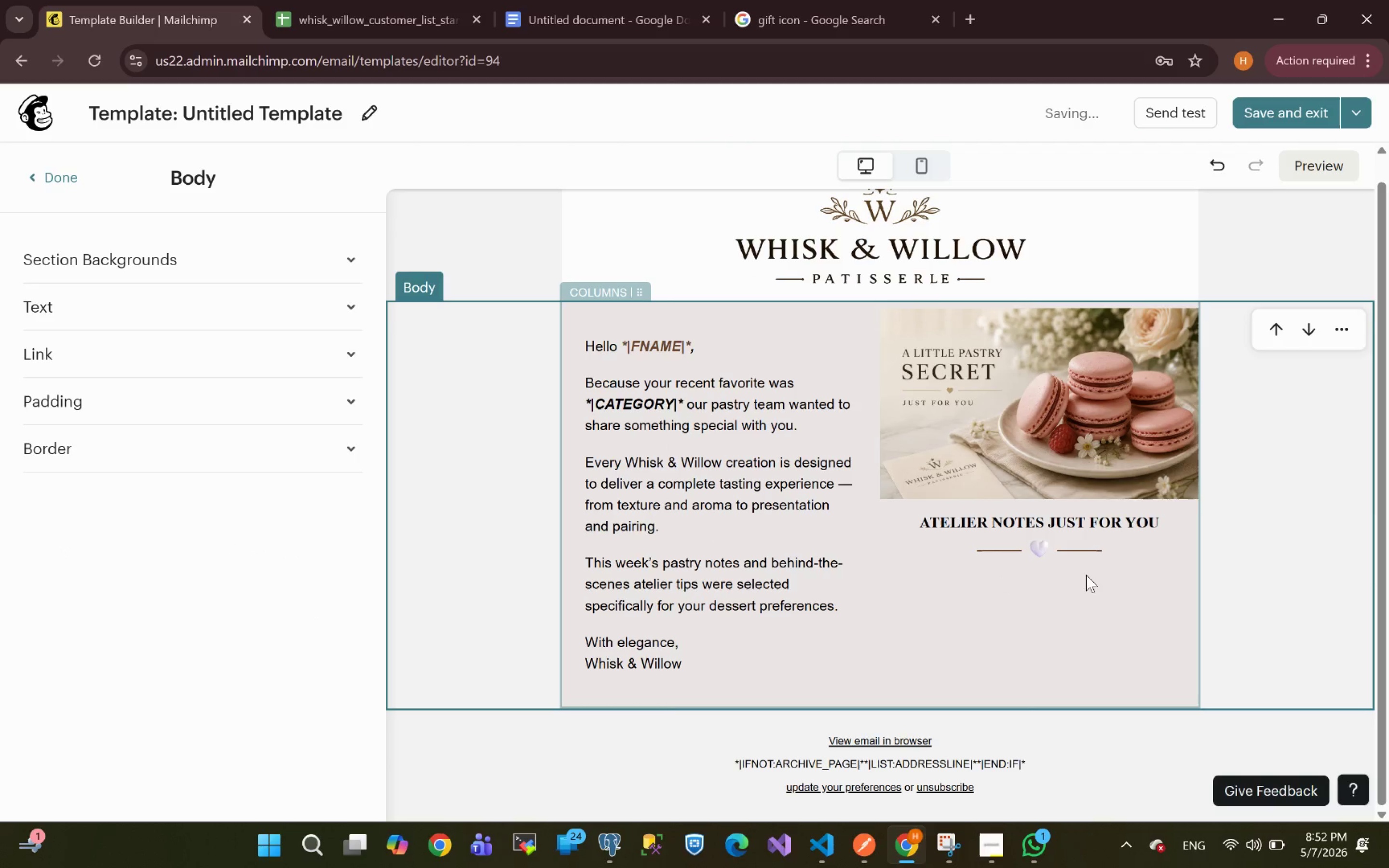 
left_click([1116, 548])
 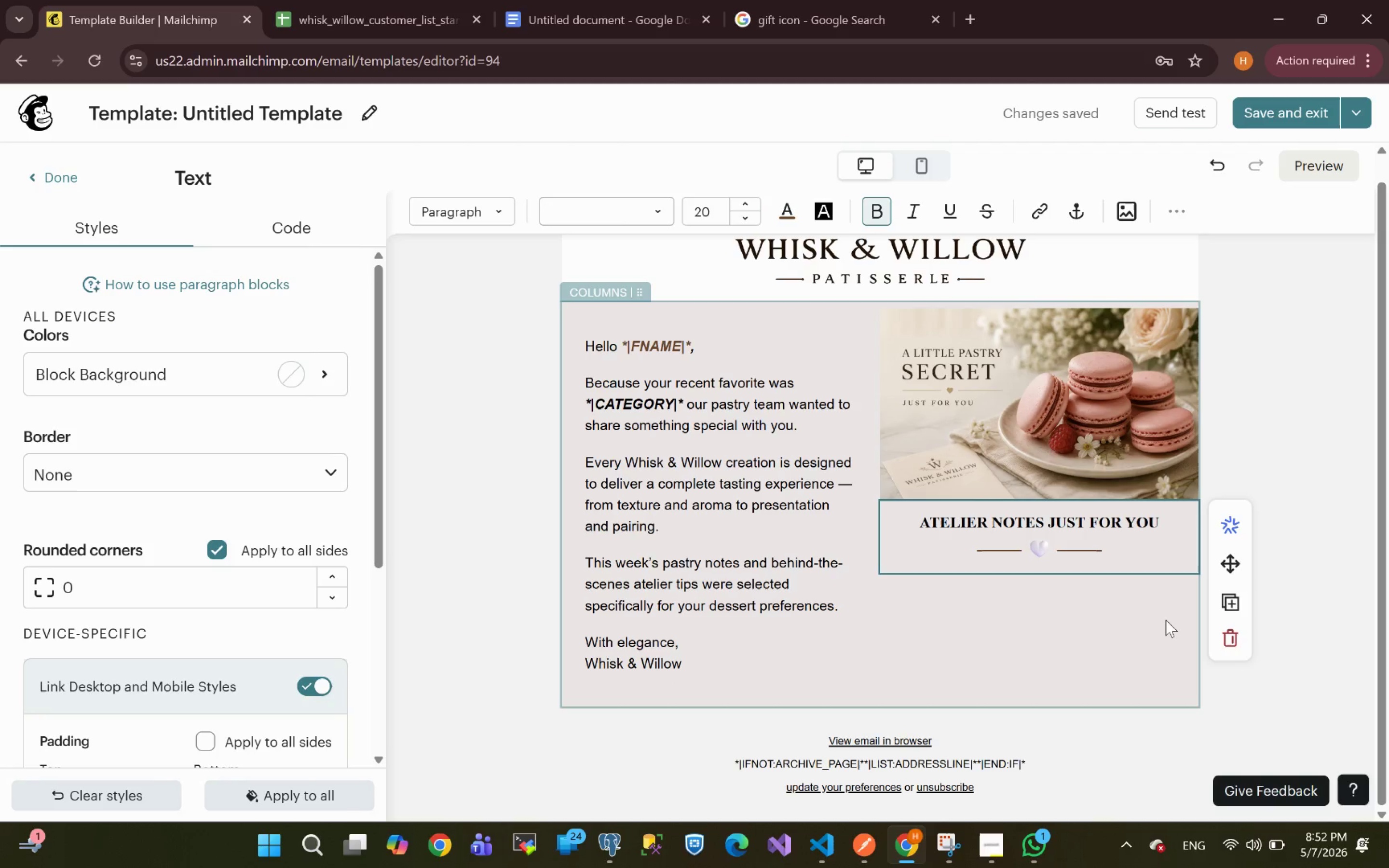 
wait(11.48)
 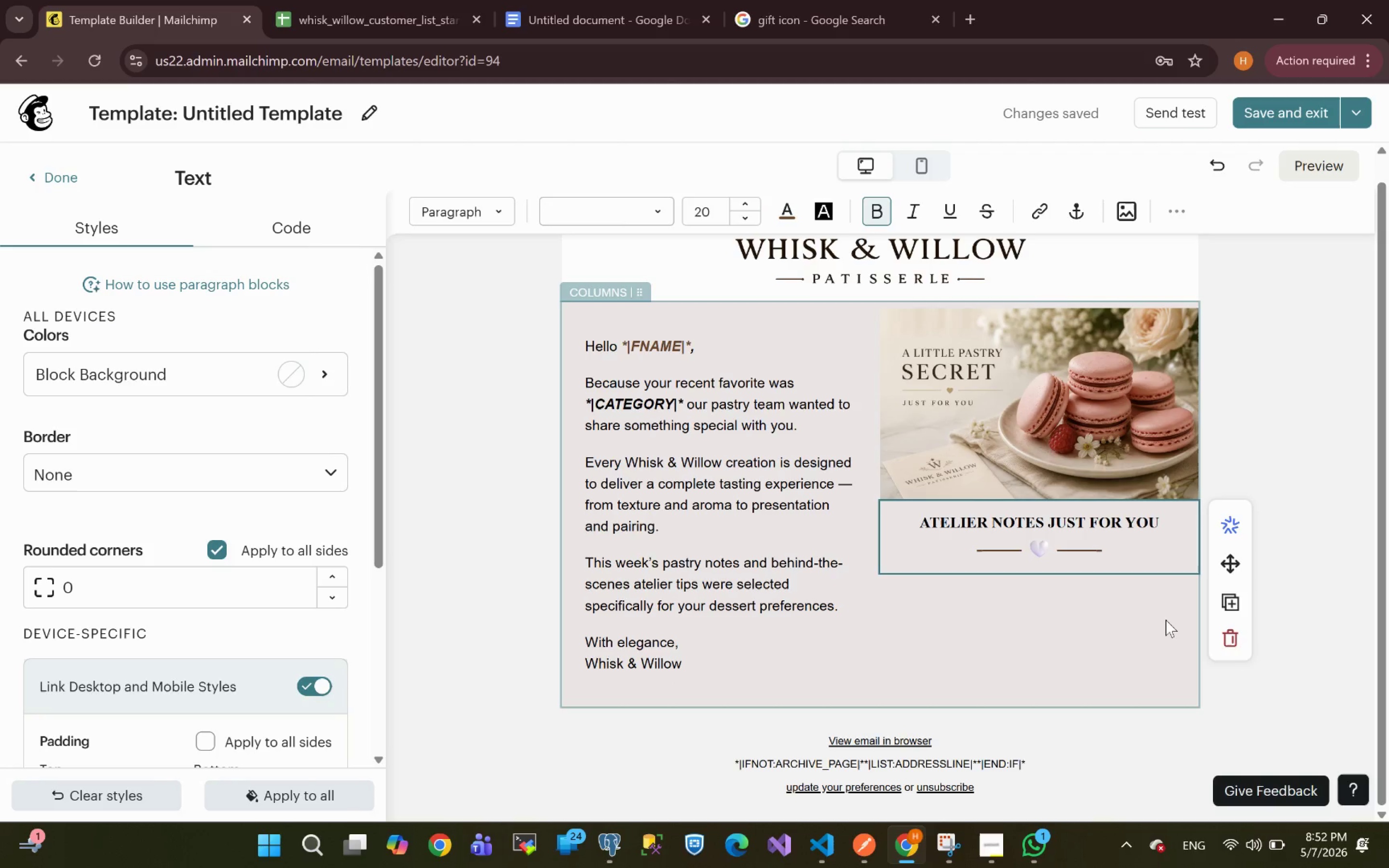 
key(Enter)
 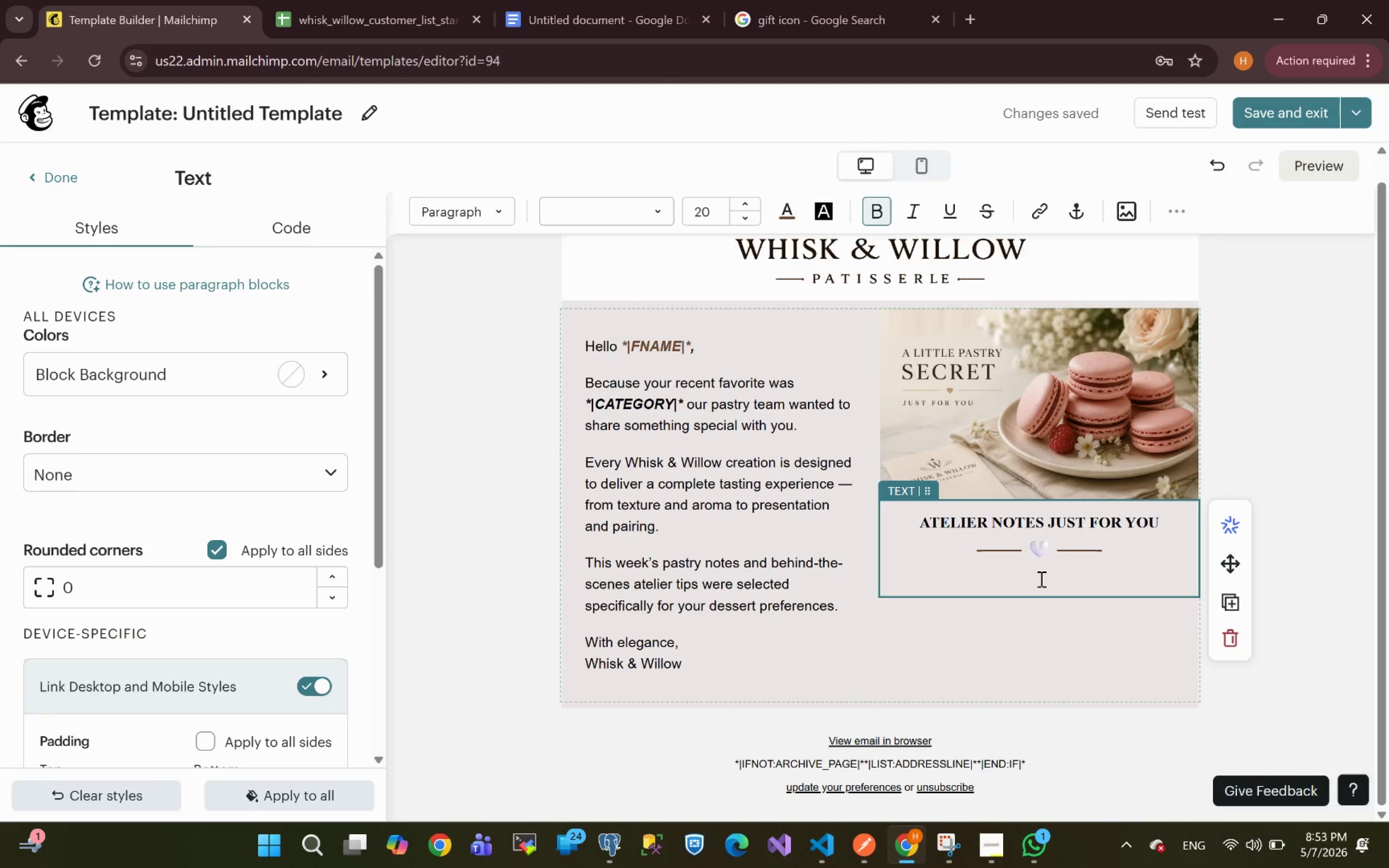 
wait(49.5)
 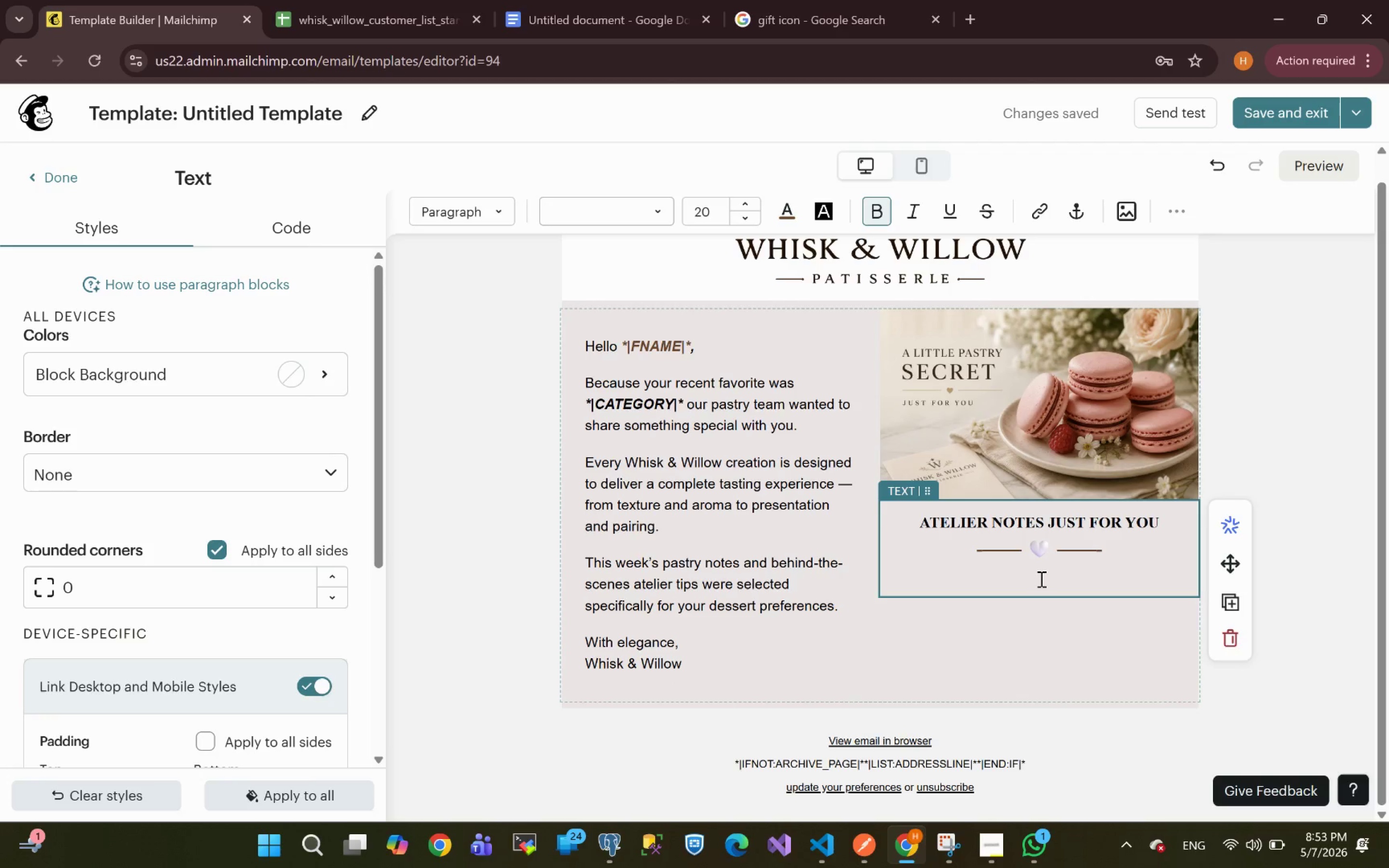 
left_click([1174, 210])
 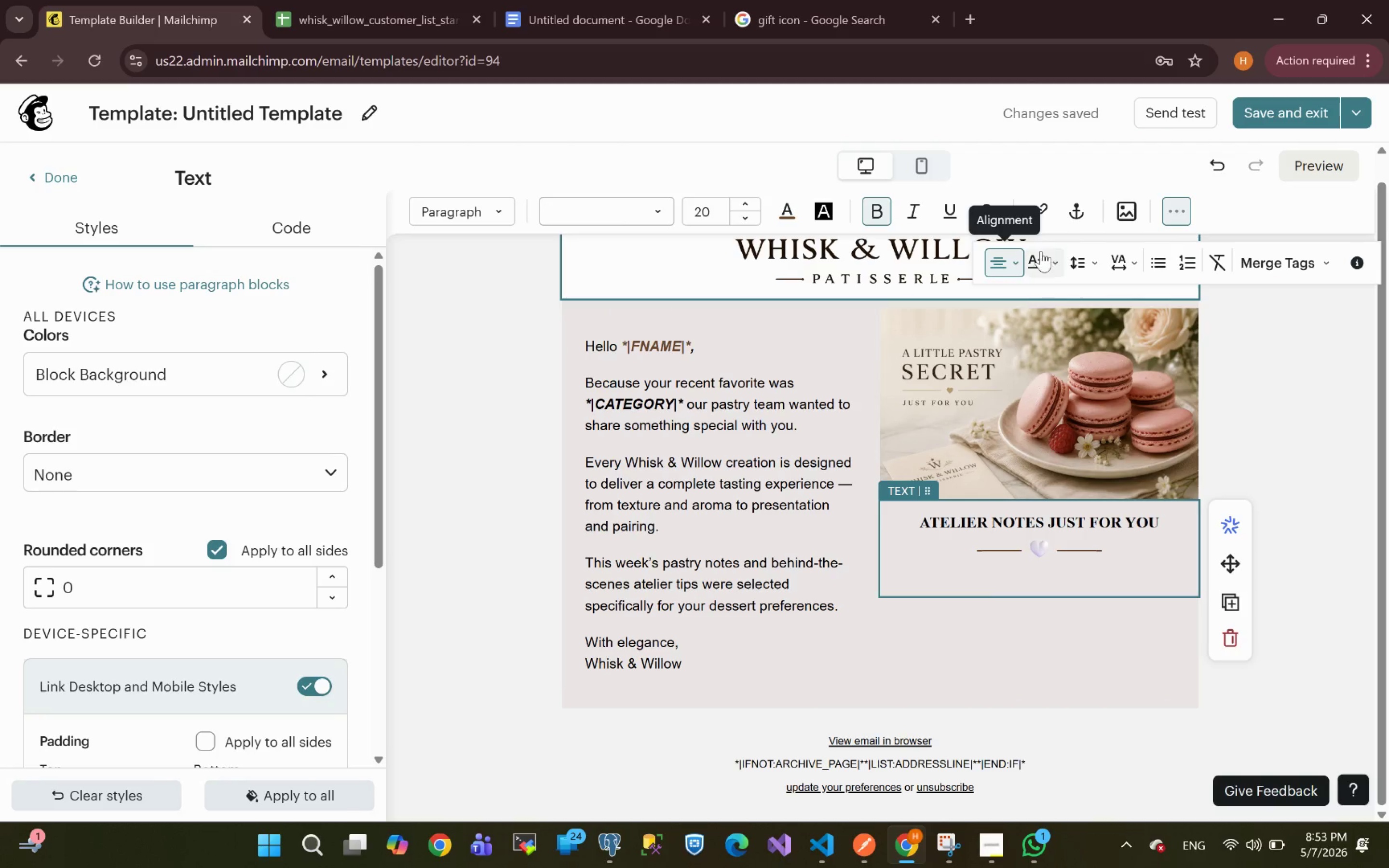 
left_click([1008, 264])
 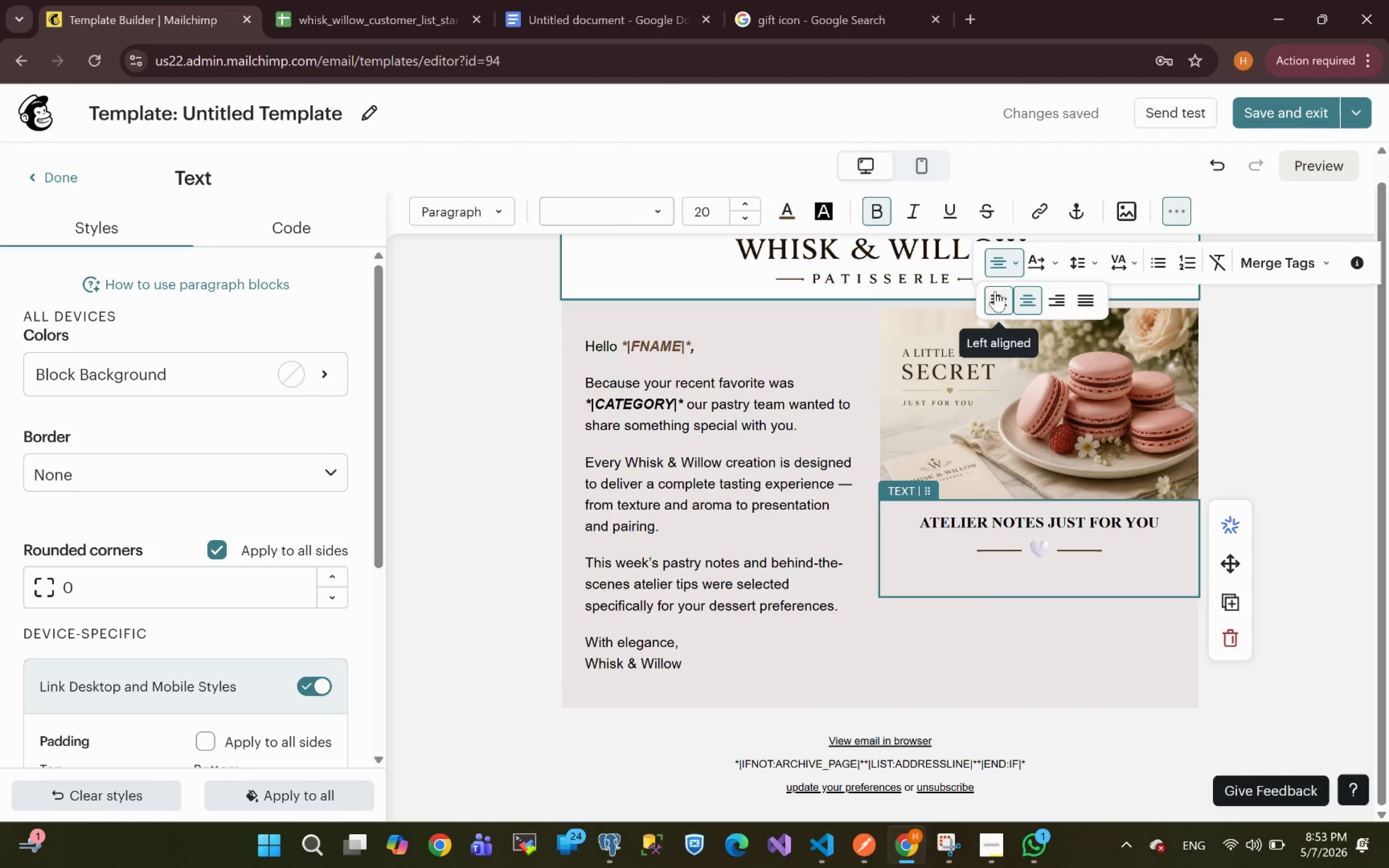 
left_click([994, 297])
 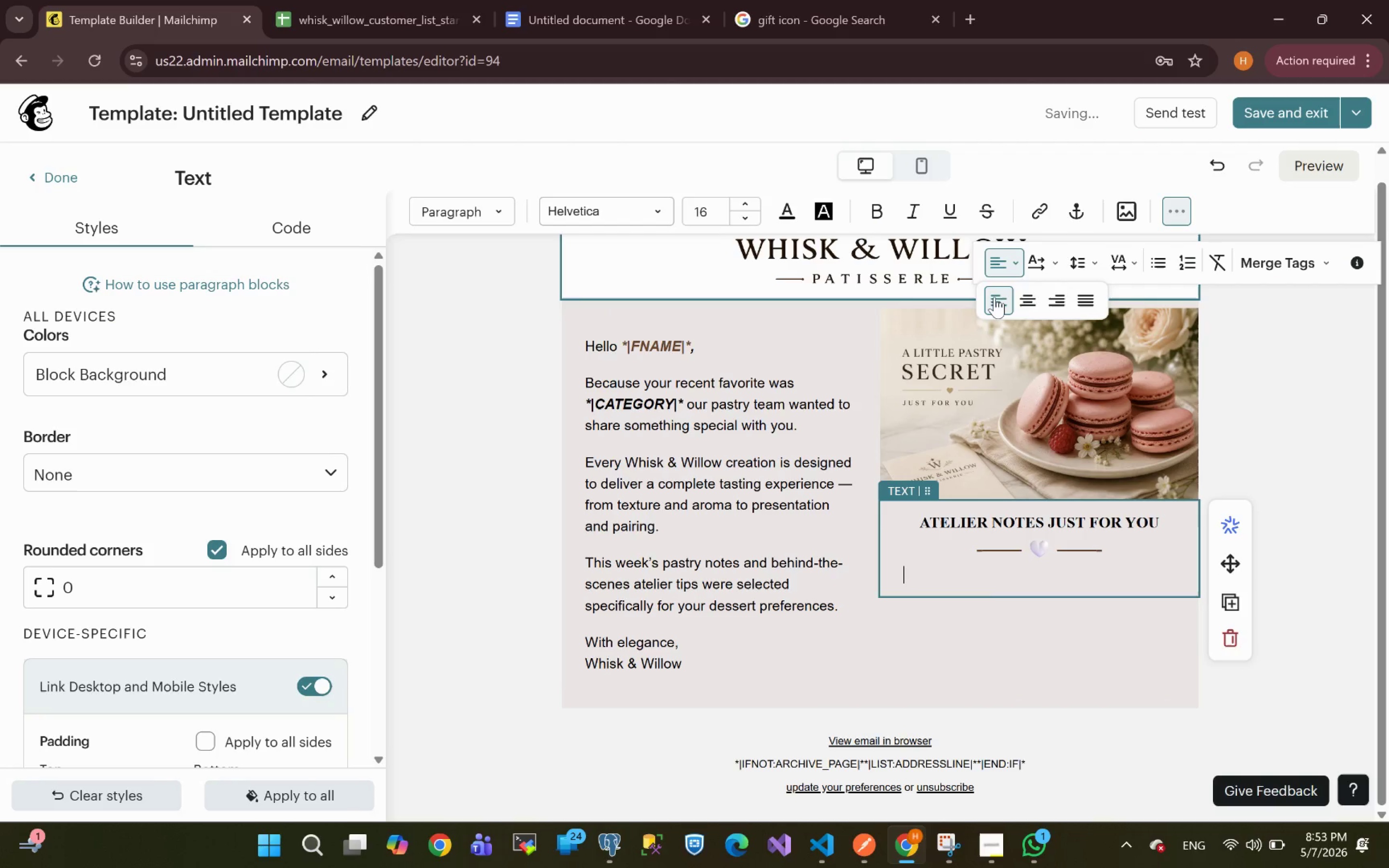 
type(Tips )
key(Backspace)
type(, )
 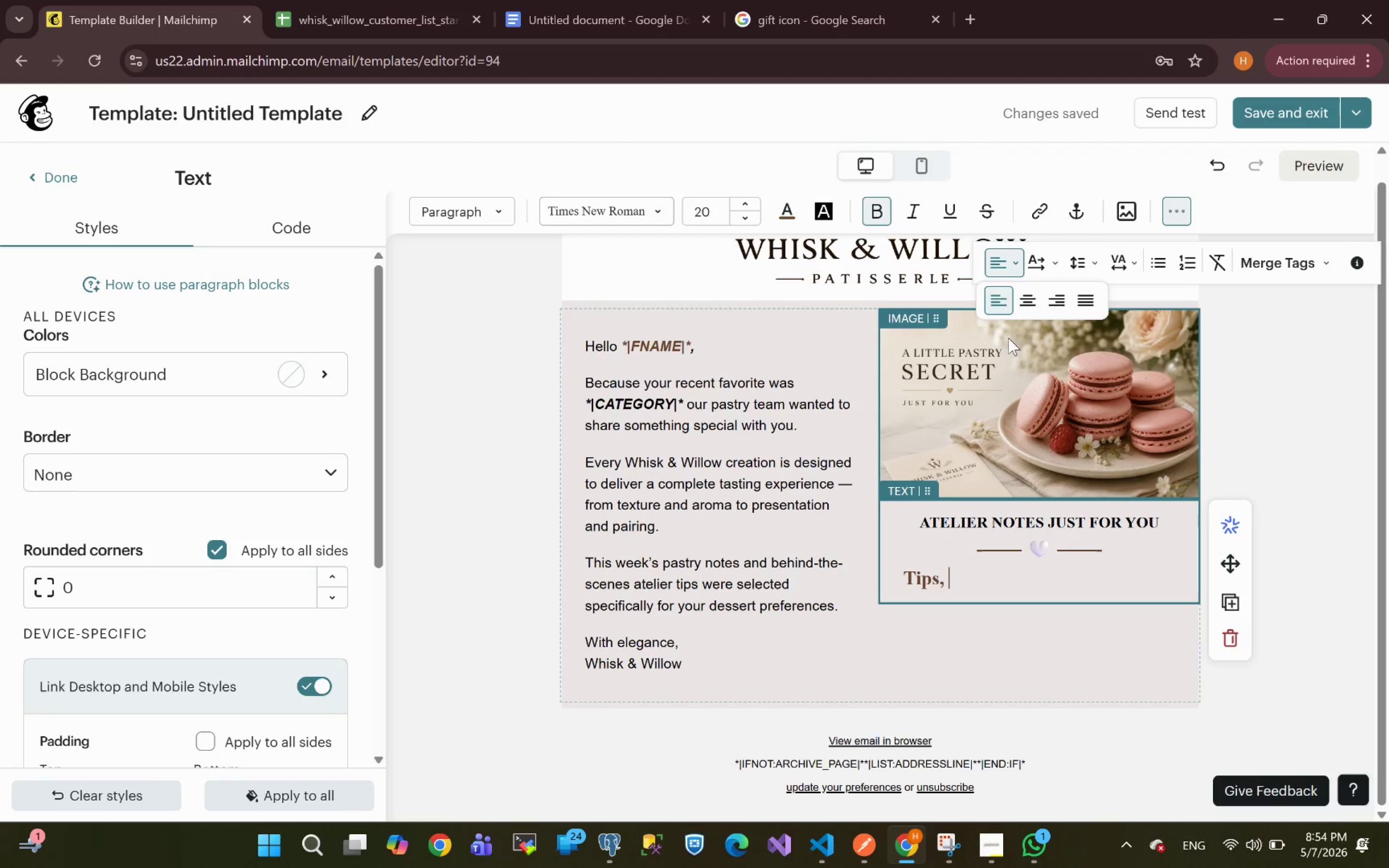 
wait(6.08)
 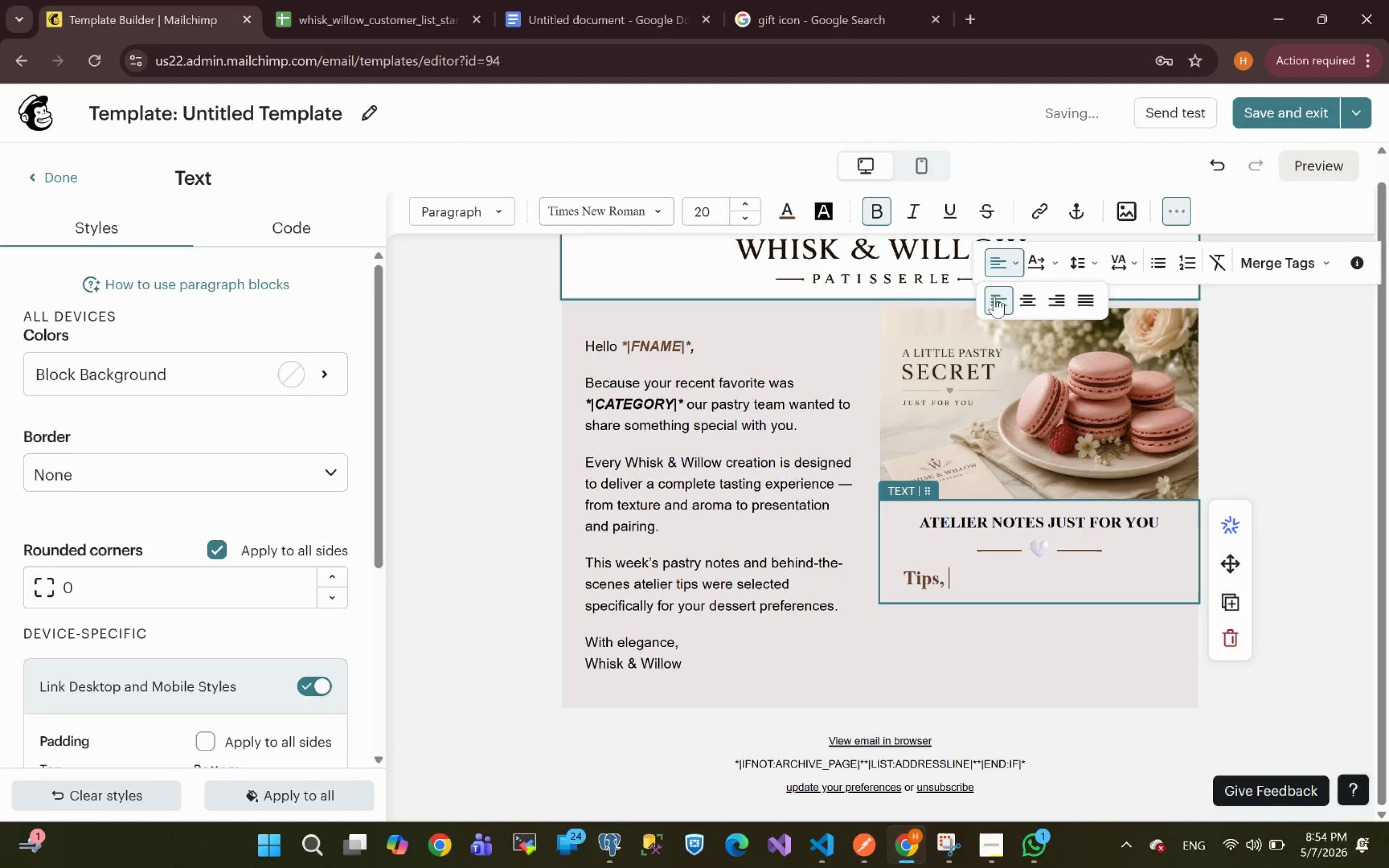 
type(Pairings, )
 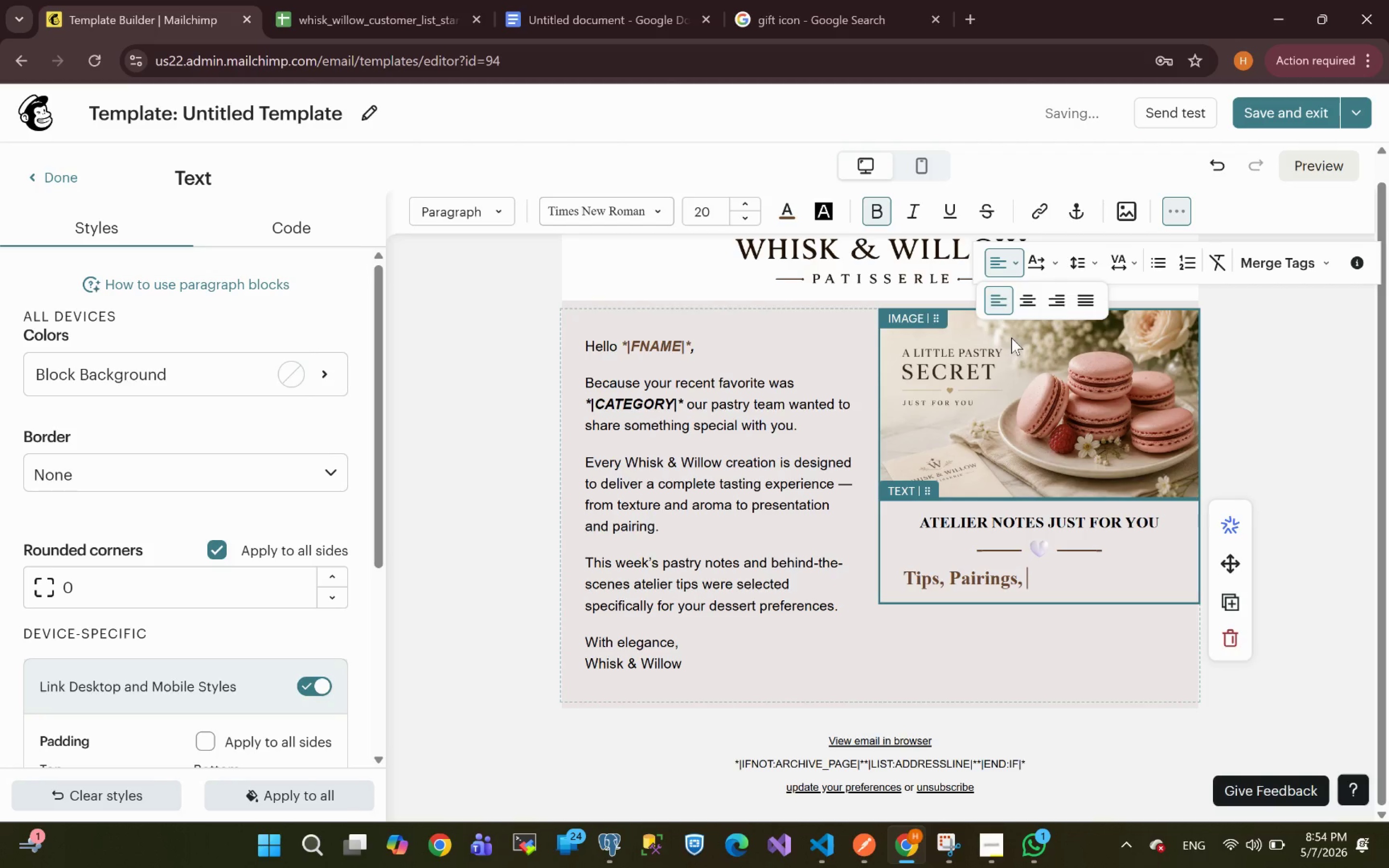 
type(and )
 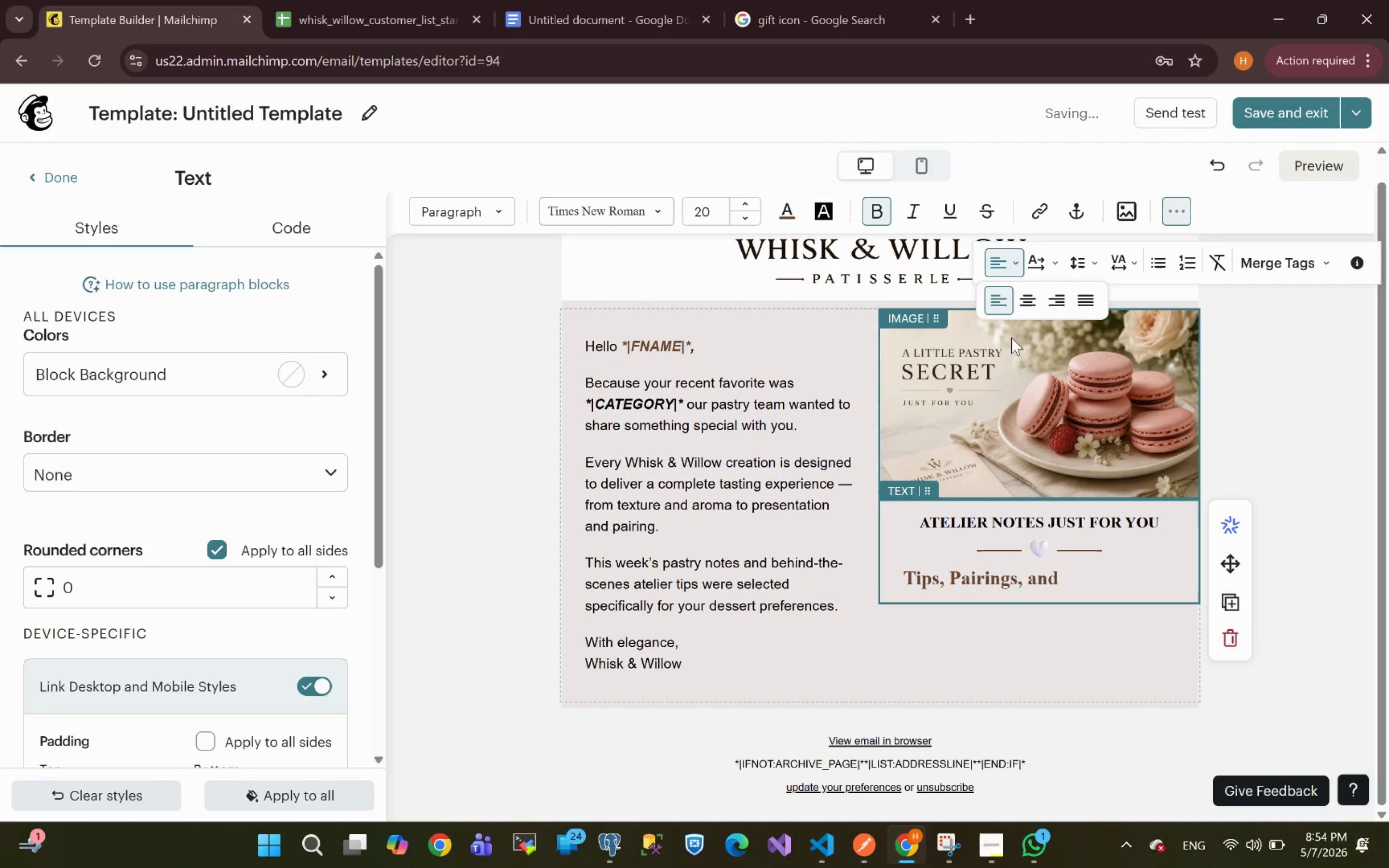 
type(Insider Notes)
 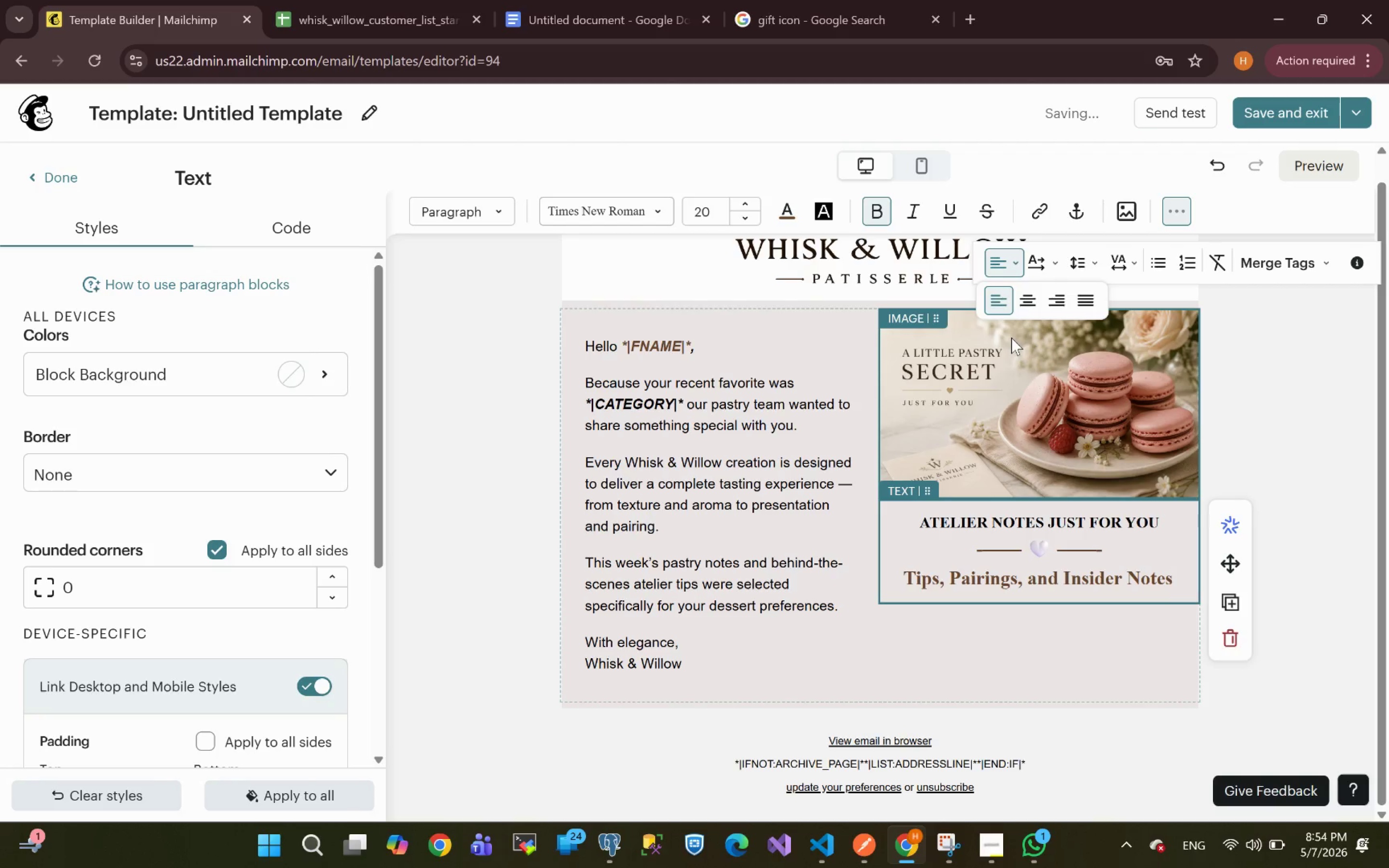 
left_click_drag(start_coordinate=[1176, 578], to_coordinate=[1015, 581])
 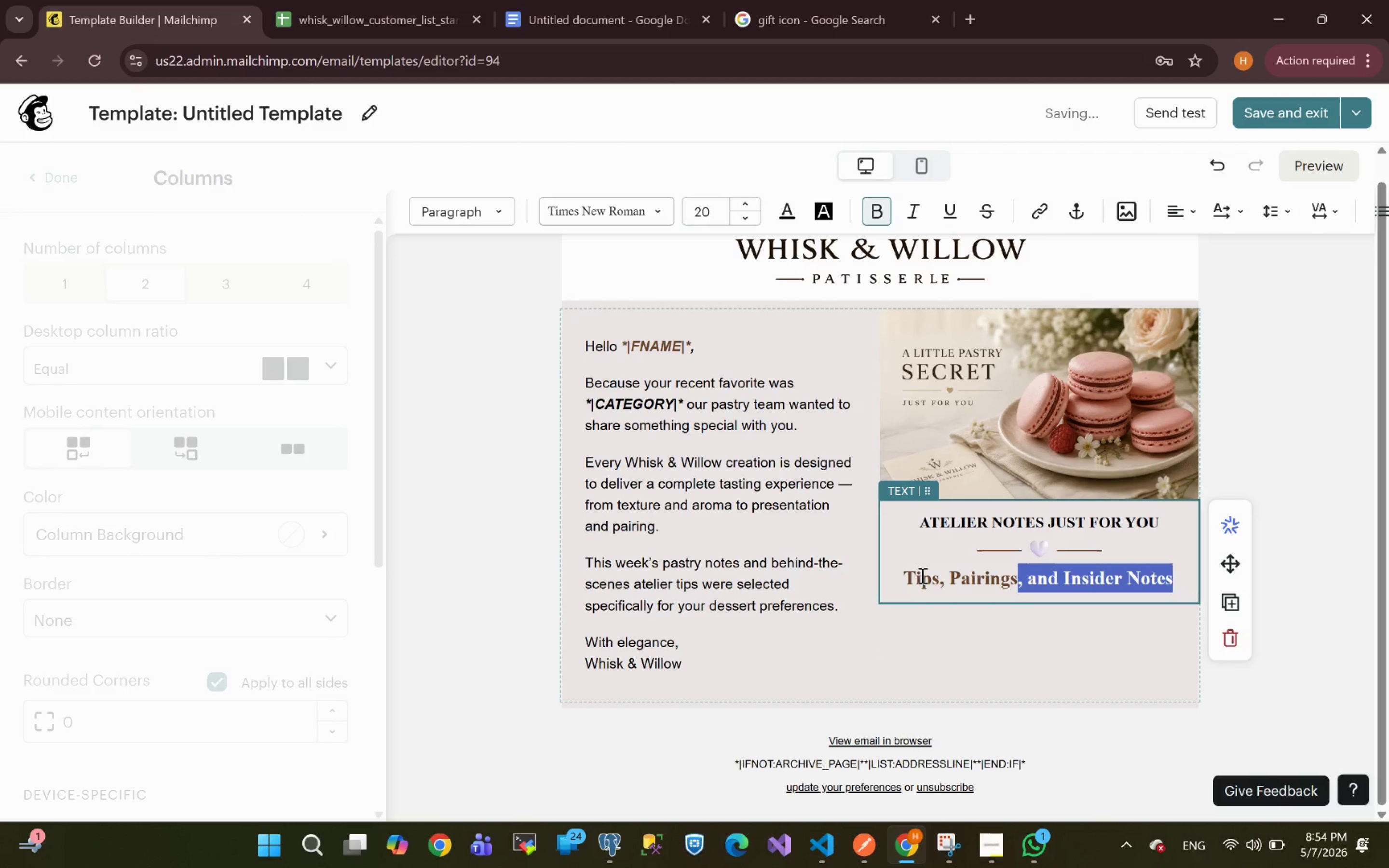 
left_click([915, 582])
 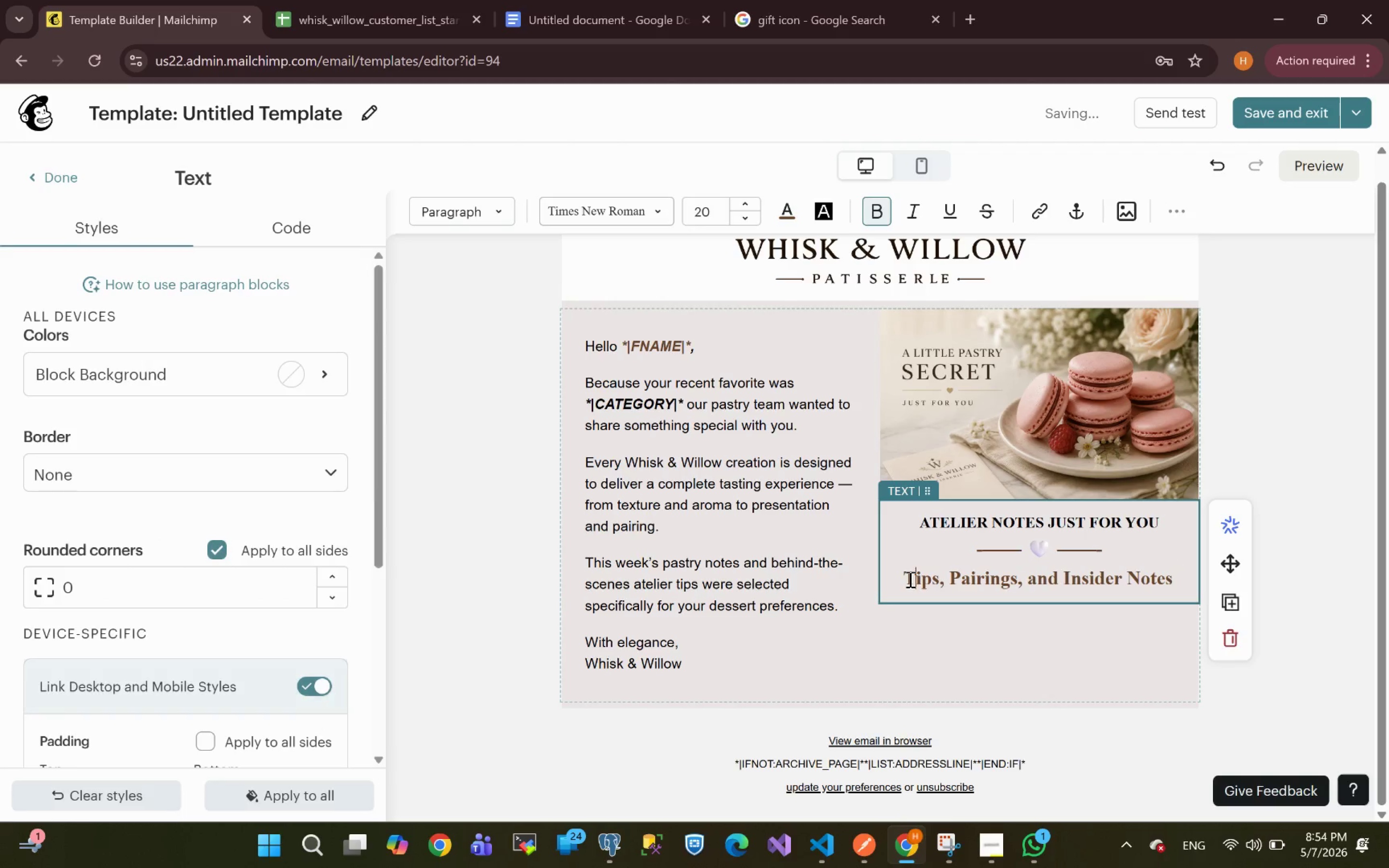 
left_click_drag(start_coordinate=[909, 577], to_coordinate=[1175, 576])
 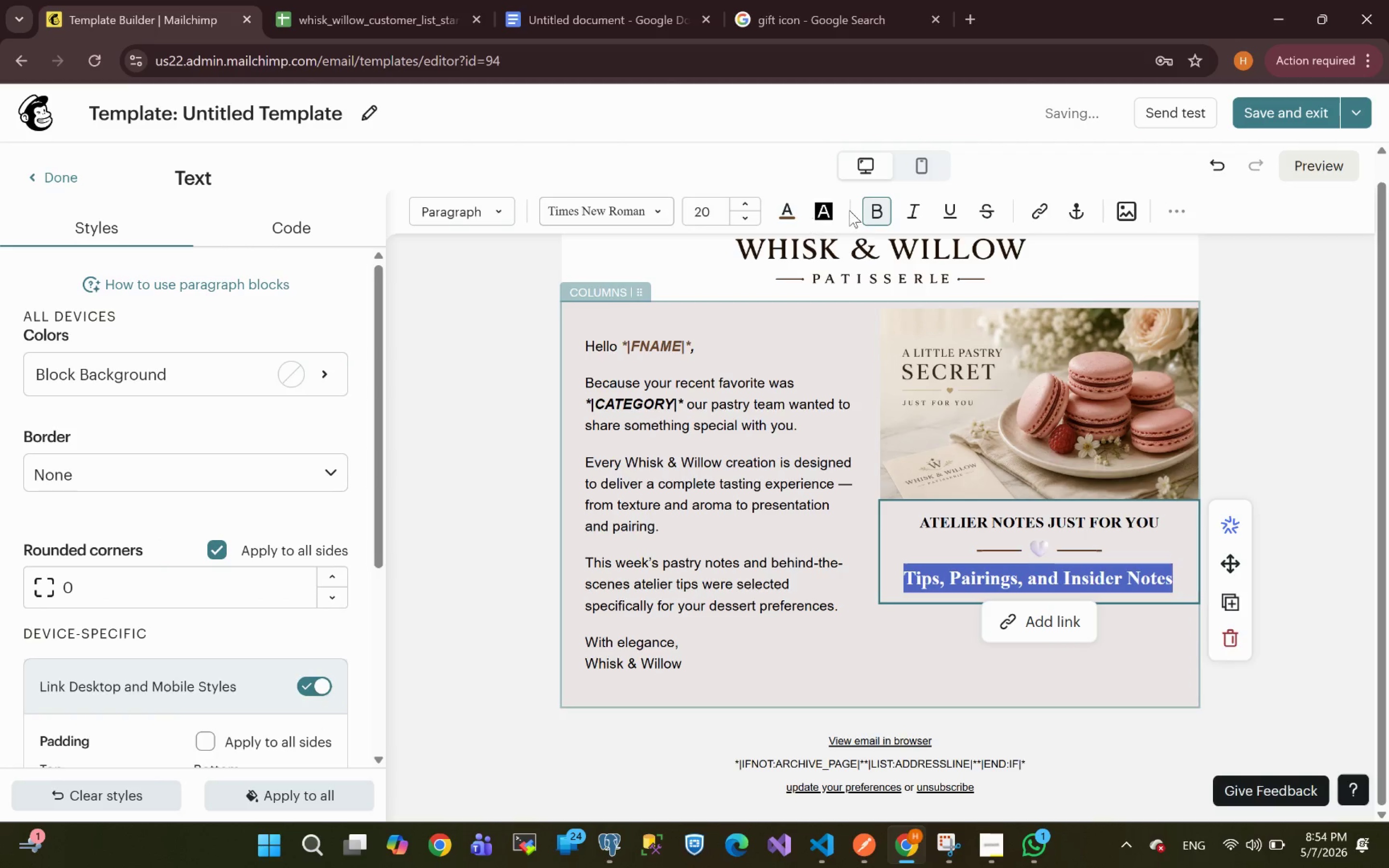 
left_click([877, 214])
 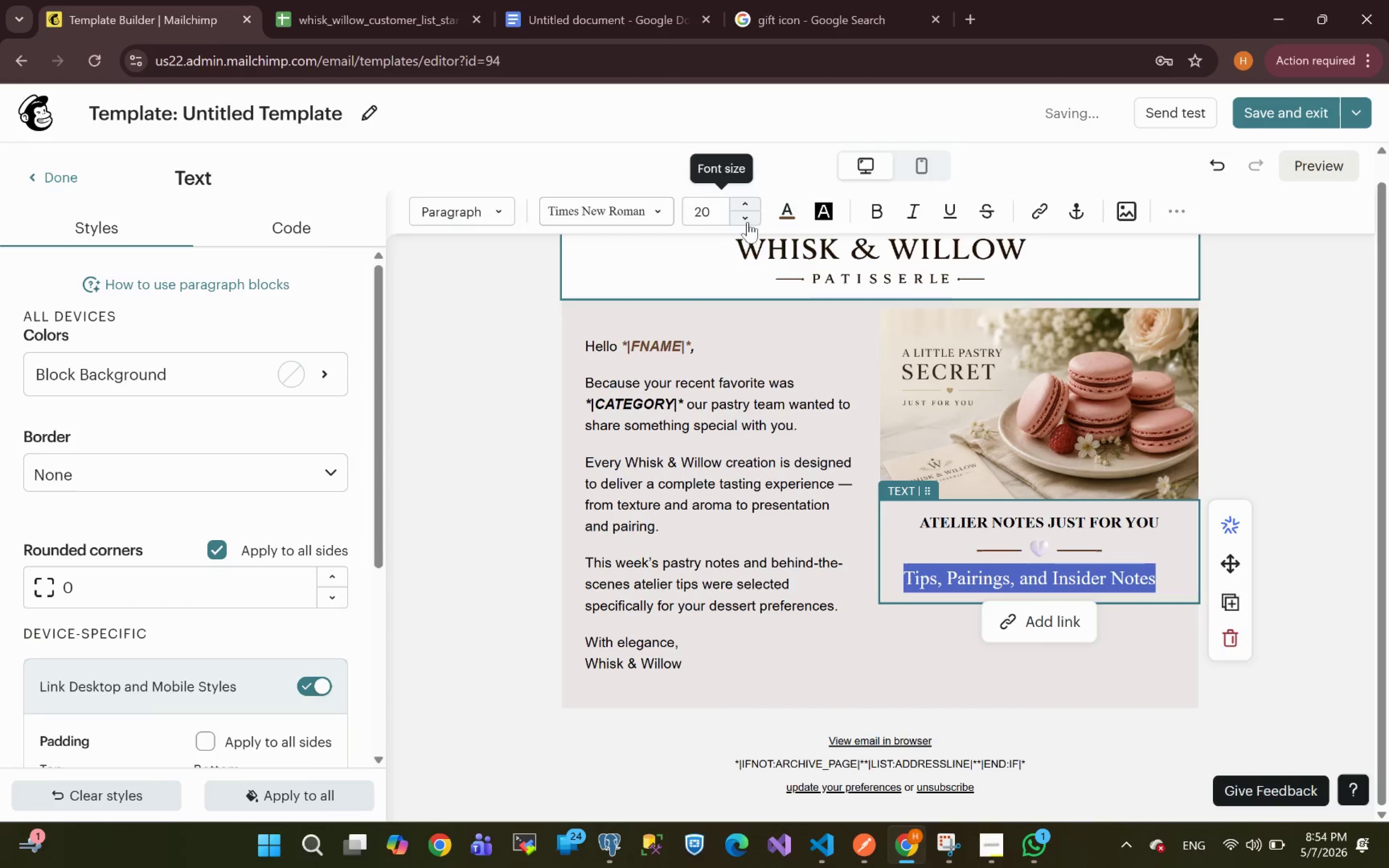 
double_click([748, 220])
 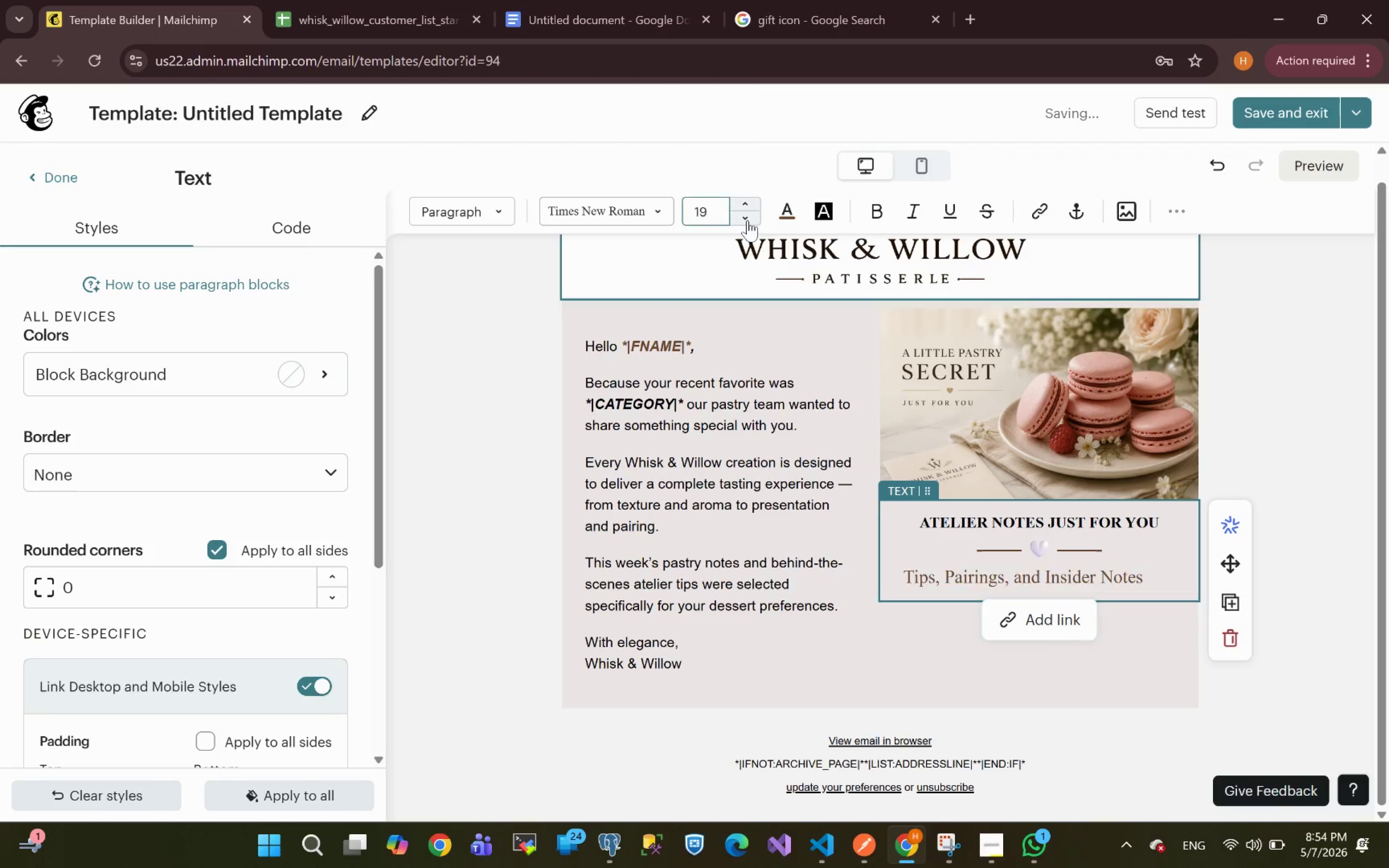 
triple_click([748, 220])
 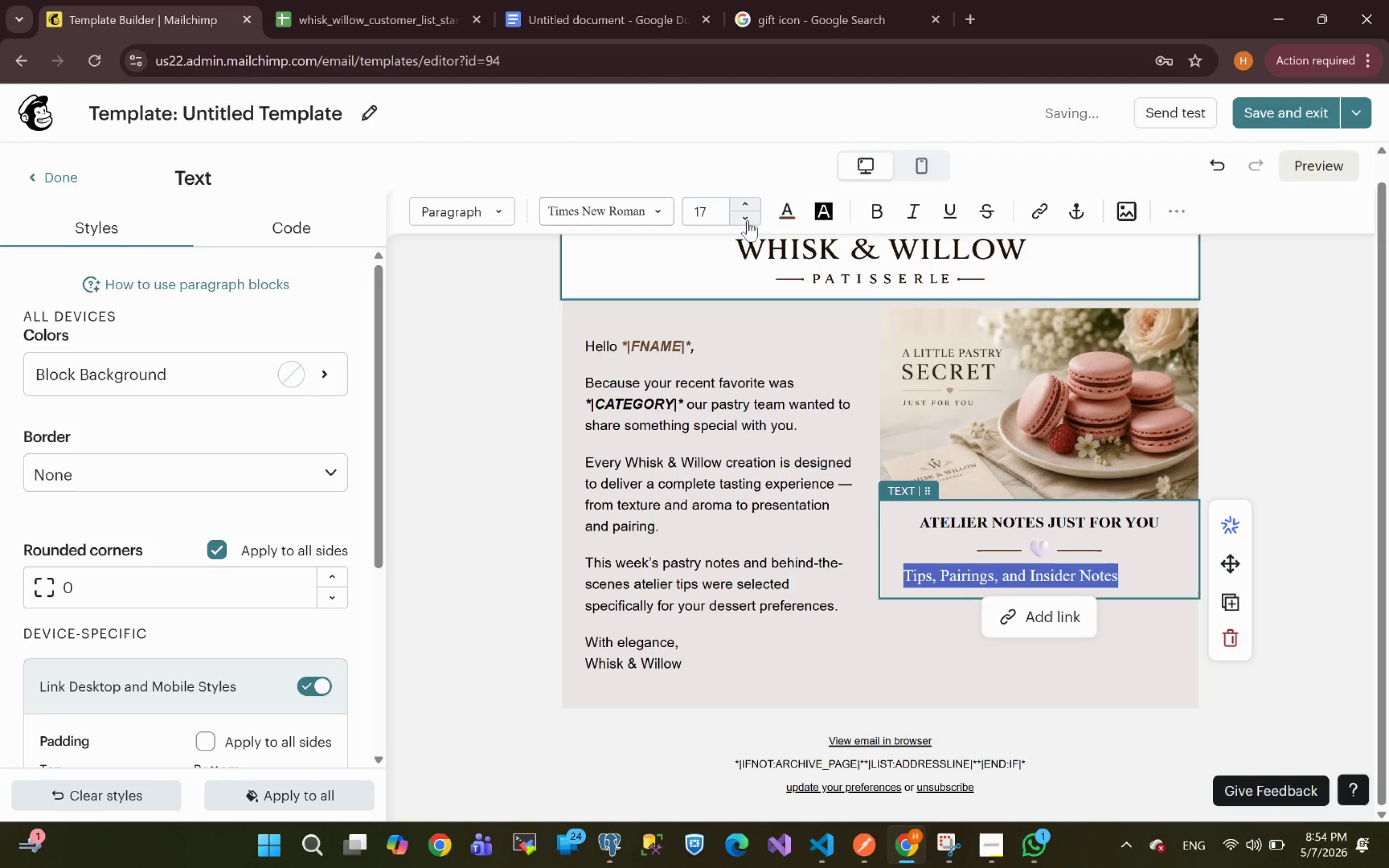 
left_click([748, 220])
 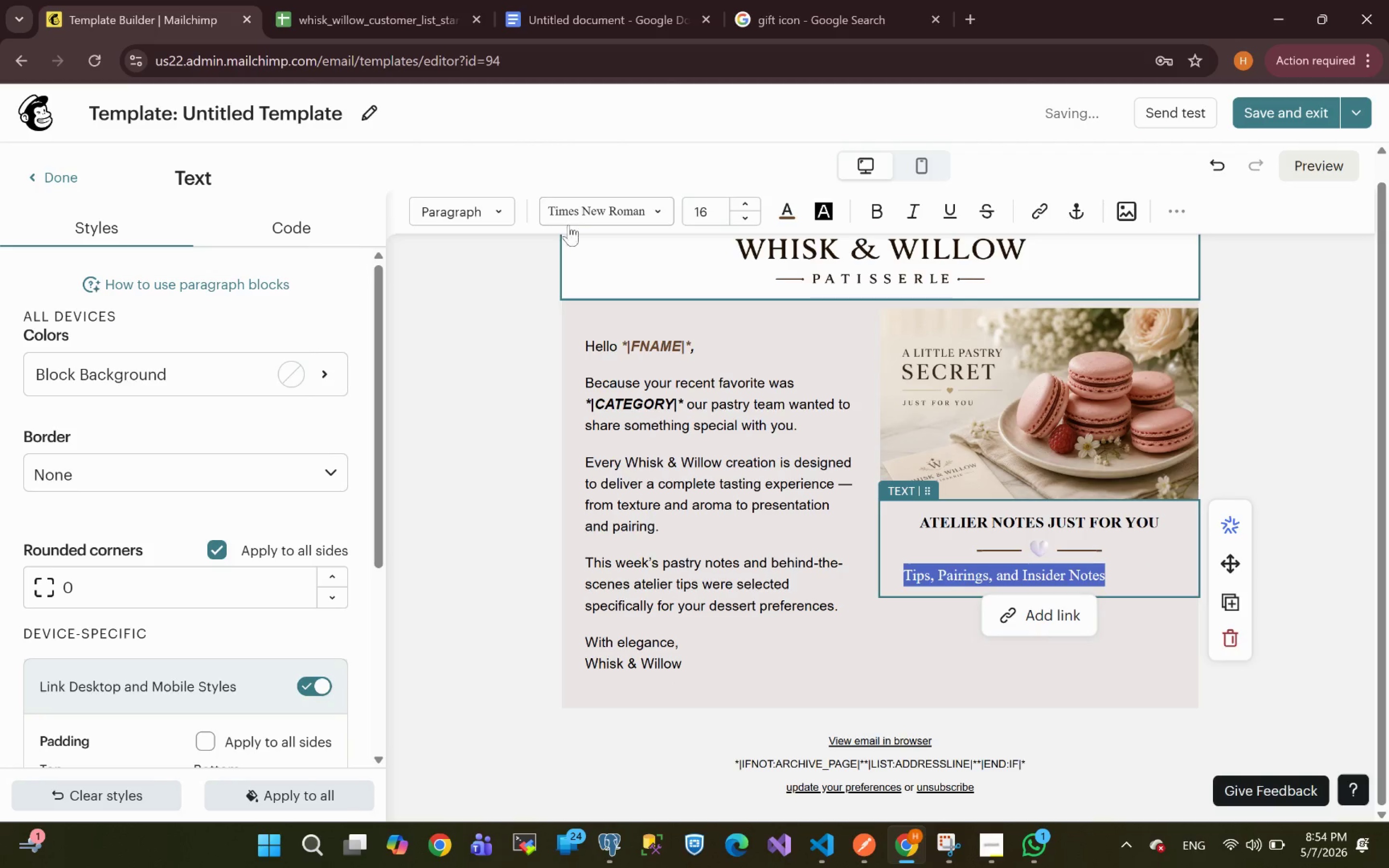 
left_click([586, 221])
 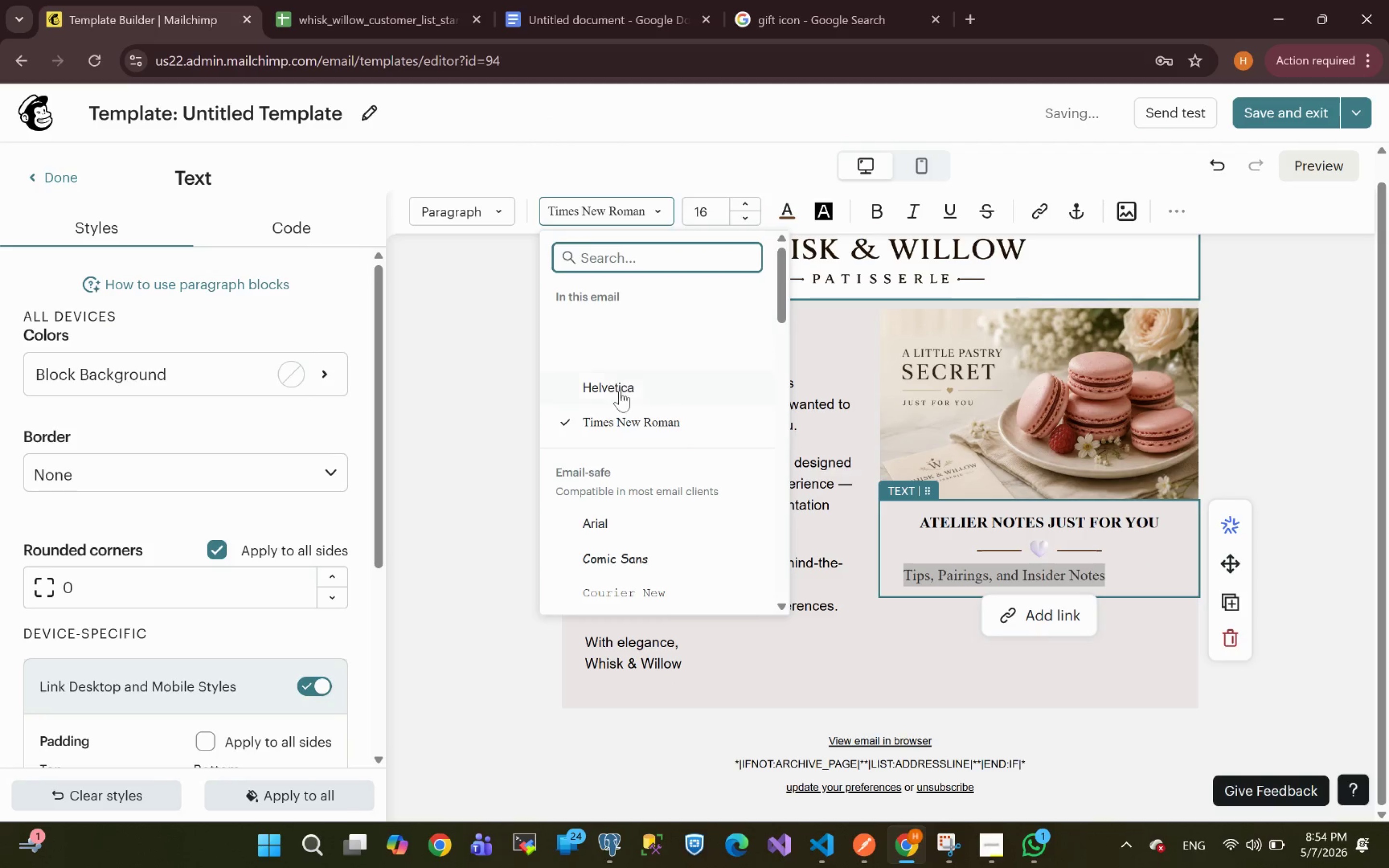 
left_click([623, 391])
 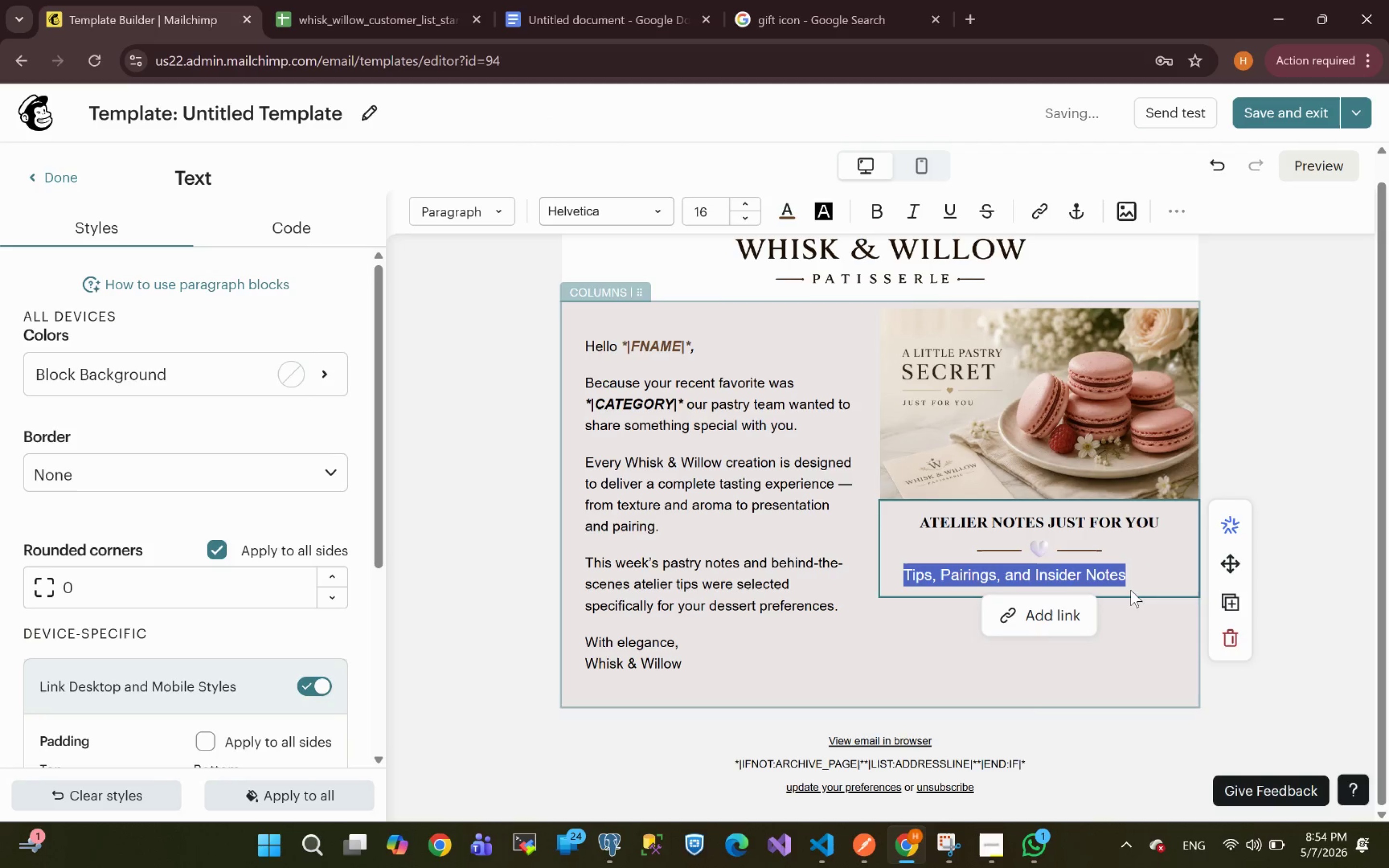 
left_click([1137, 577])
 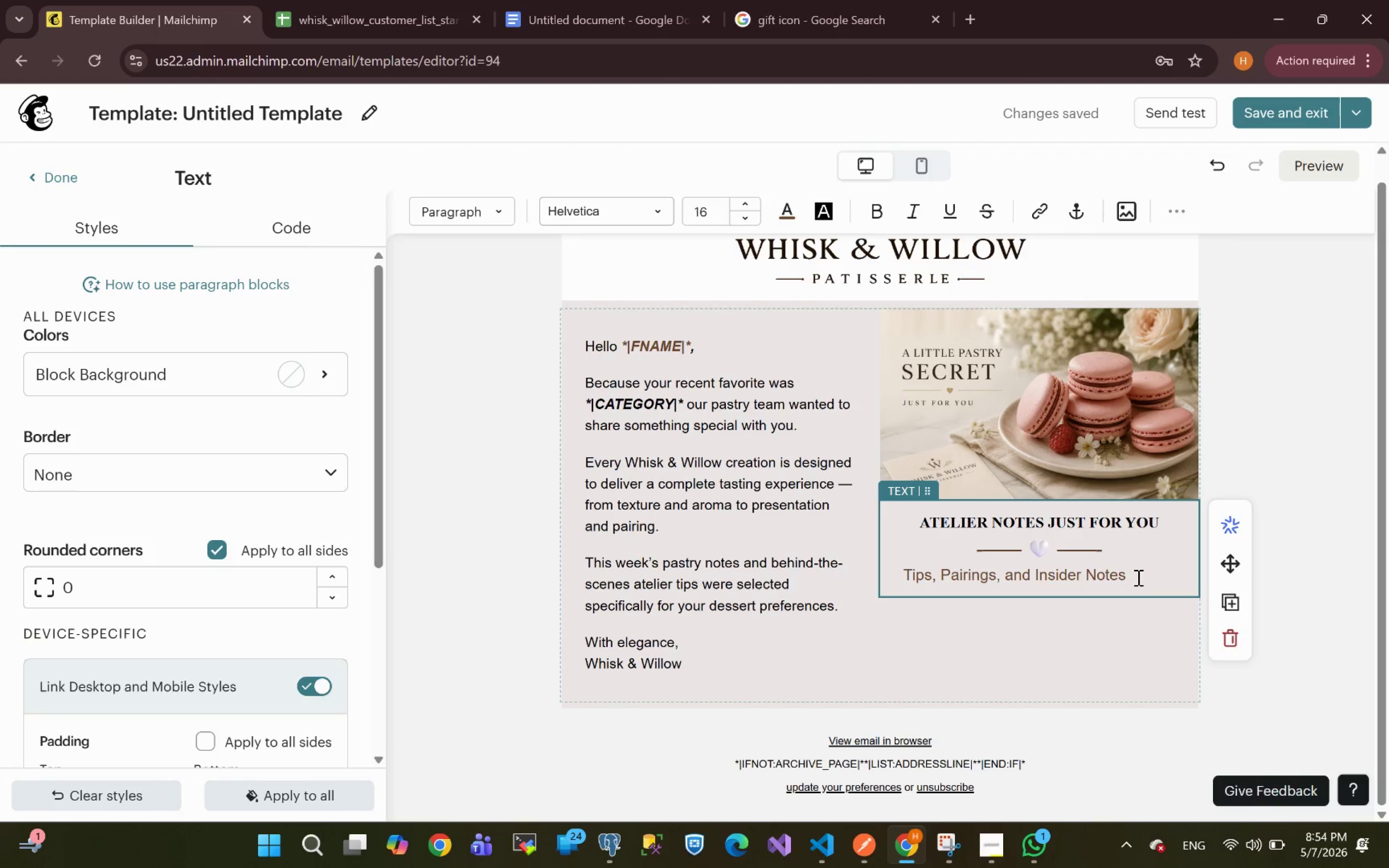 
wait(5.43)
 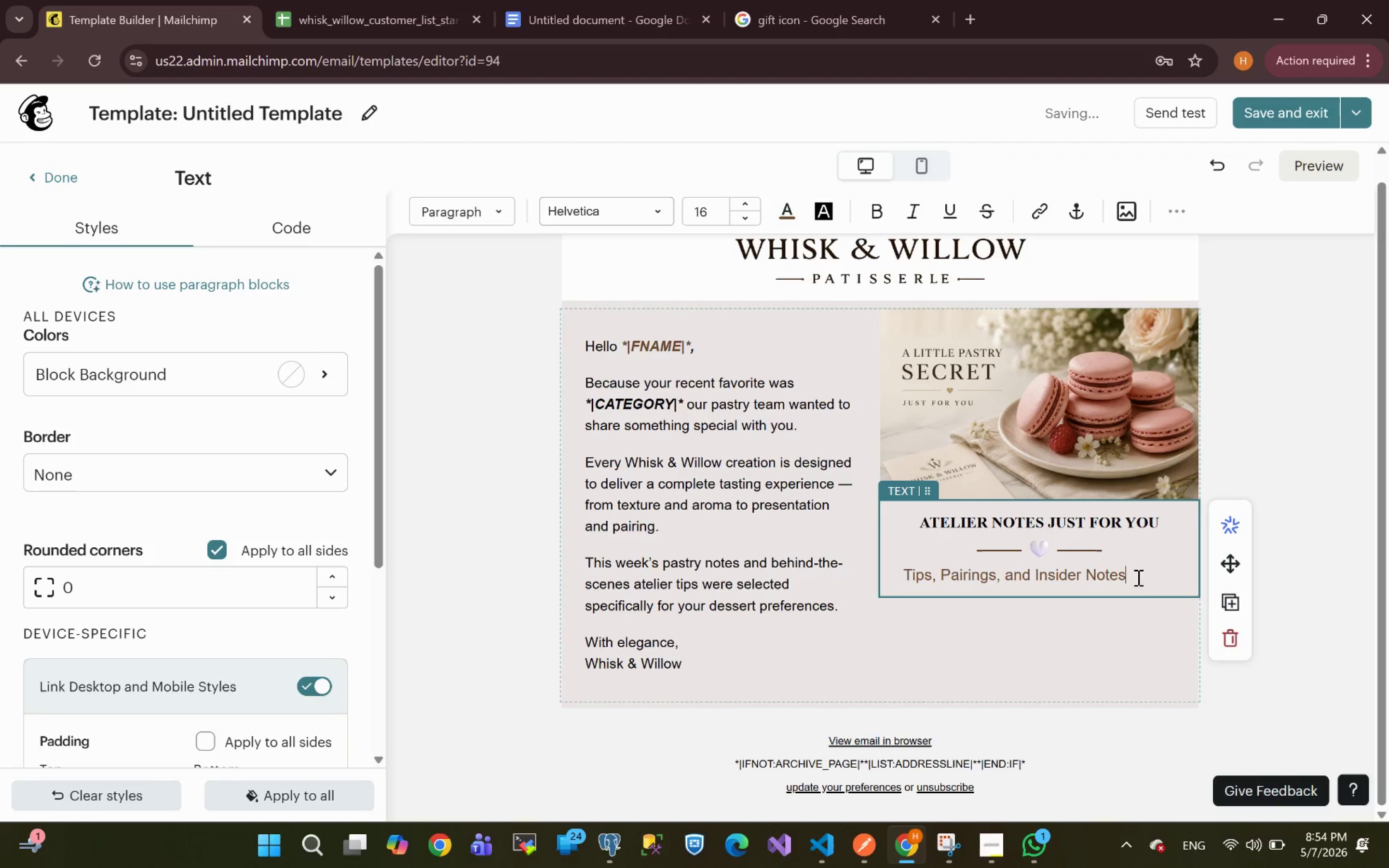 
left_click([1137, 577])
 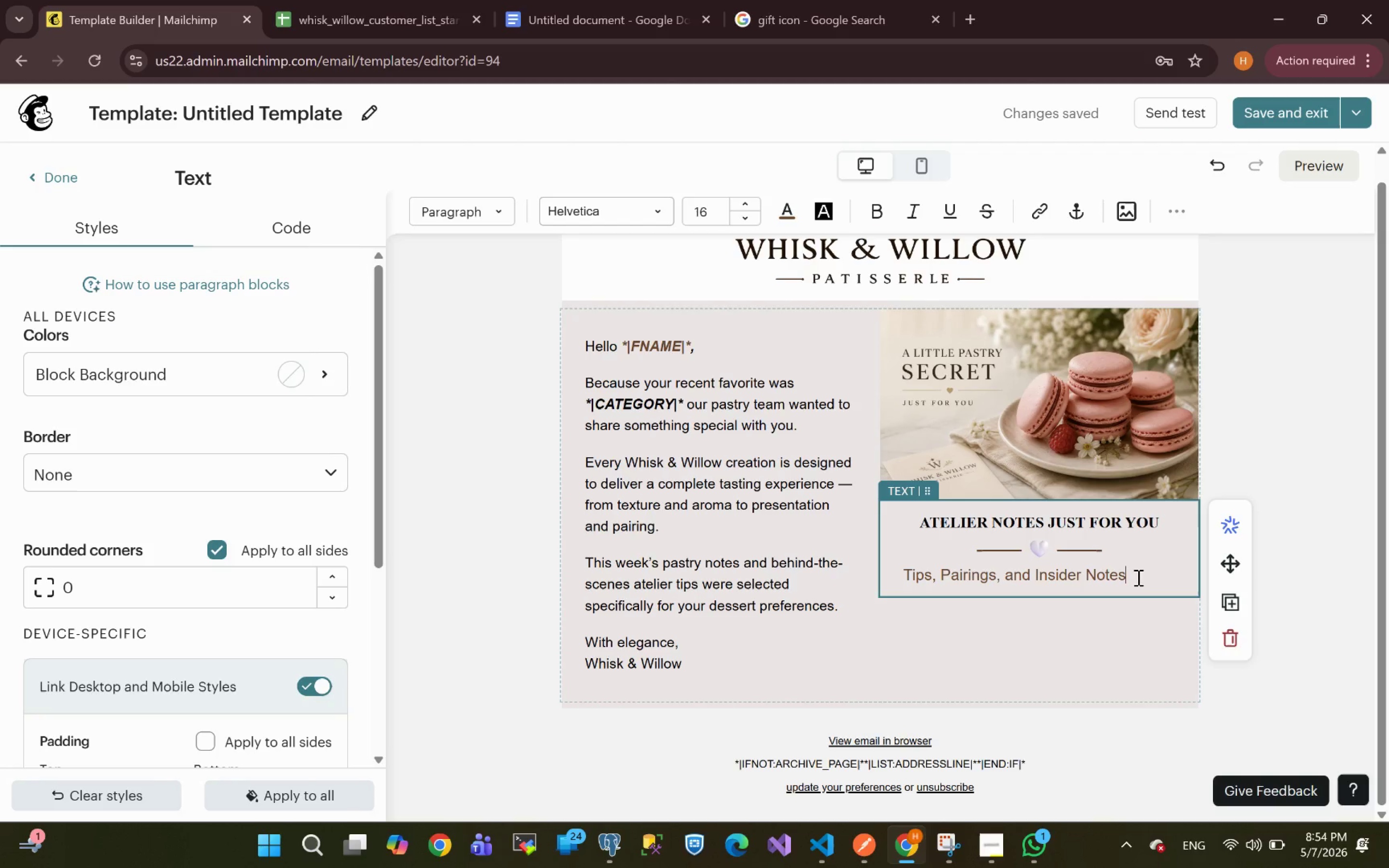 
wait(6.64)
 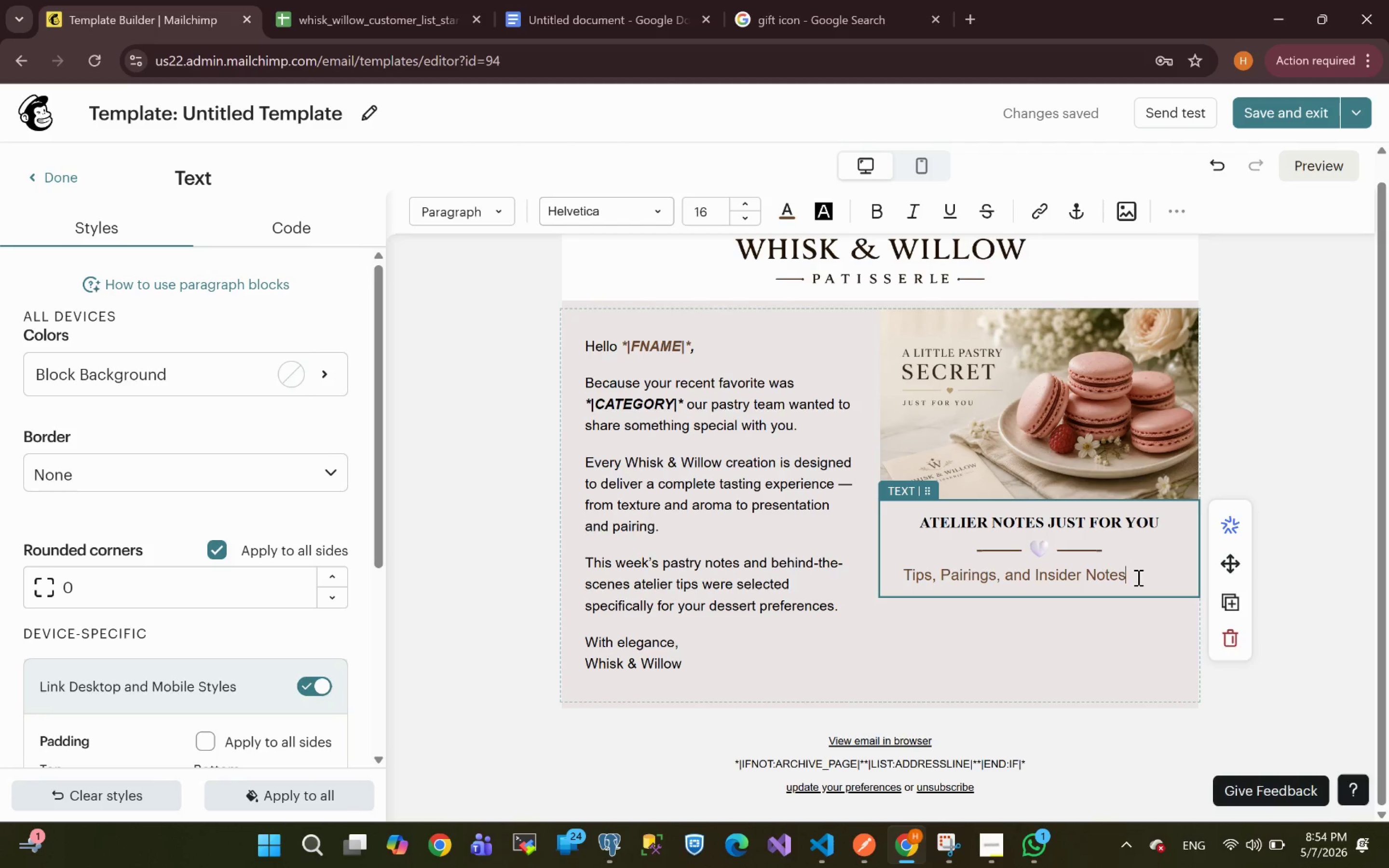 
type( --)
key(Backspace)
key(Backspace)
type( Crafted for your favorite pastries.)
 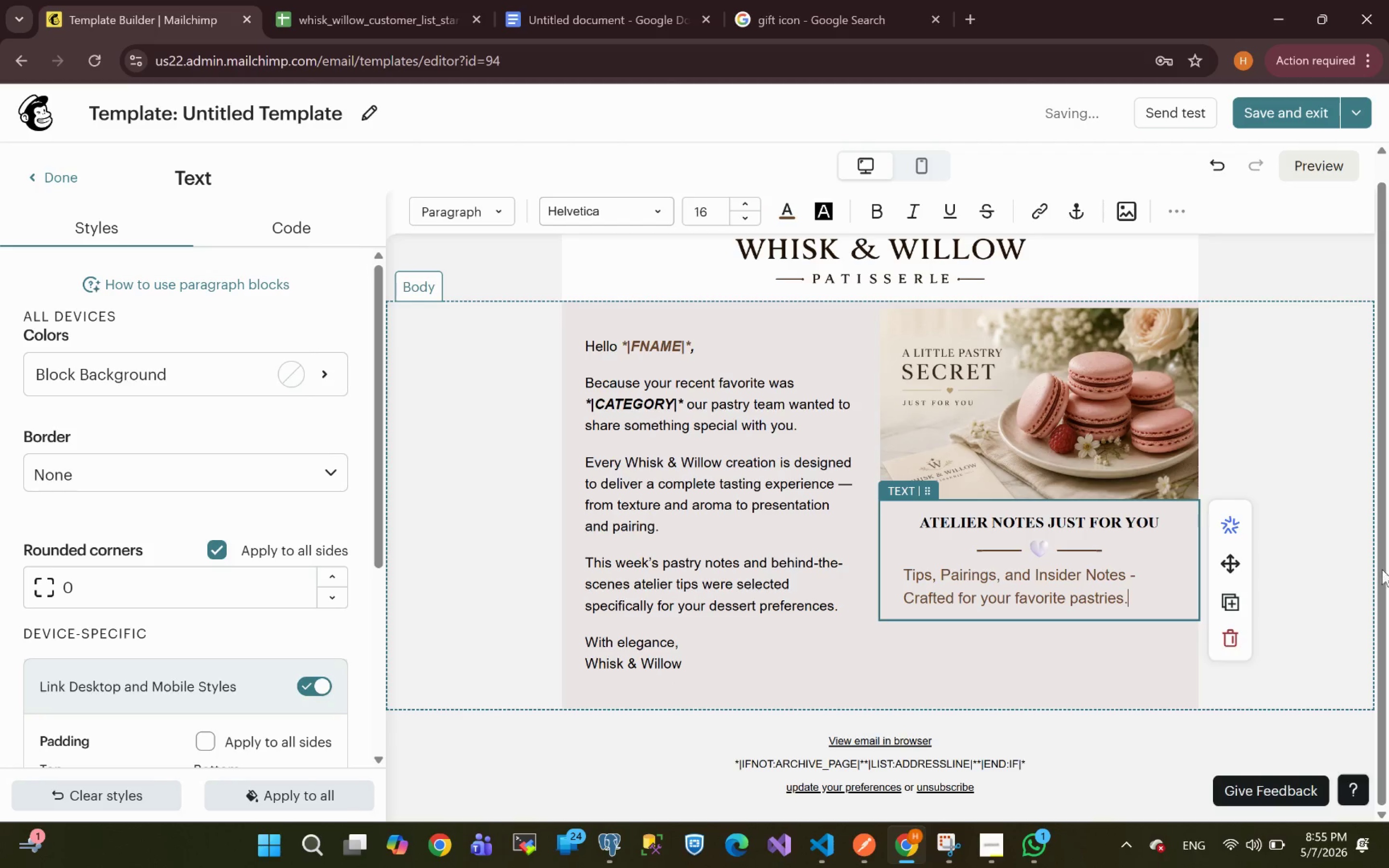 
left_click([1328, 625])
 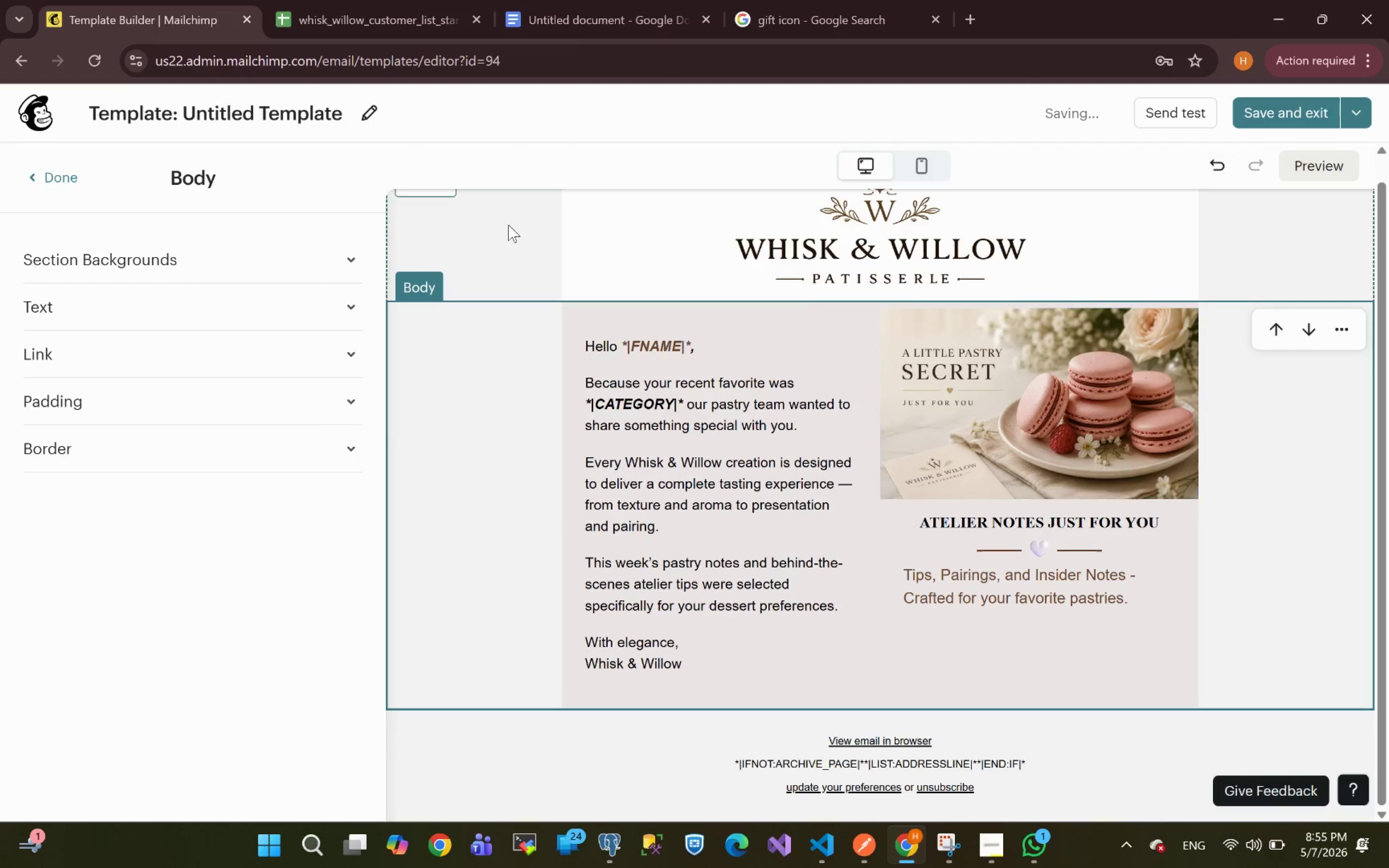 
left_click([38, 177])
 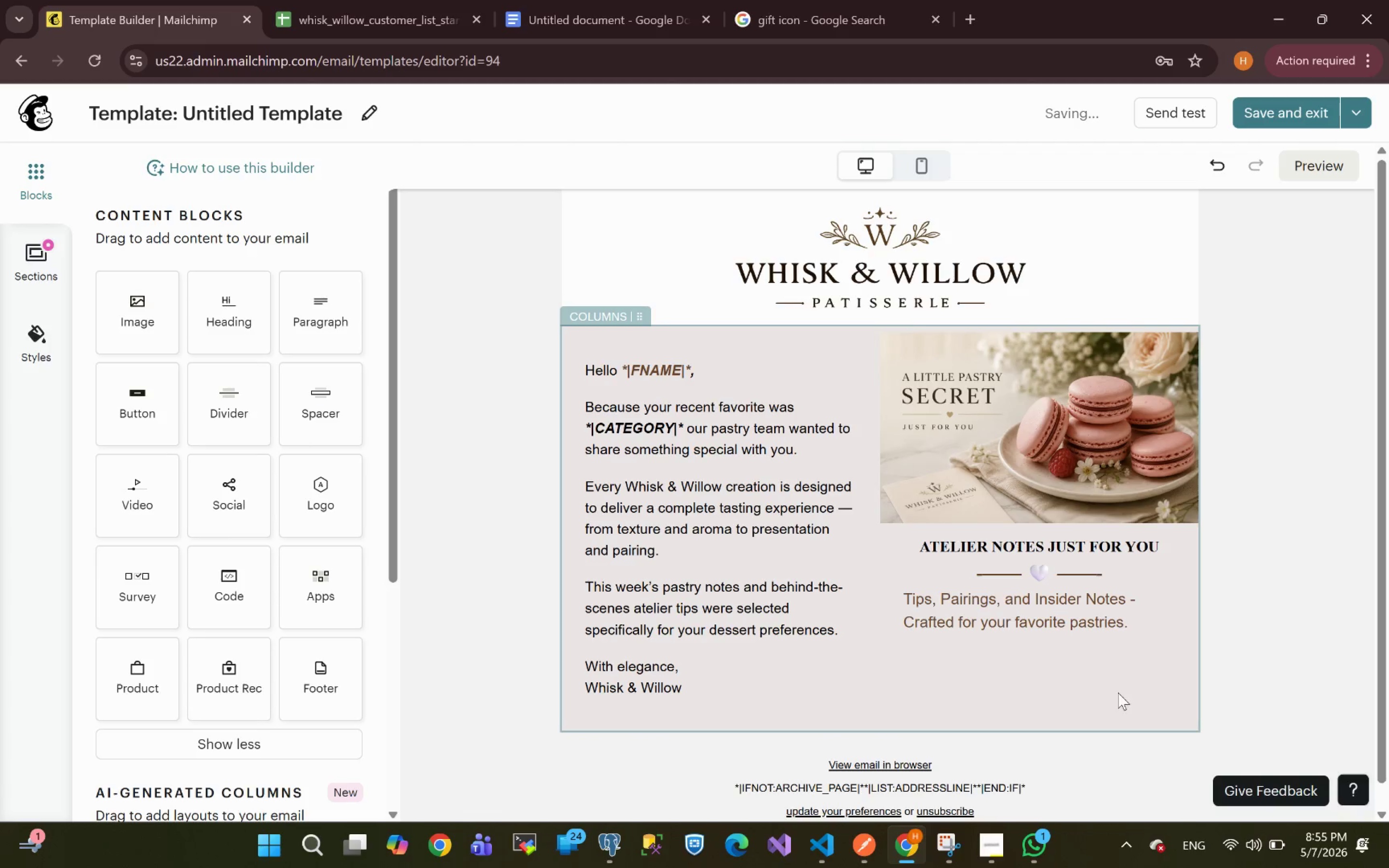 
wait(9.28)
 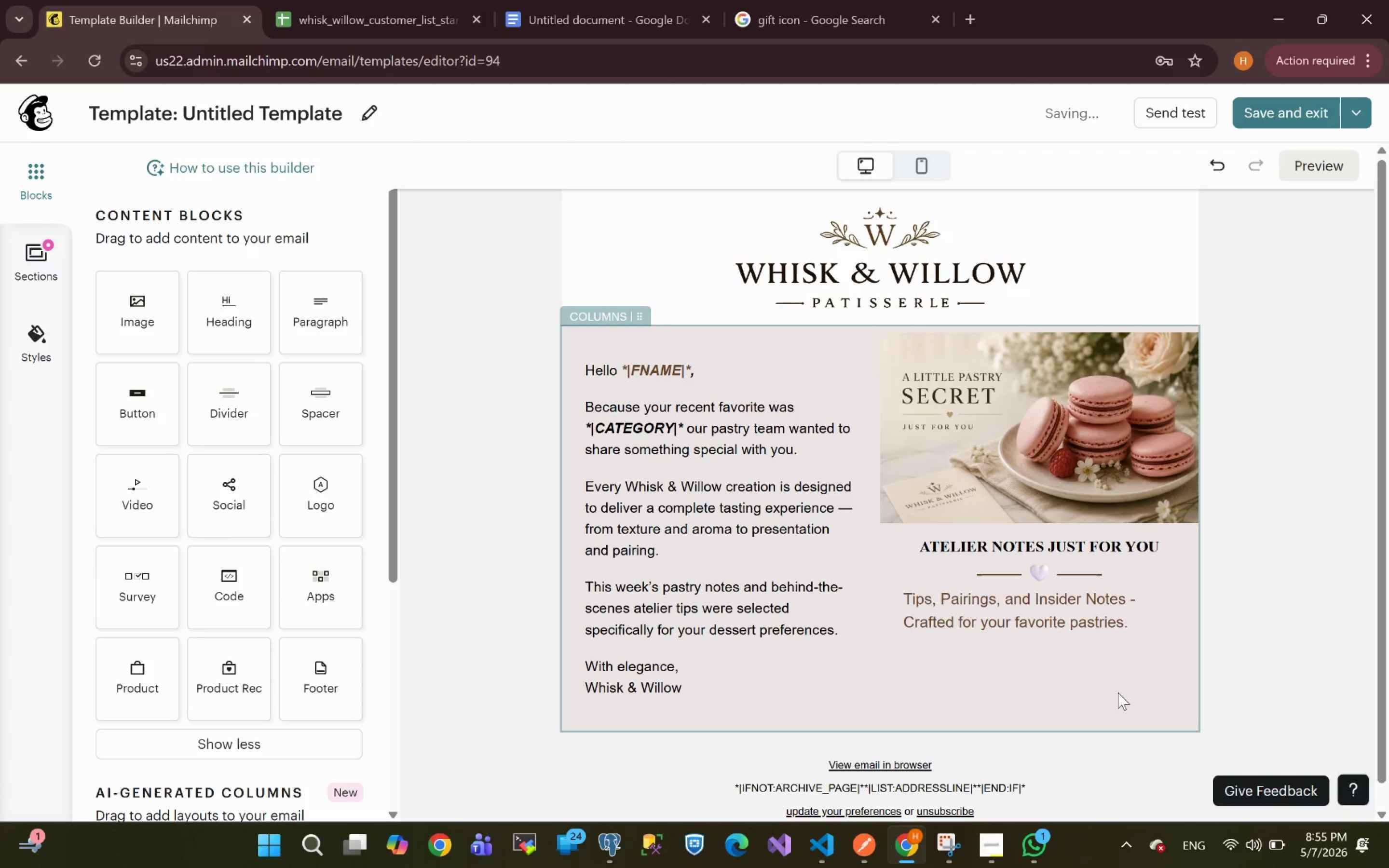 
left_click([363, 20])
 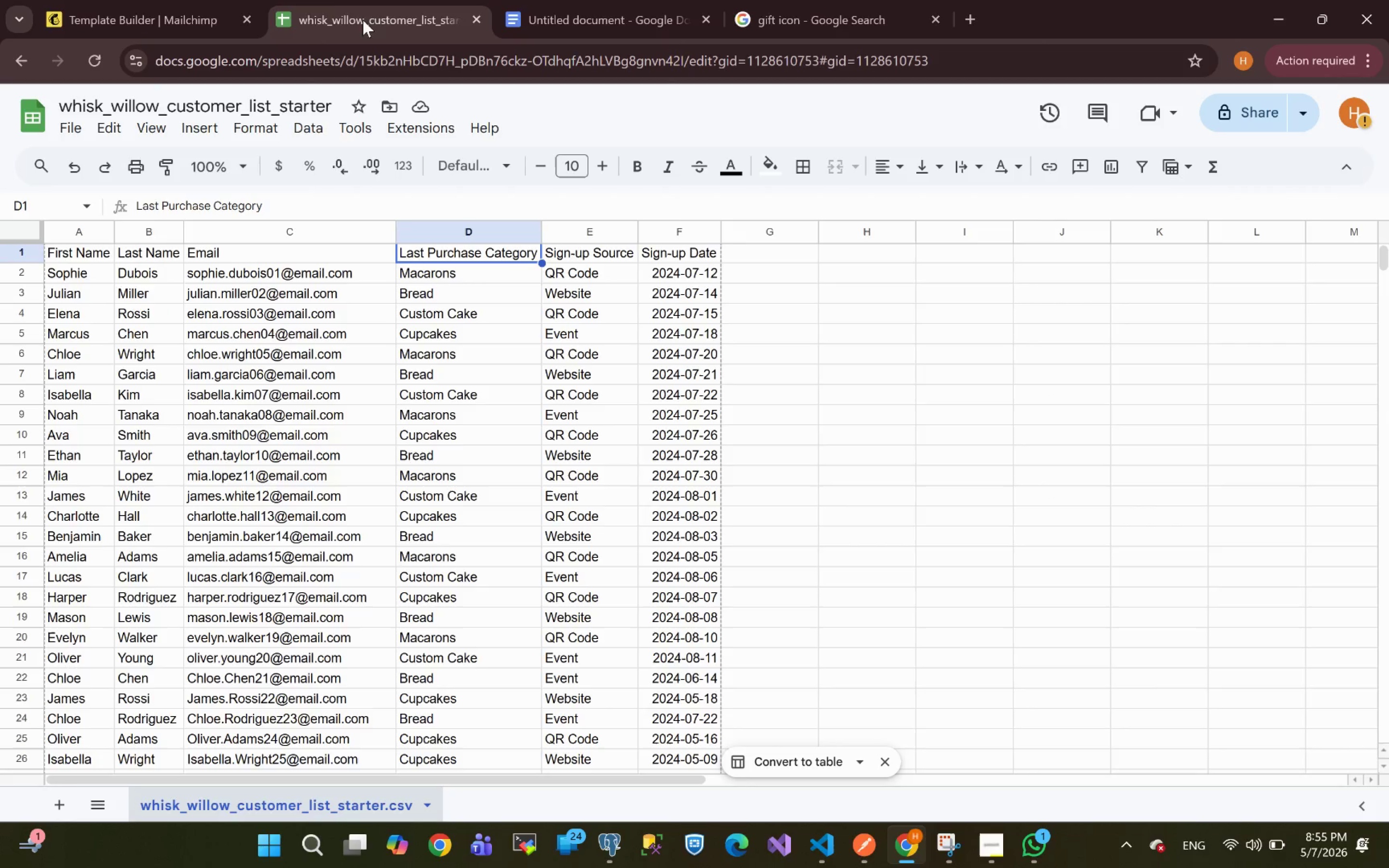 
left_click([166, 18])
 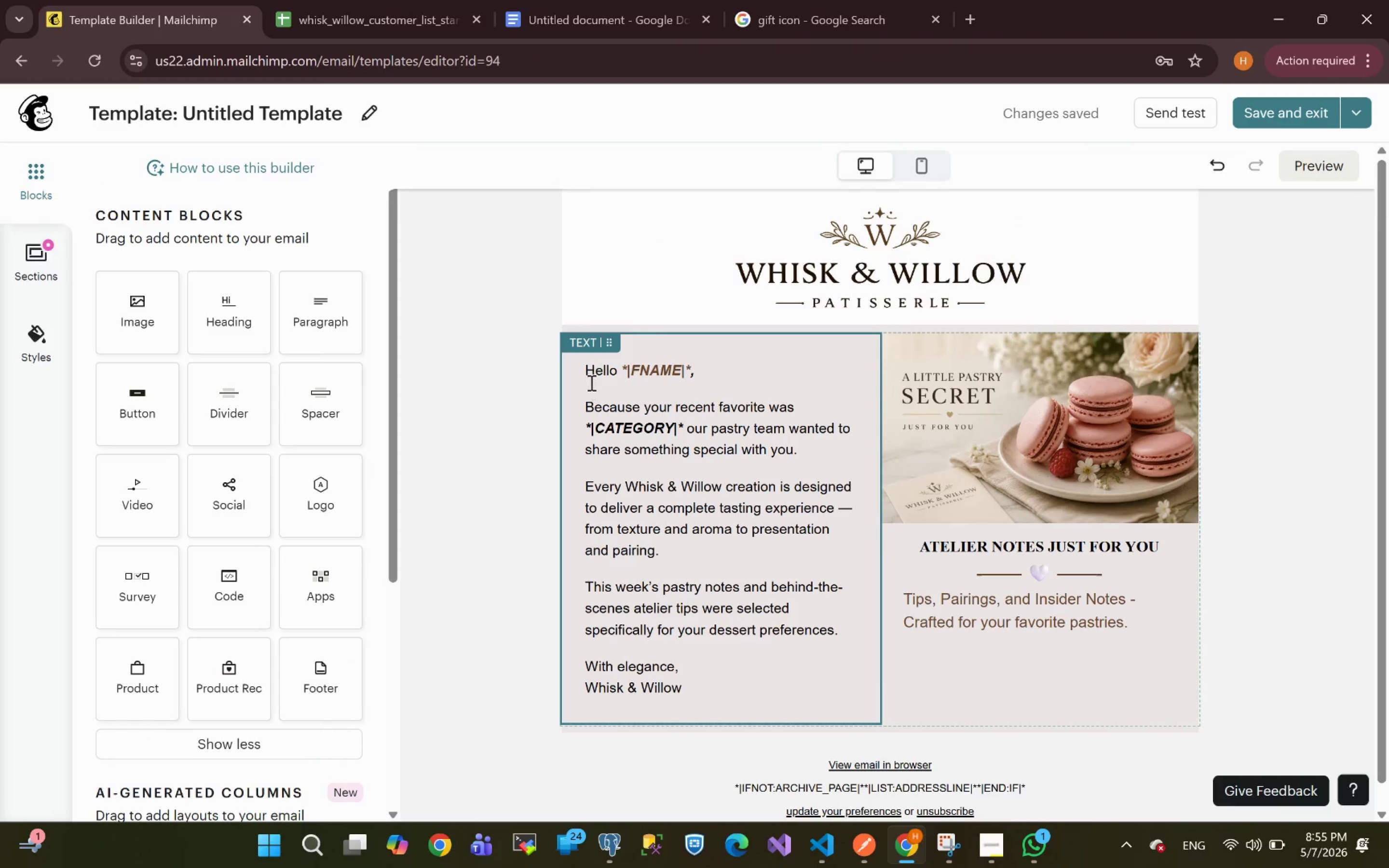 
left_click([589, 375])
 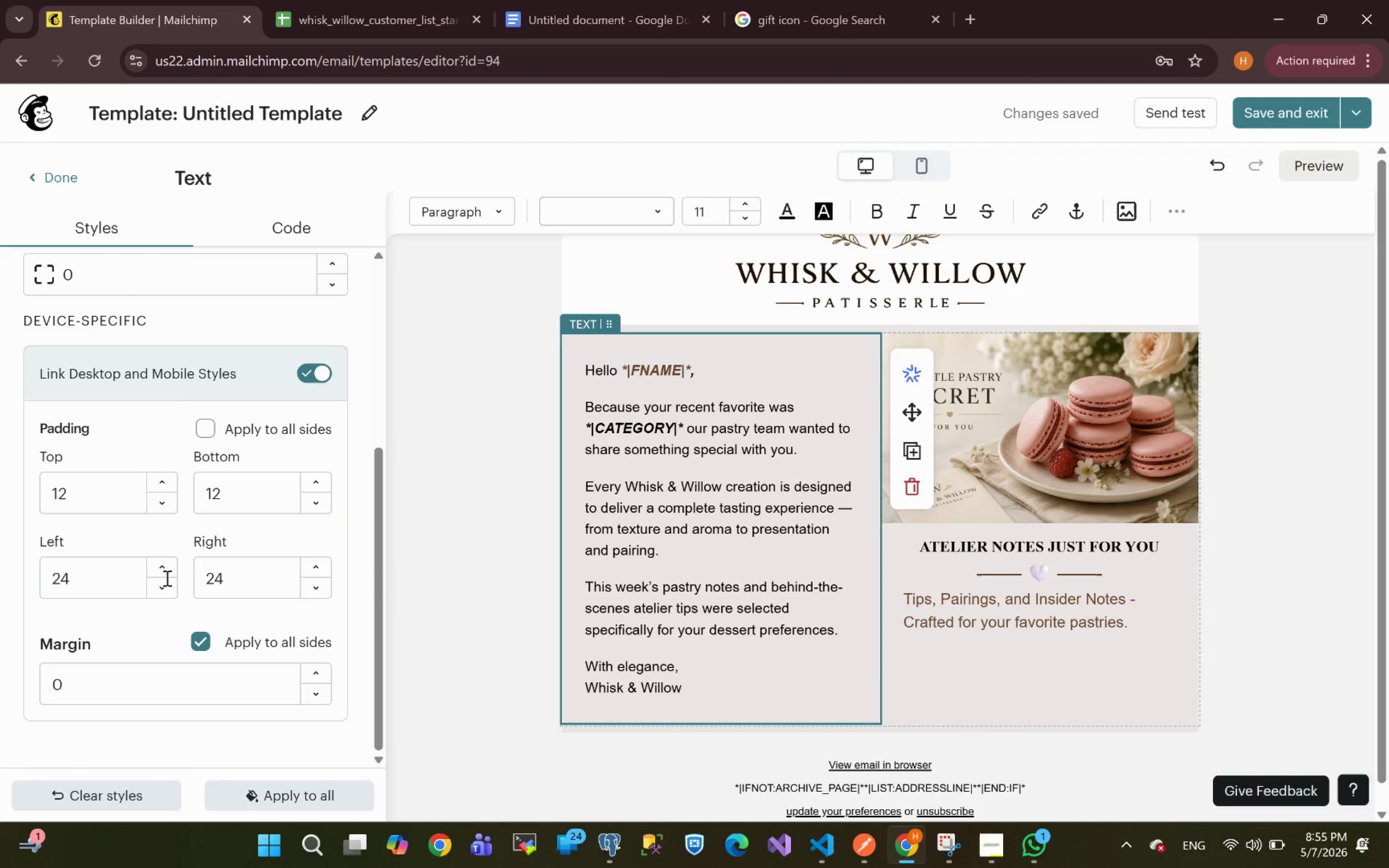 
wait(5.84)
 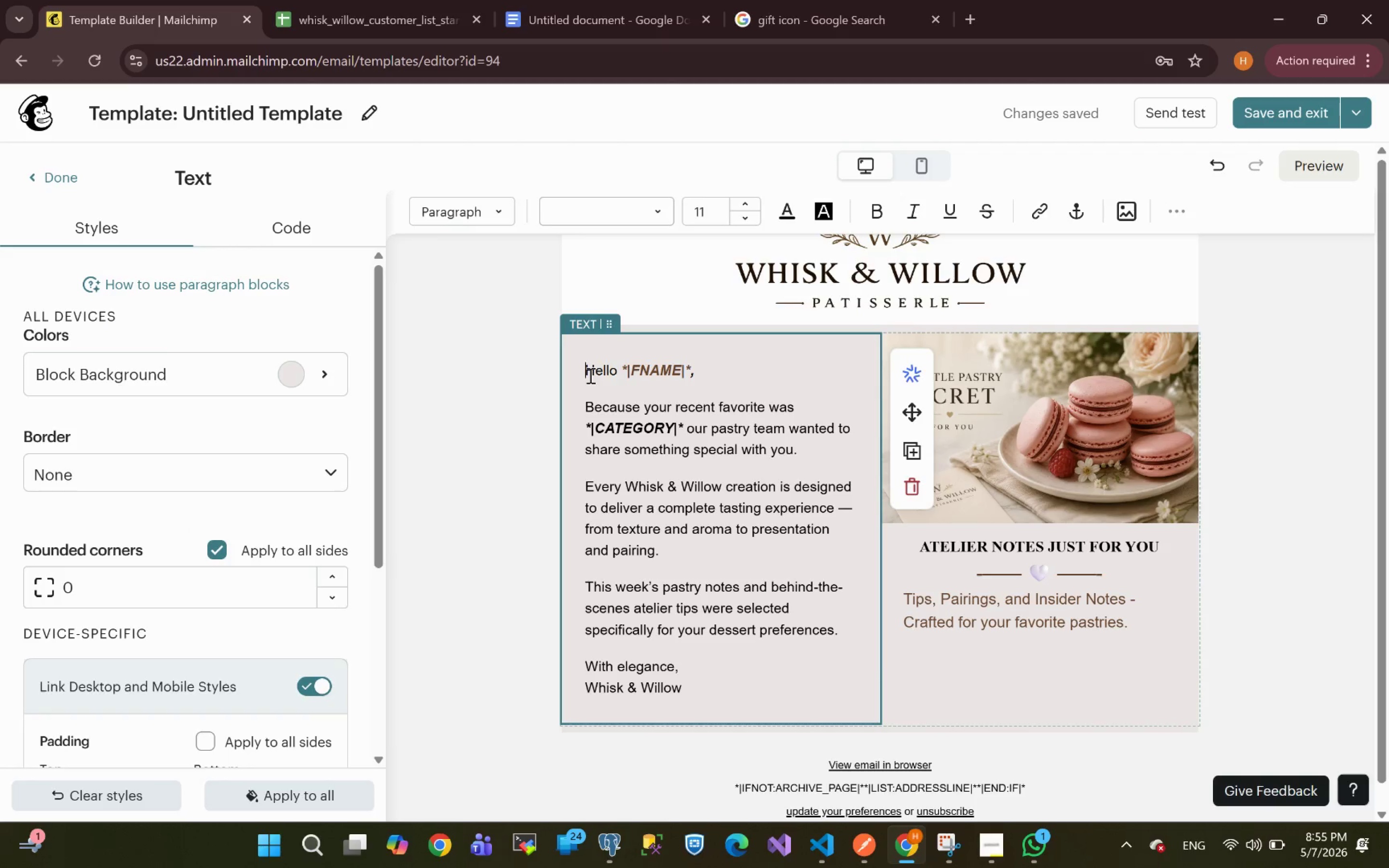 
left_click_drag(start_coordinate=[92, 492], to_coordinate=[0, 524])
 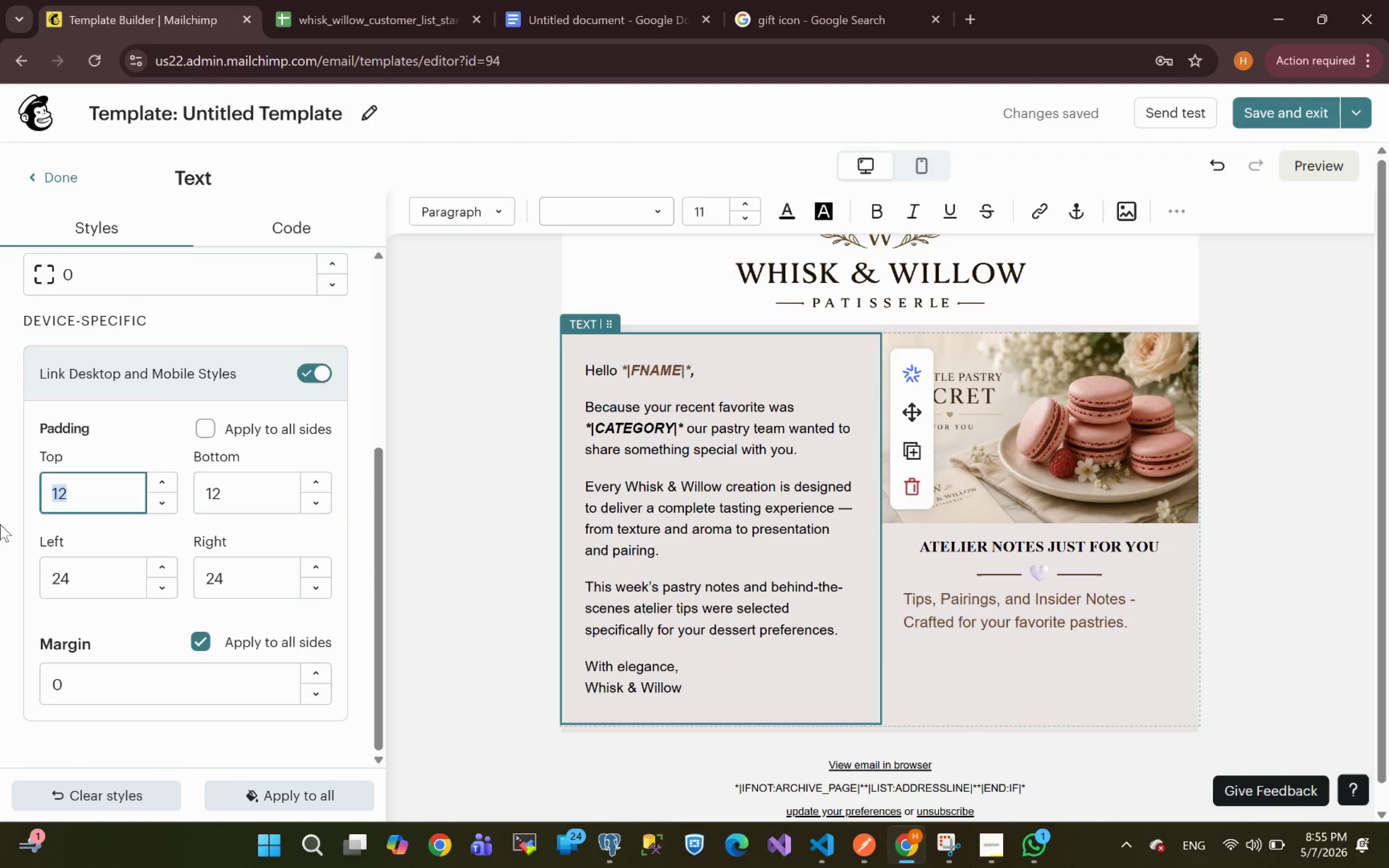 
key(0)
 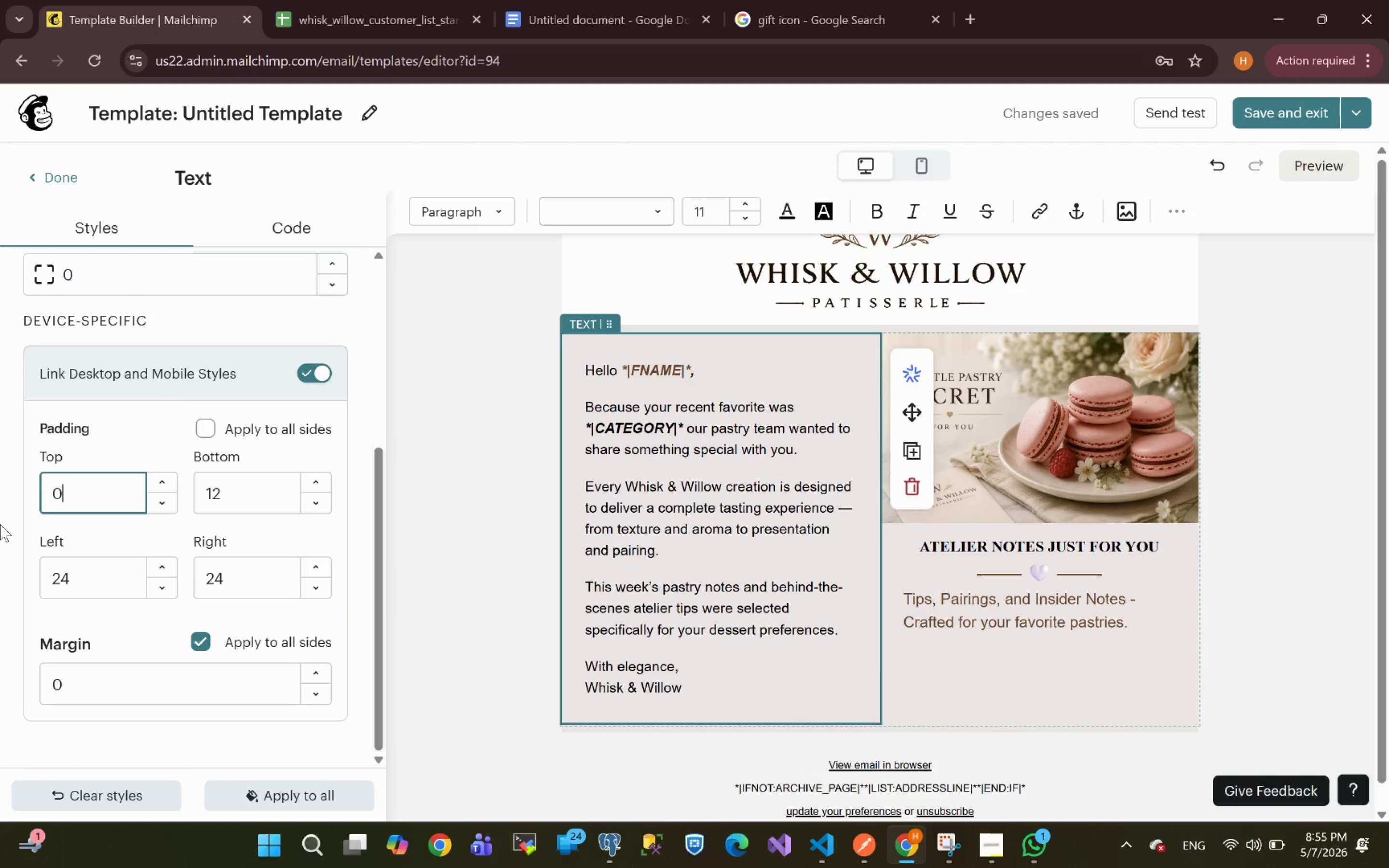 
key(Enter)
 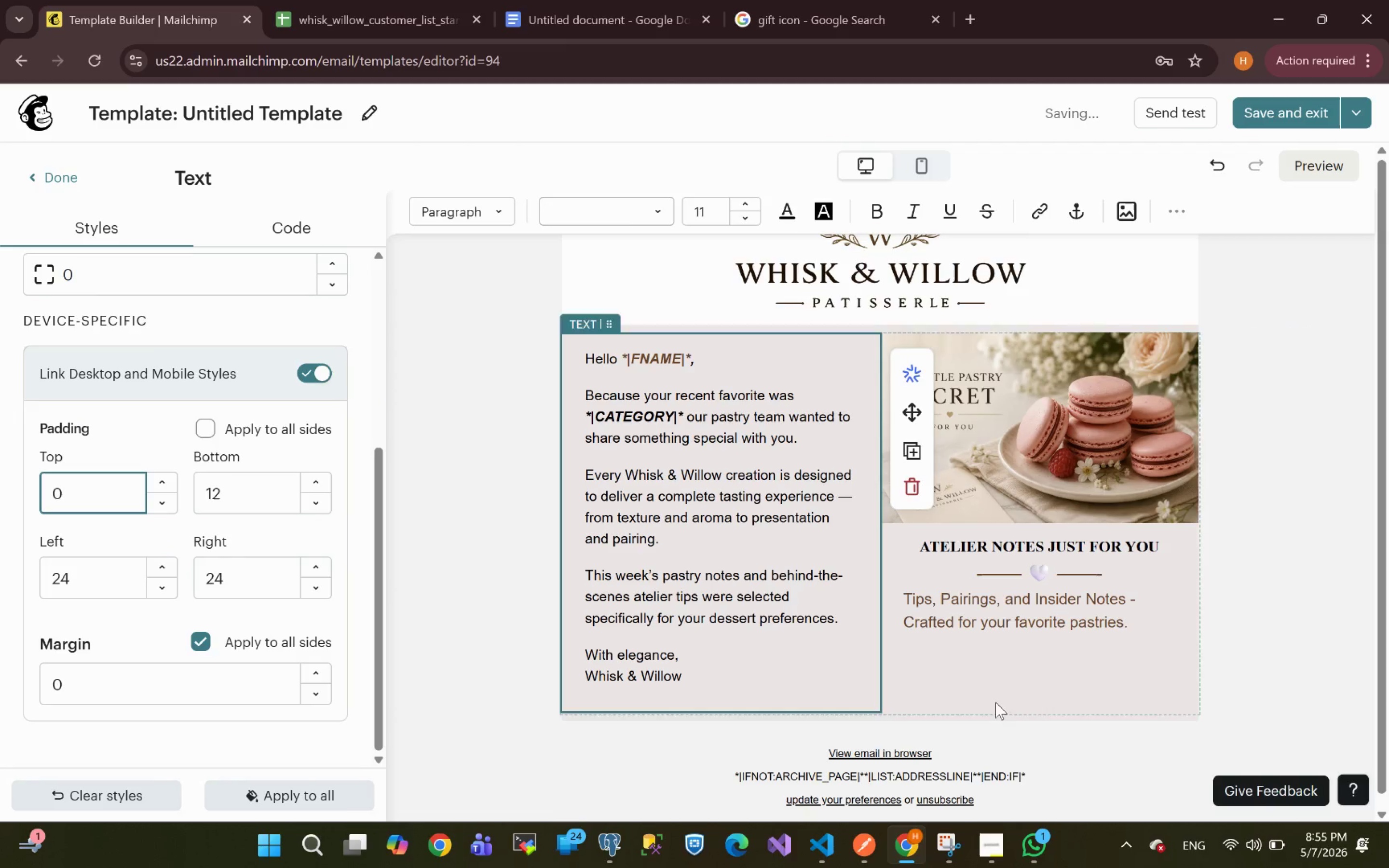 
left_click([1273, 610])
 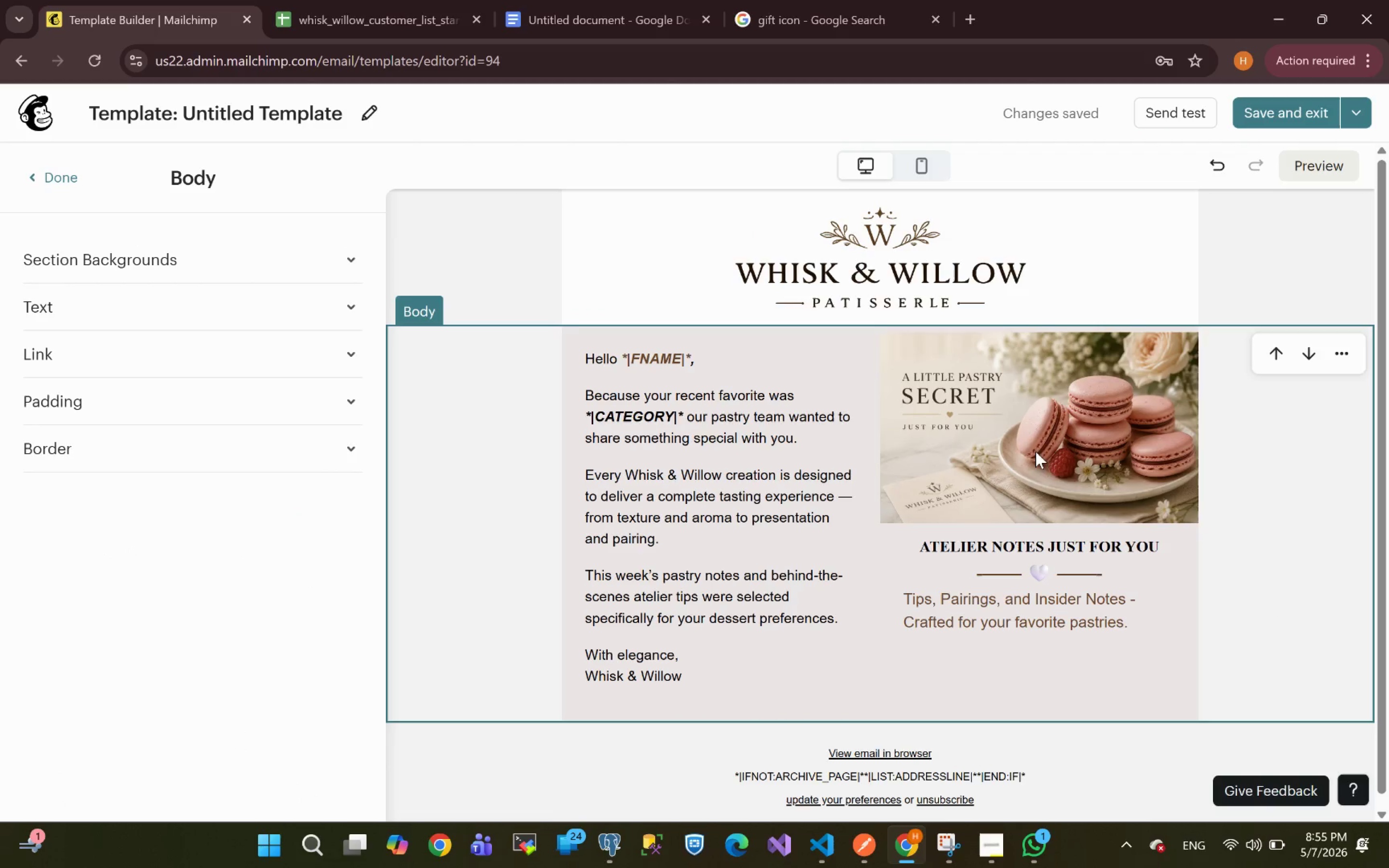 
left_click([1004, 441])
 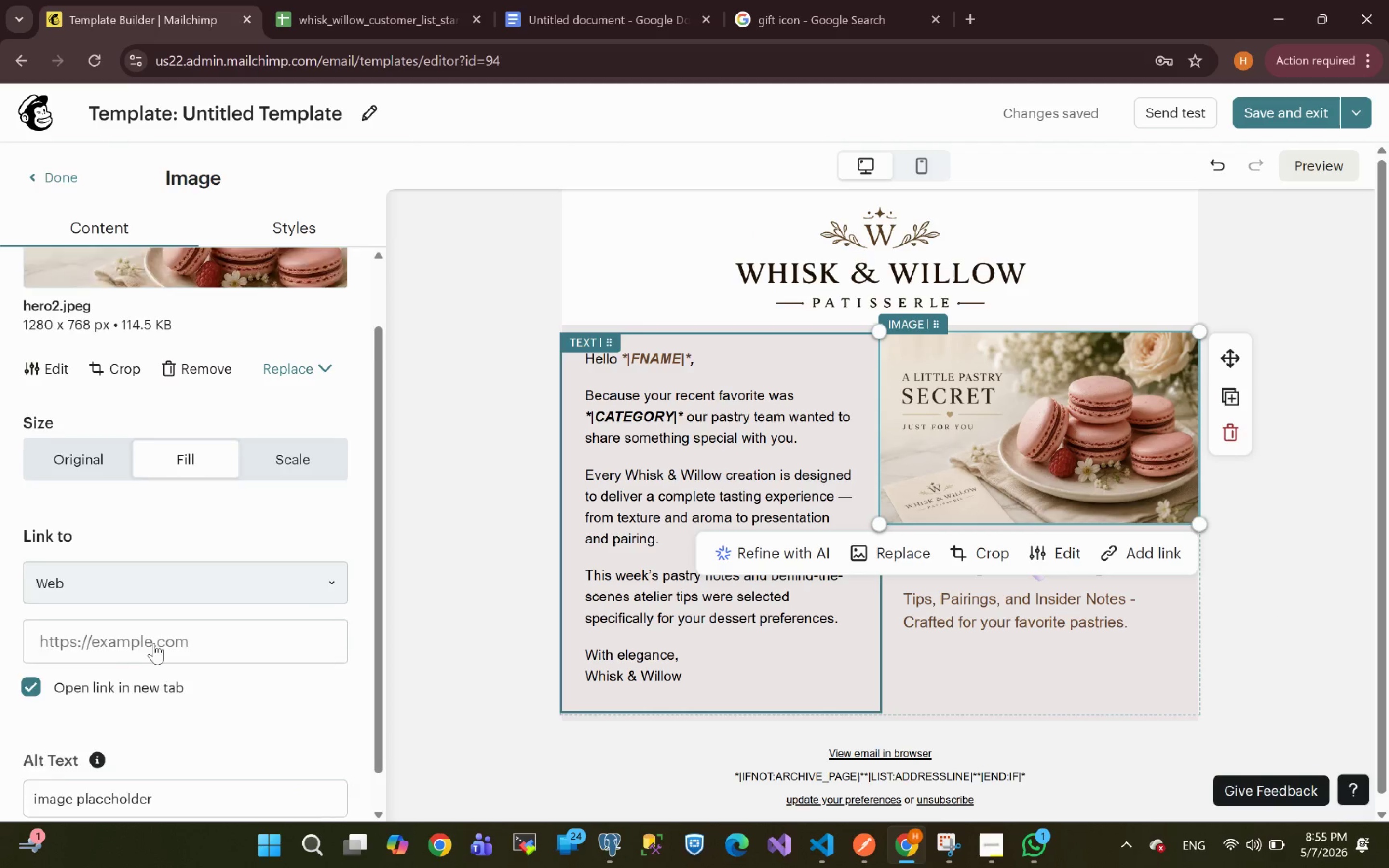 
left_click([280, 231])
 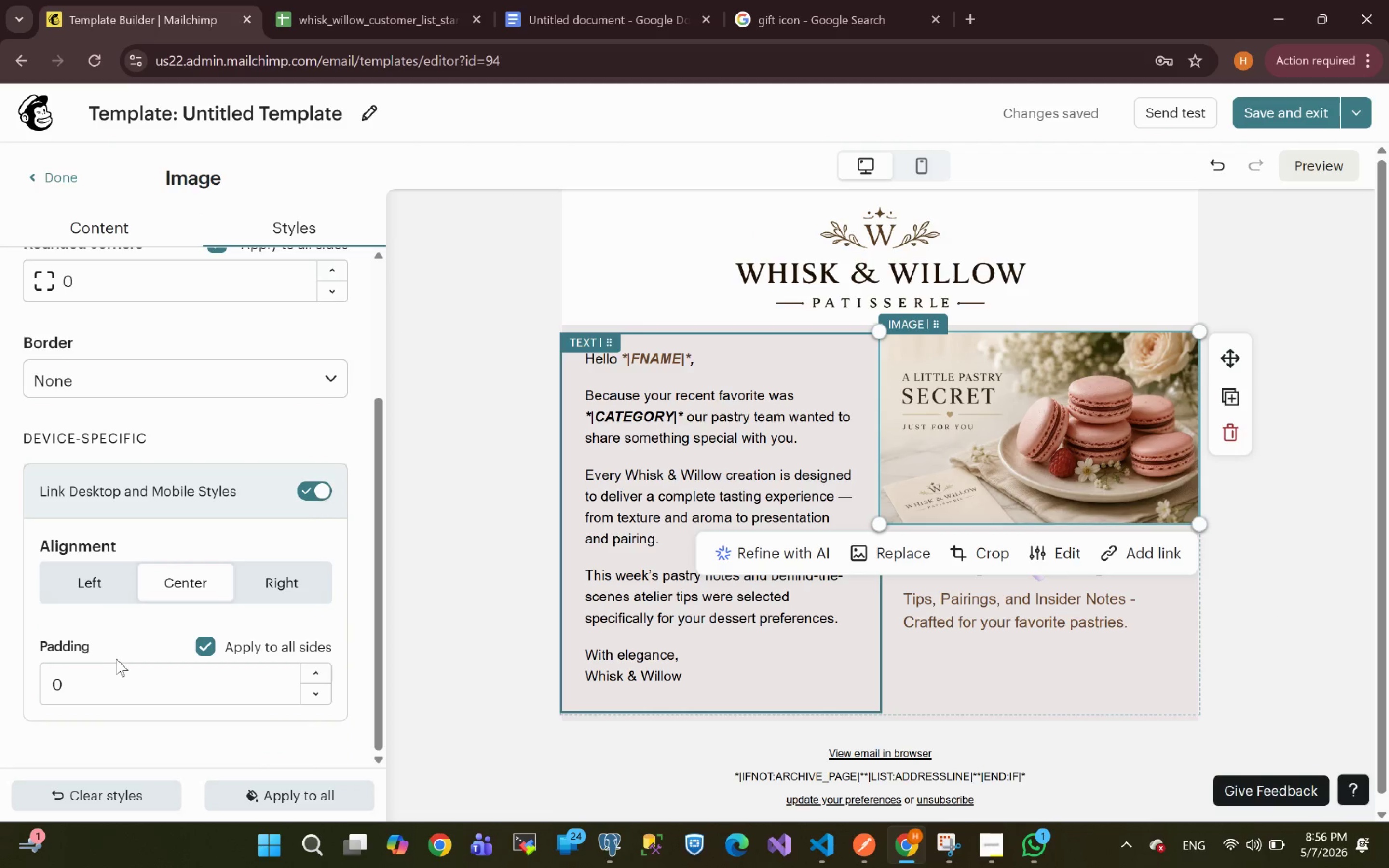 
left_click([104, 679])
 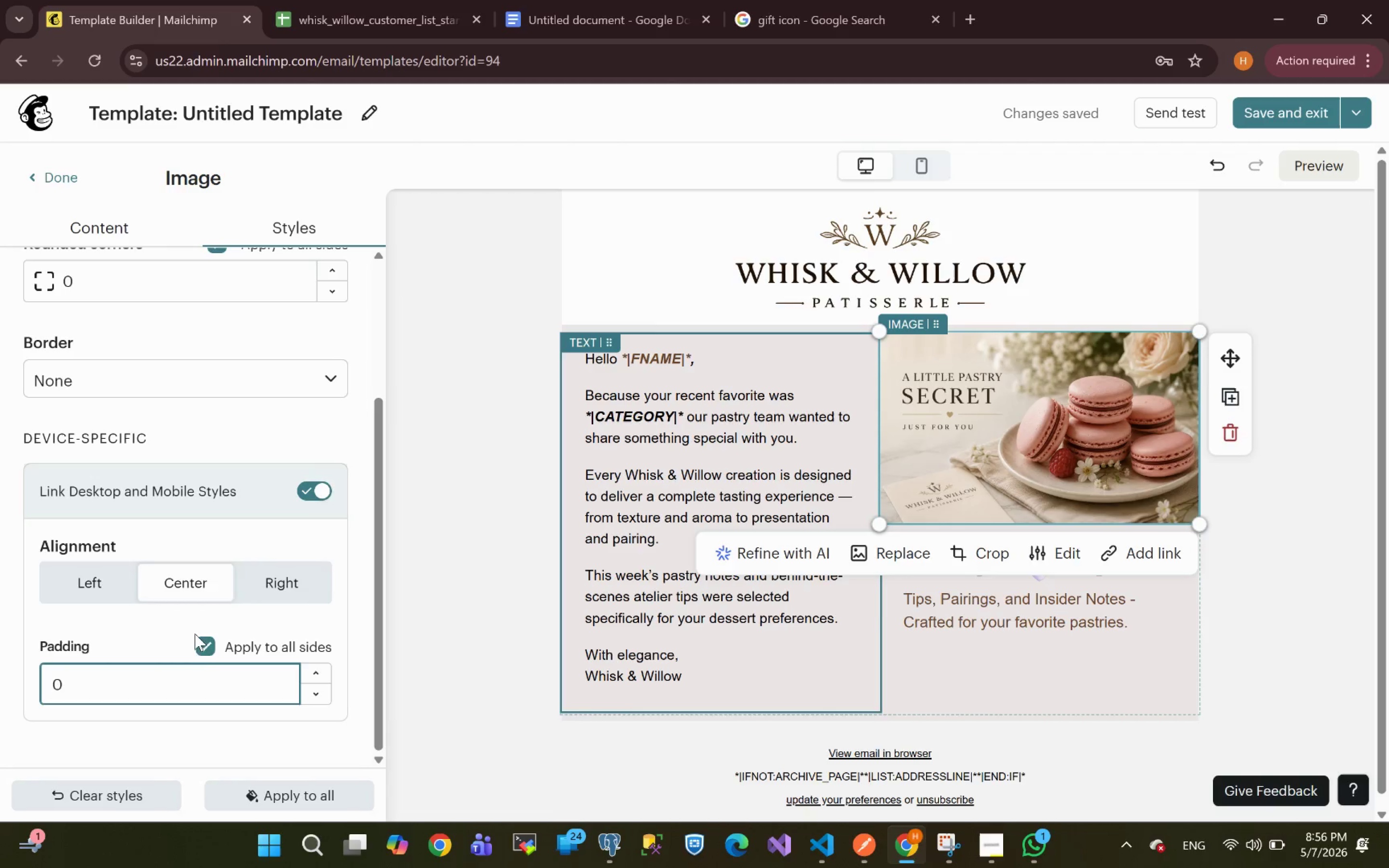 
left_click([209, 642])
 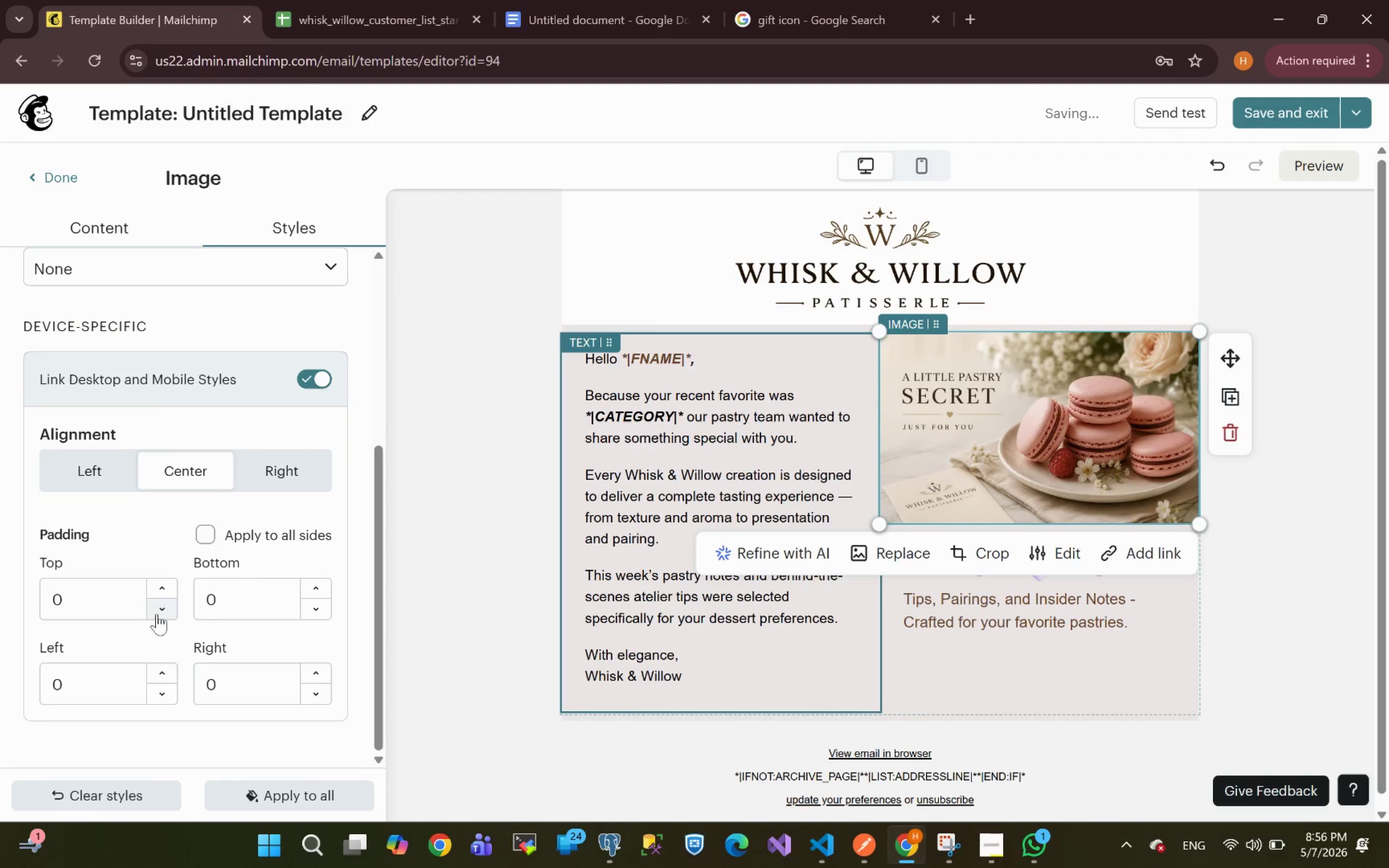 
left_click_drag(start_coordinate=[97, 600], to_coordinate=[0, 616])
 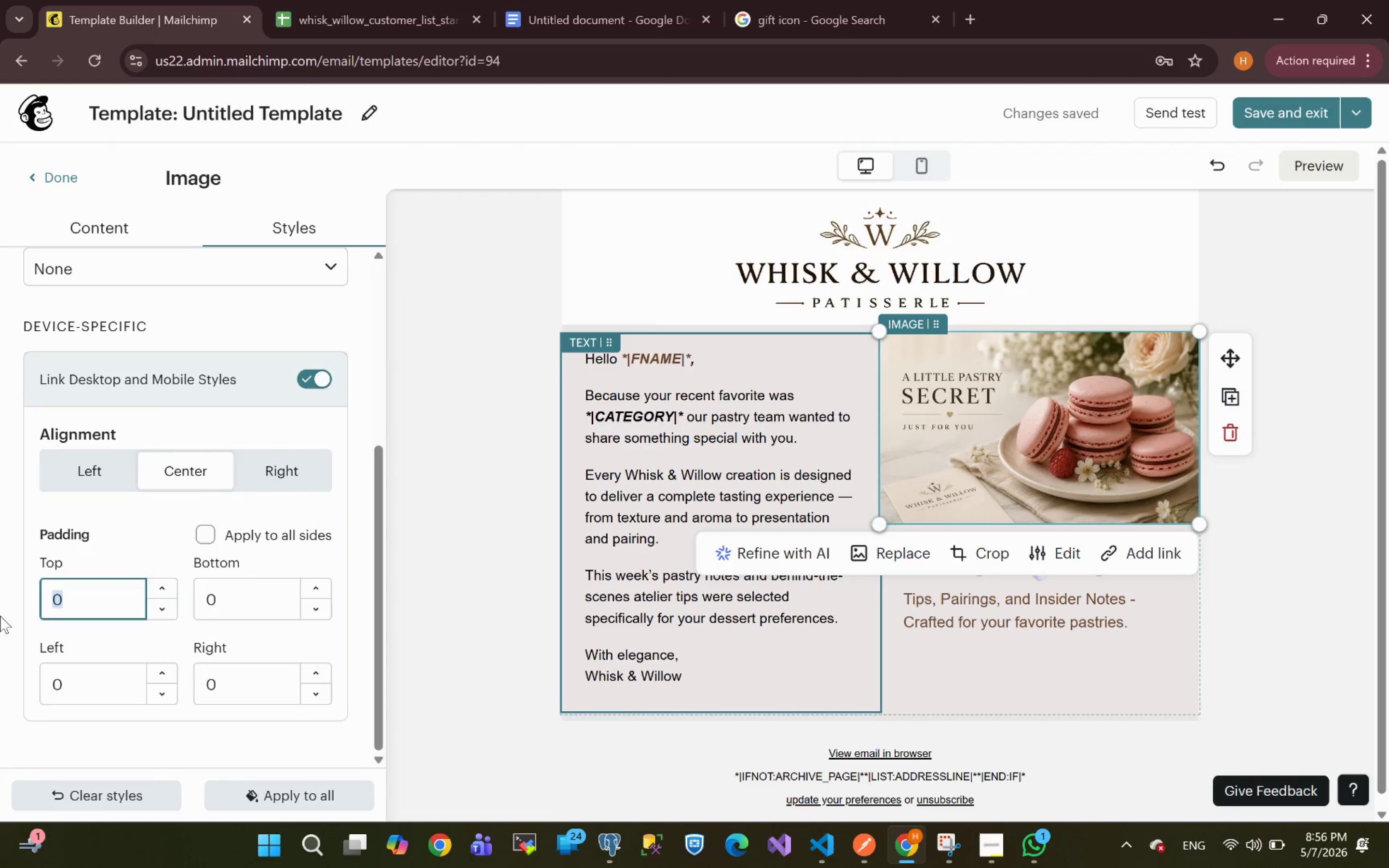 
type(24)
 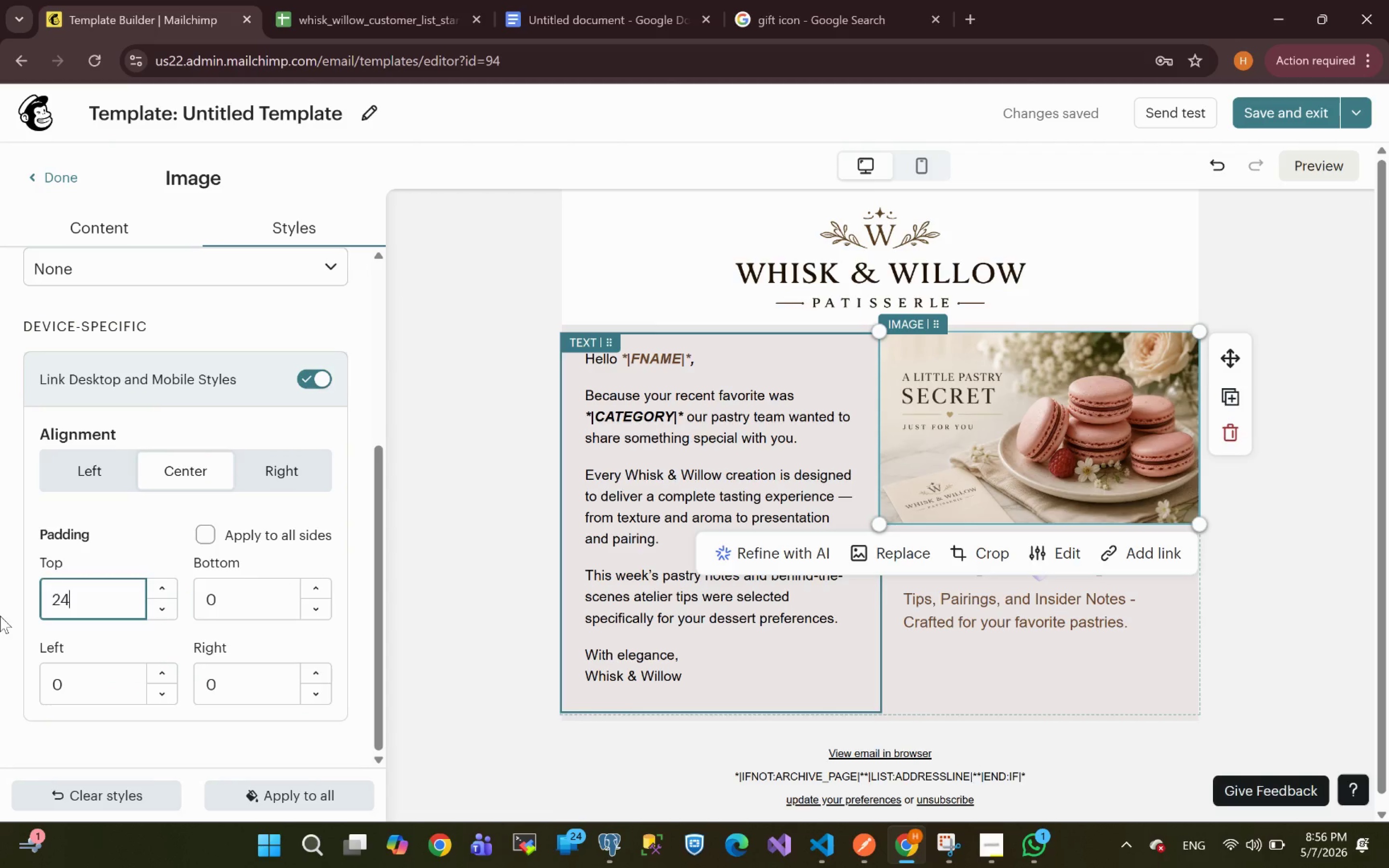 
key(Enter)
 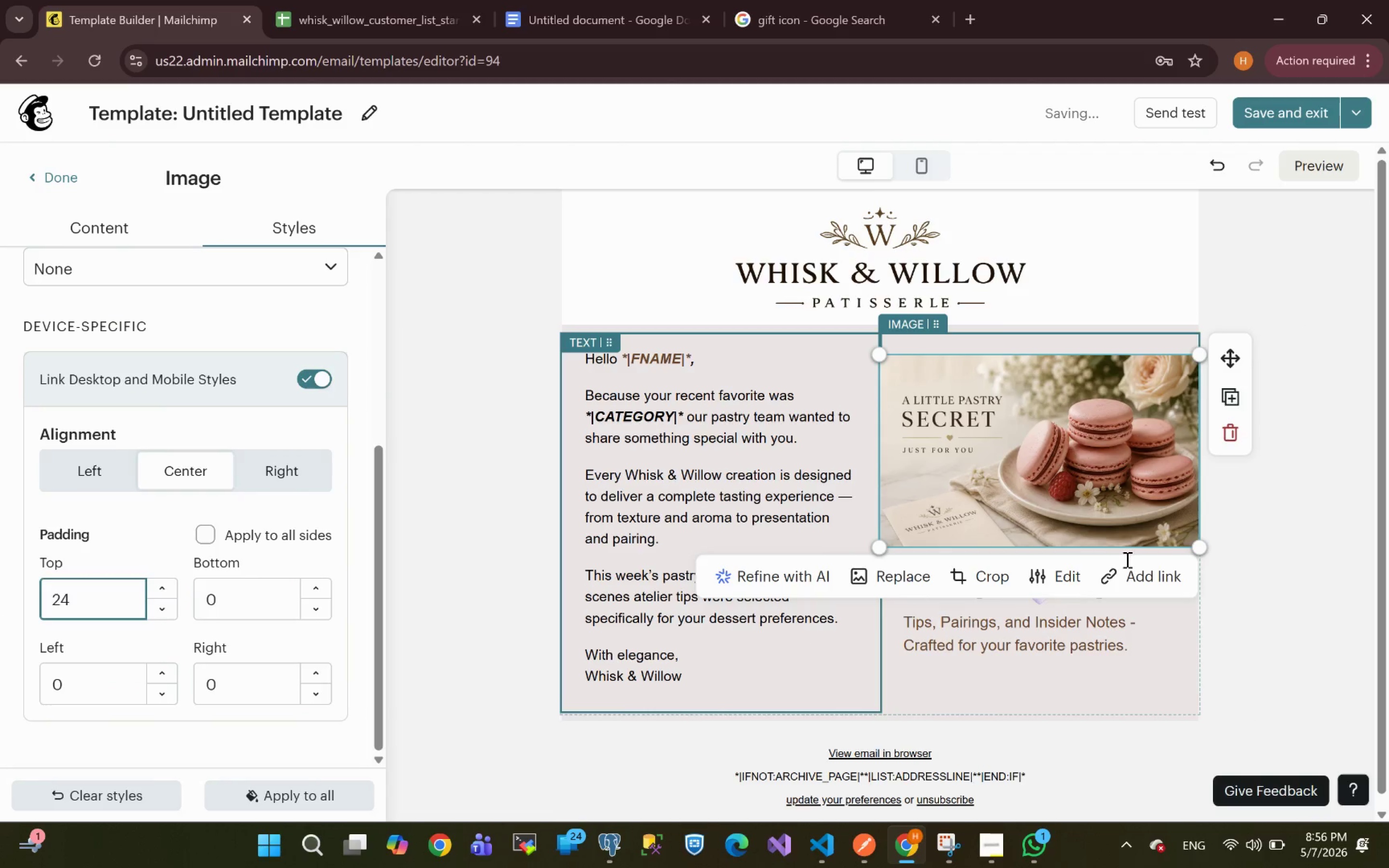 
left_click([1260, 558])
 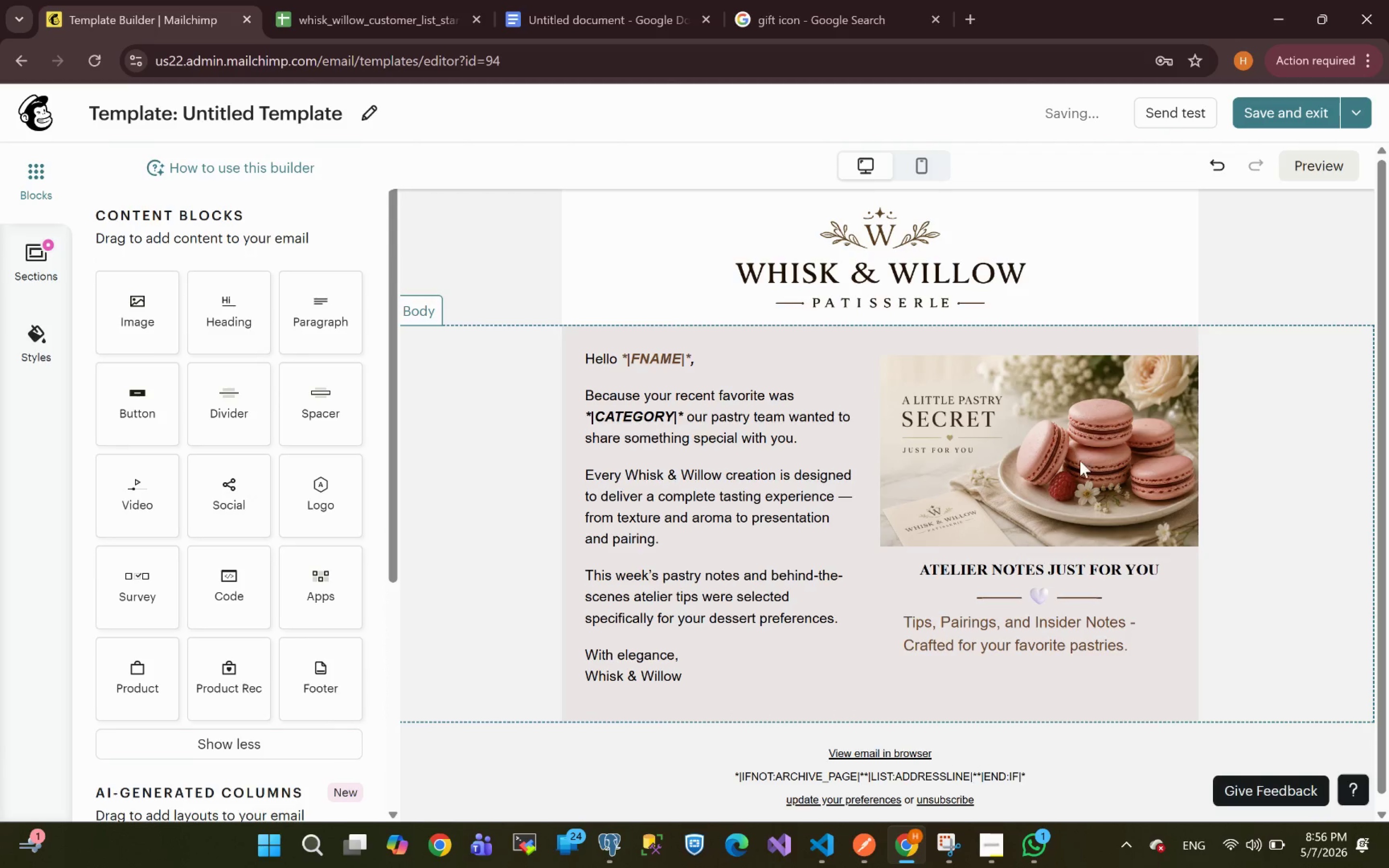 
left_click([978, 443])
 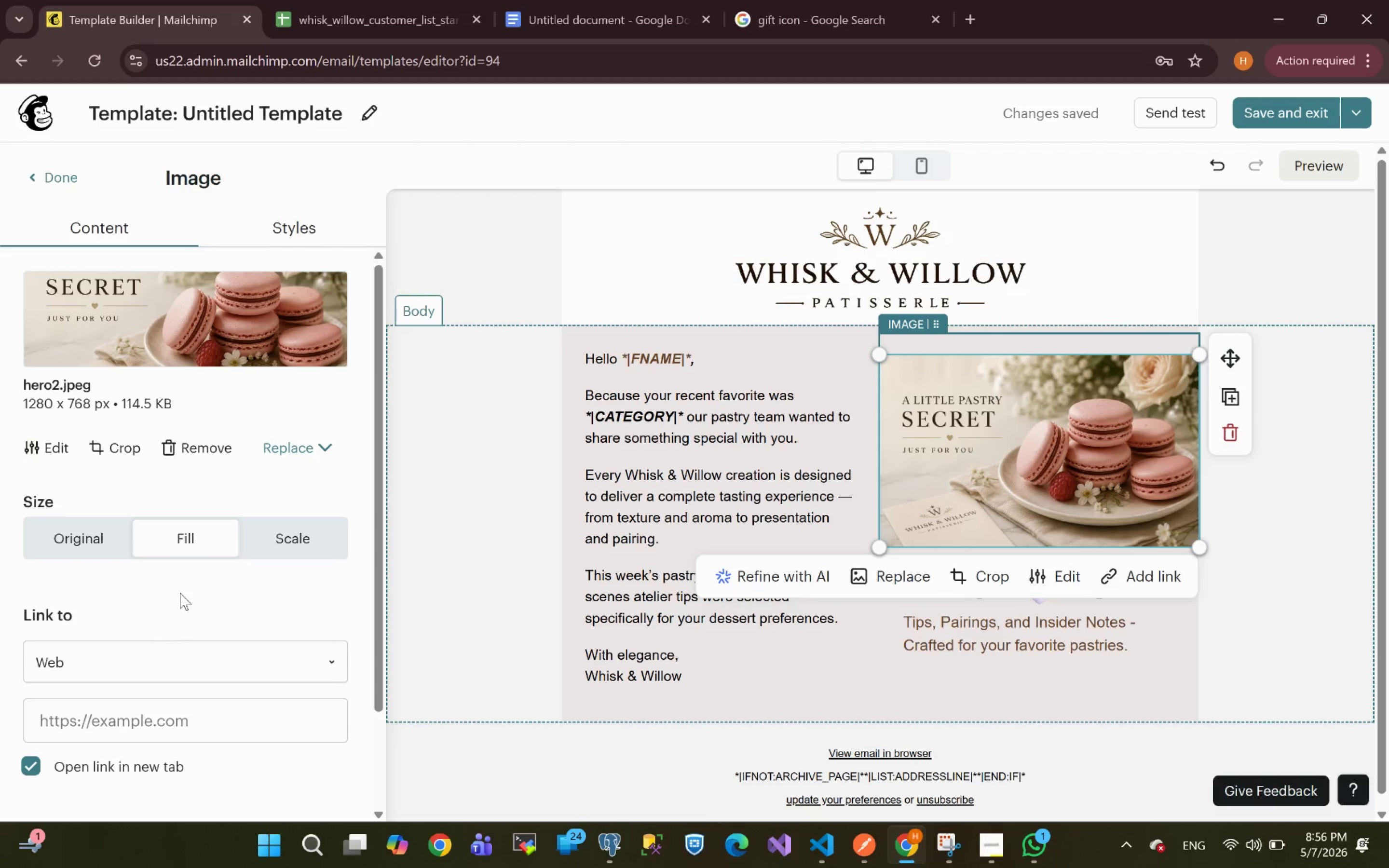 
left_click([298, 226])
 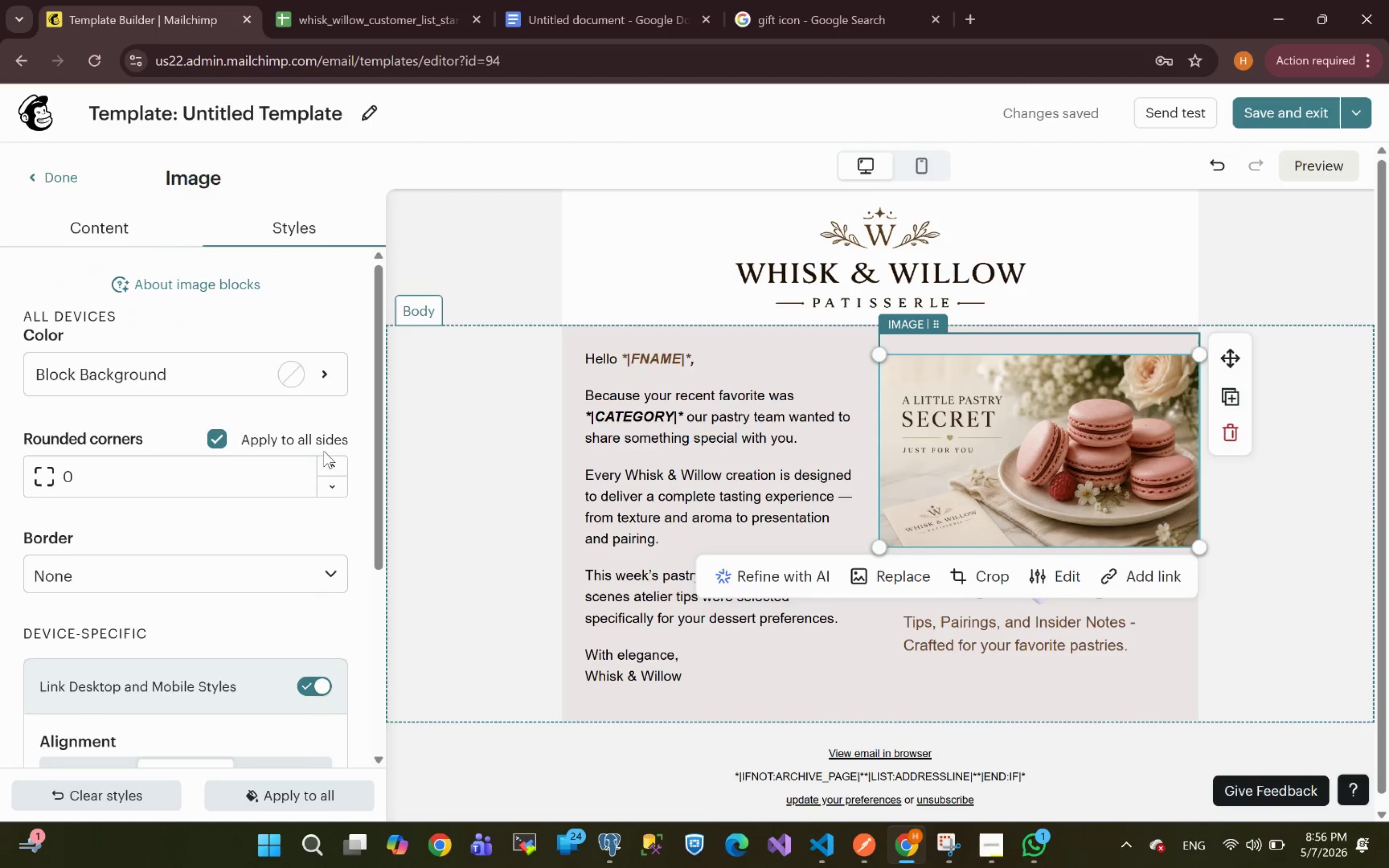 
double_click([332, 463])
 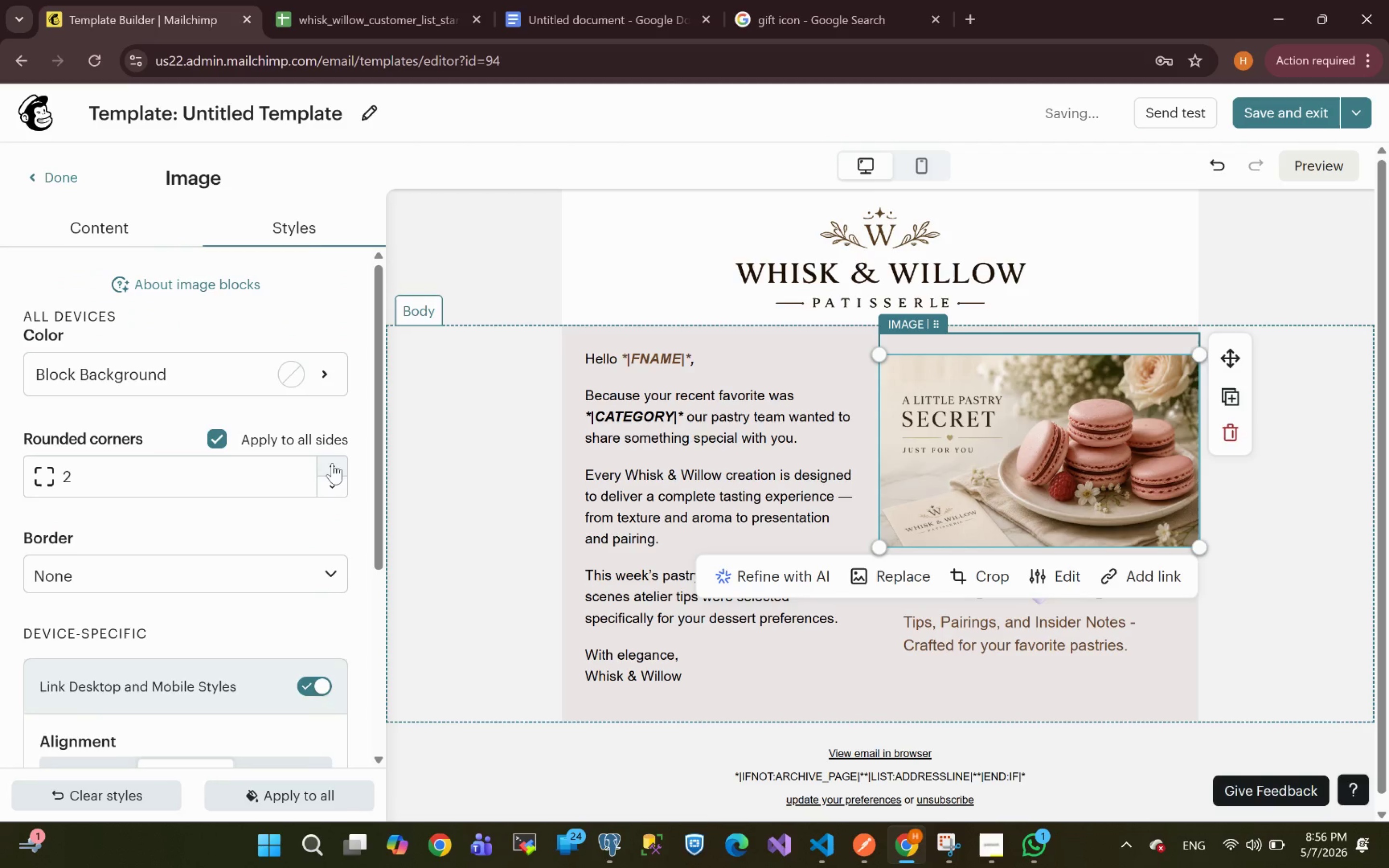 
double_click([332, 463])
 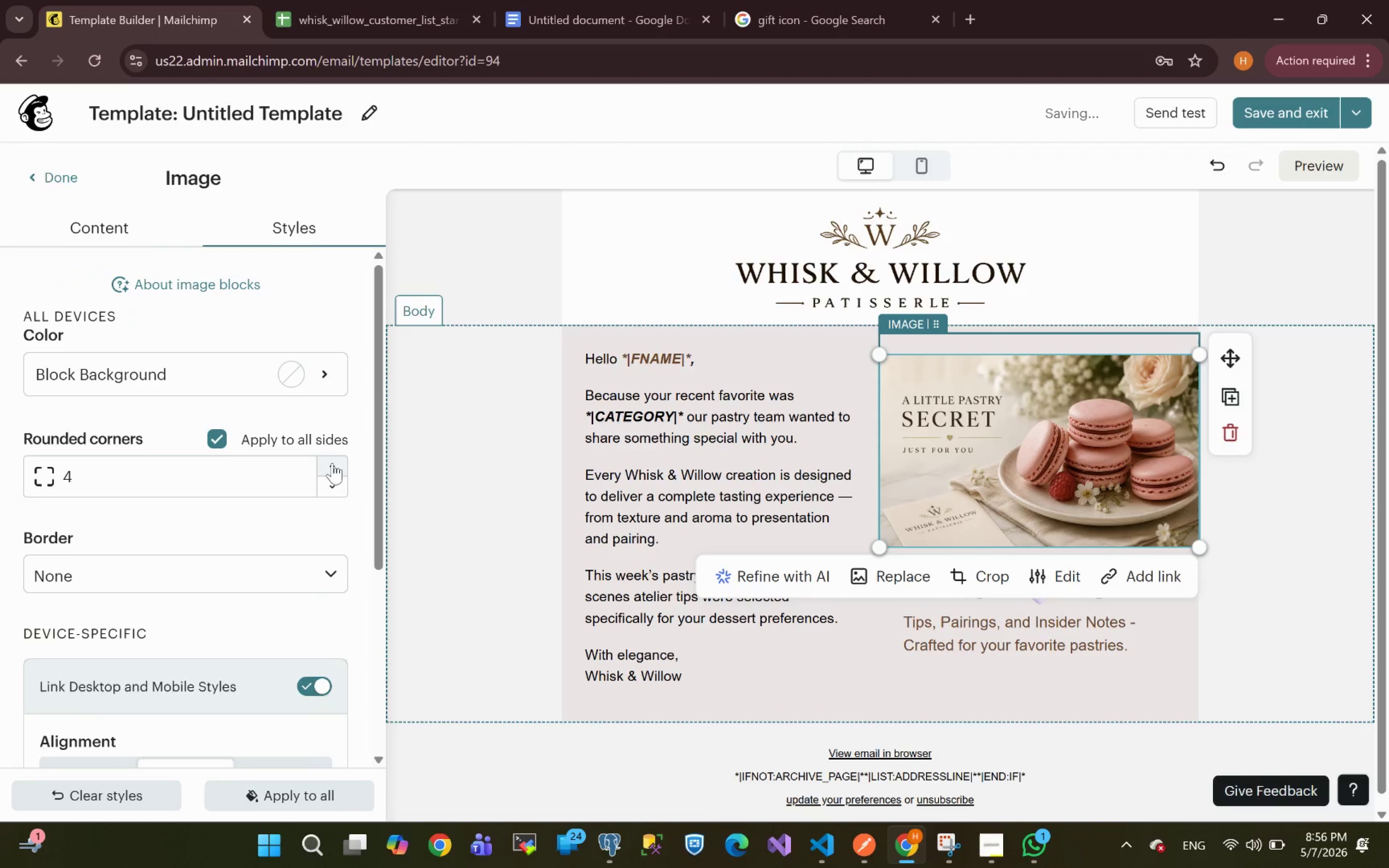 
triple_click([332, 463])
 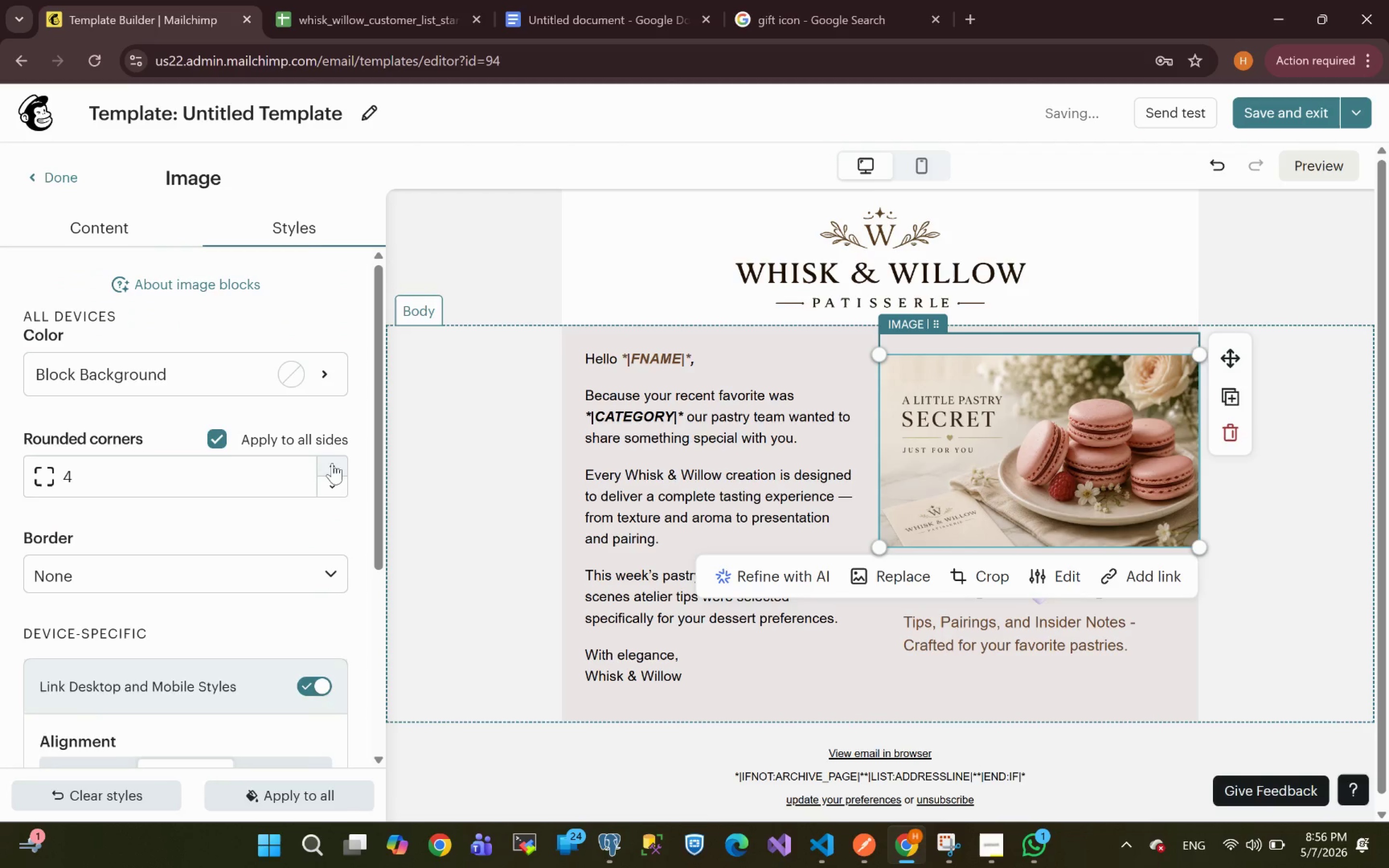 
triple_click([332, 463])
 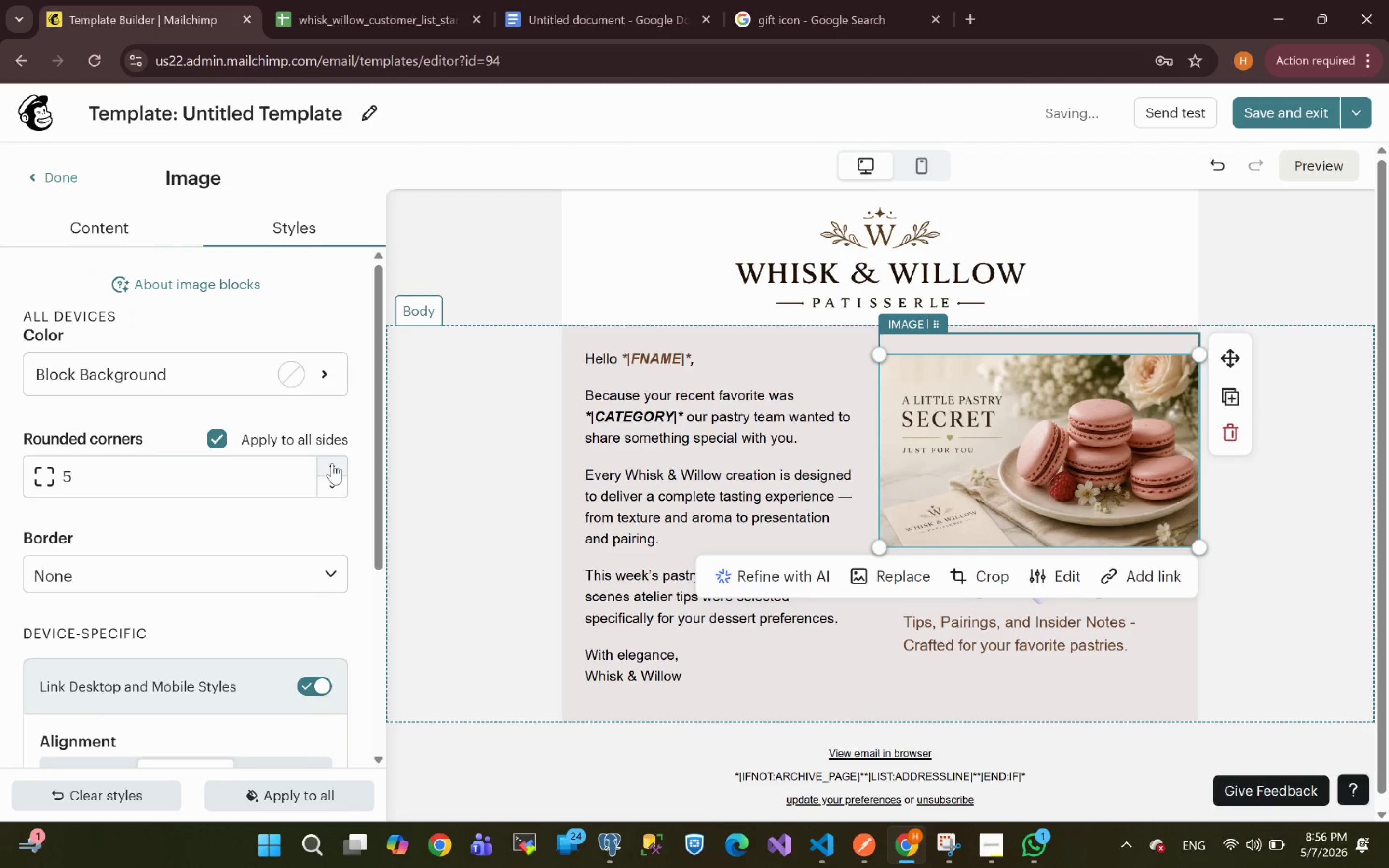 
triple_click([332, 463])
 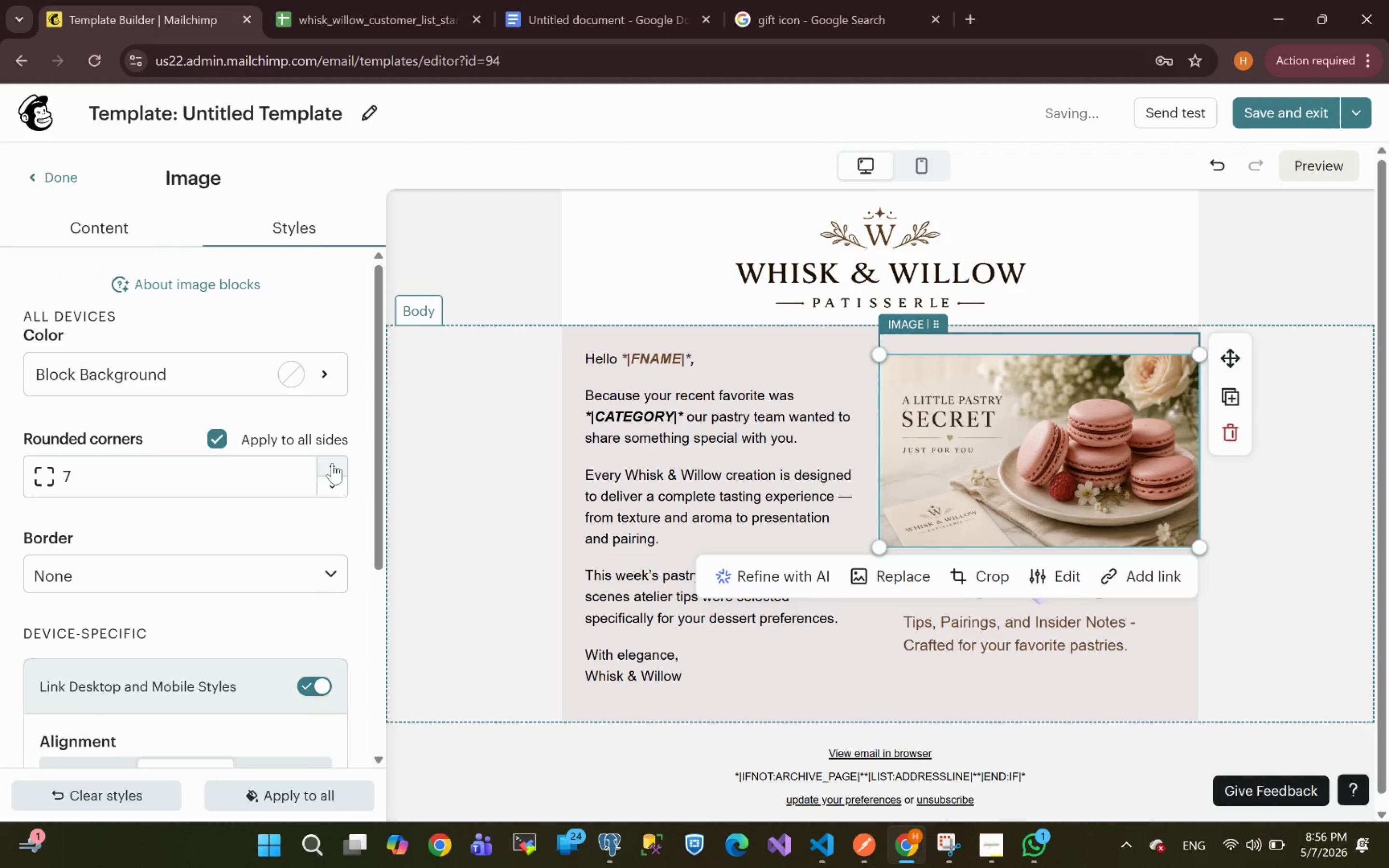 
triple_click([332, 463])
 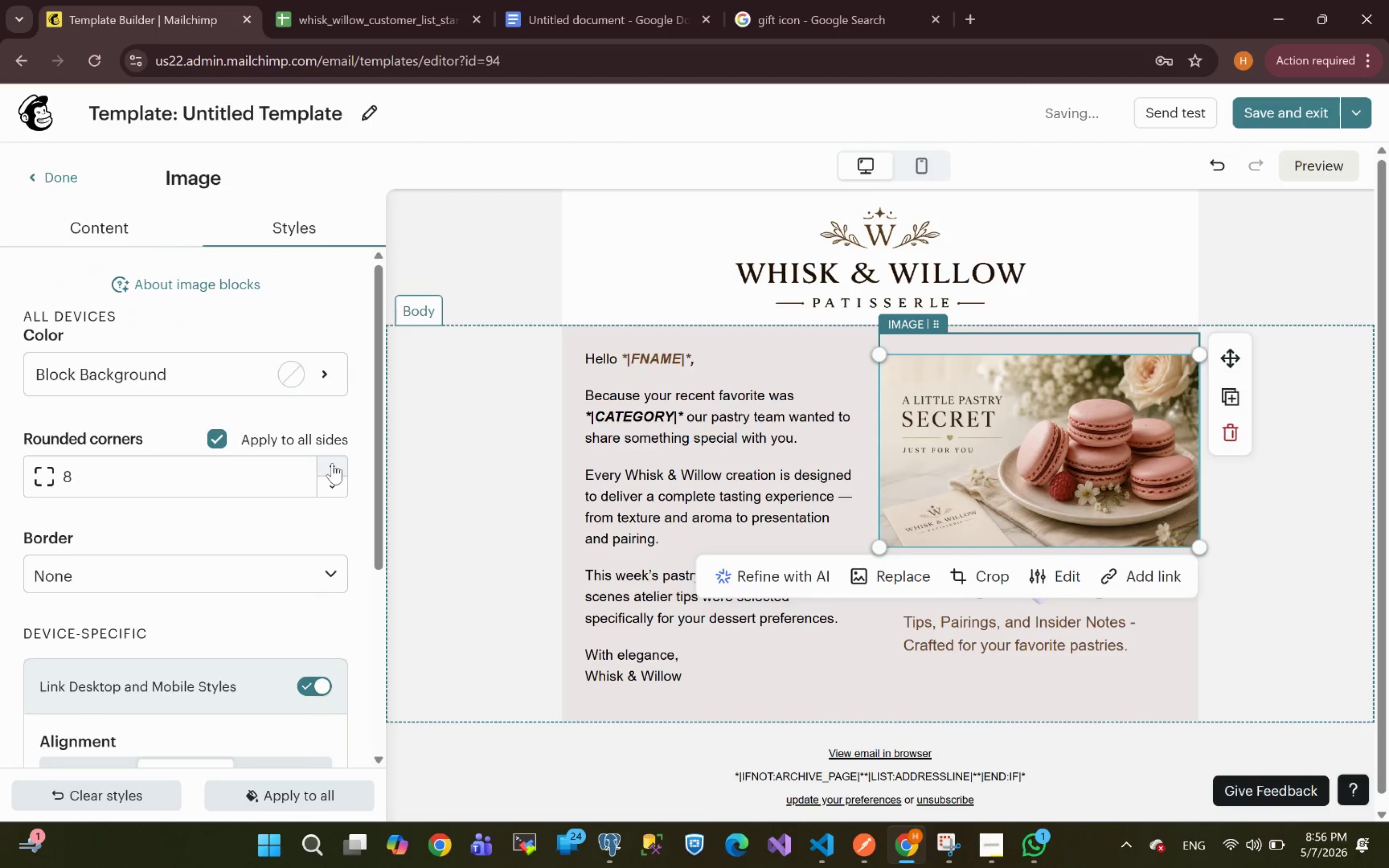 
triple_click([332, 463])
 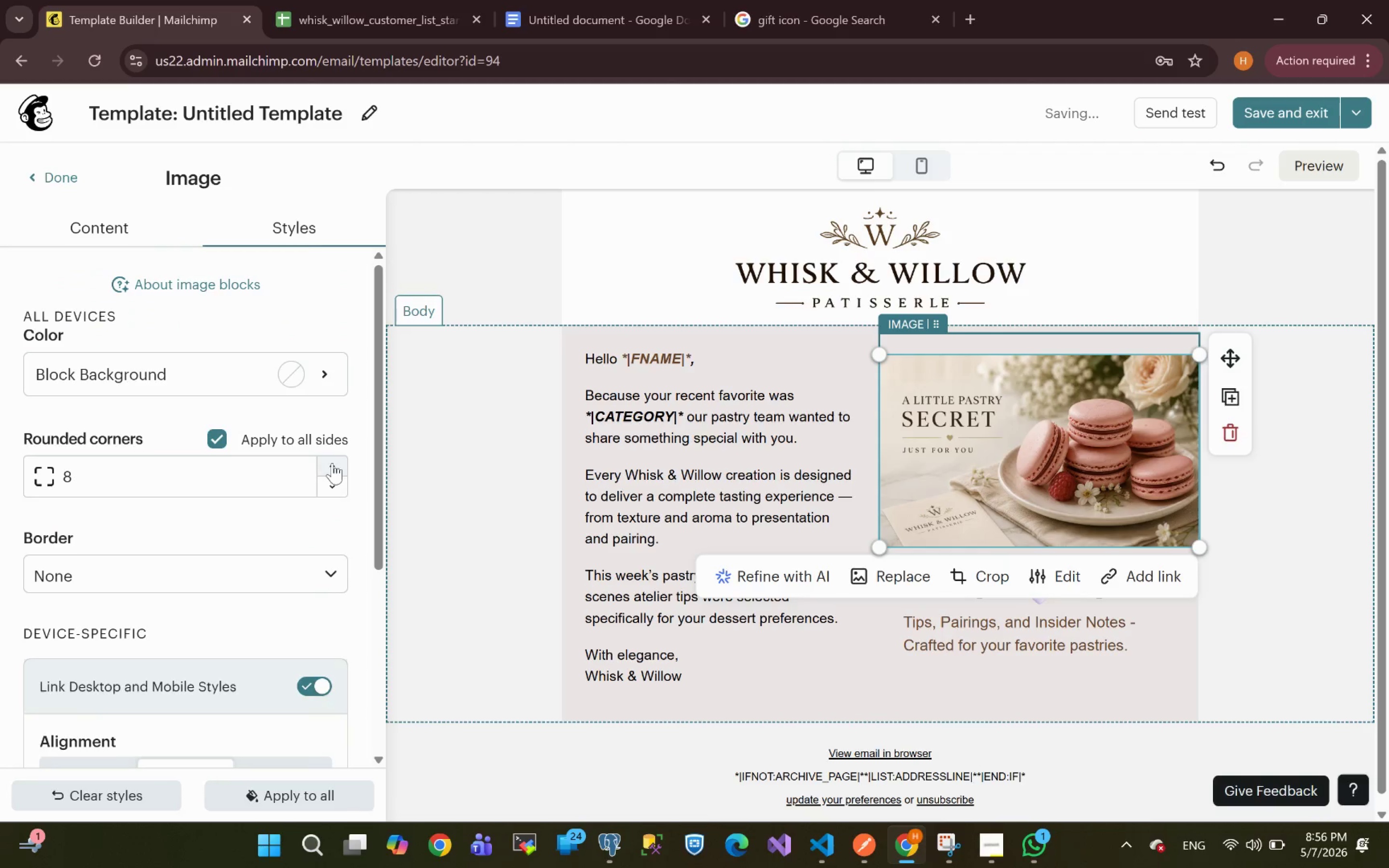 
triple_click([332, 463])
 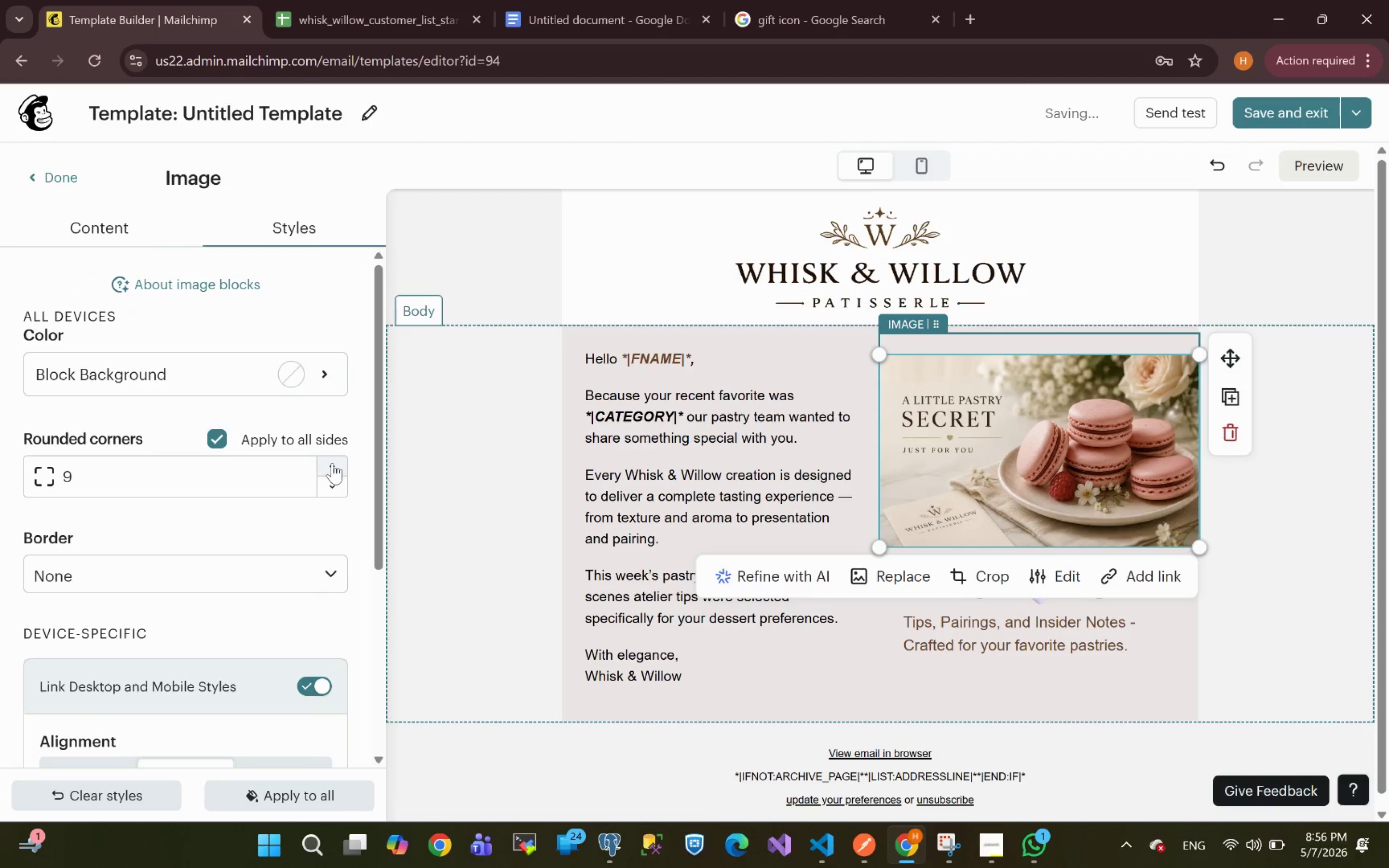 
triple_click([332, 463])
 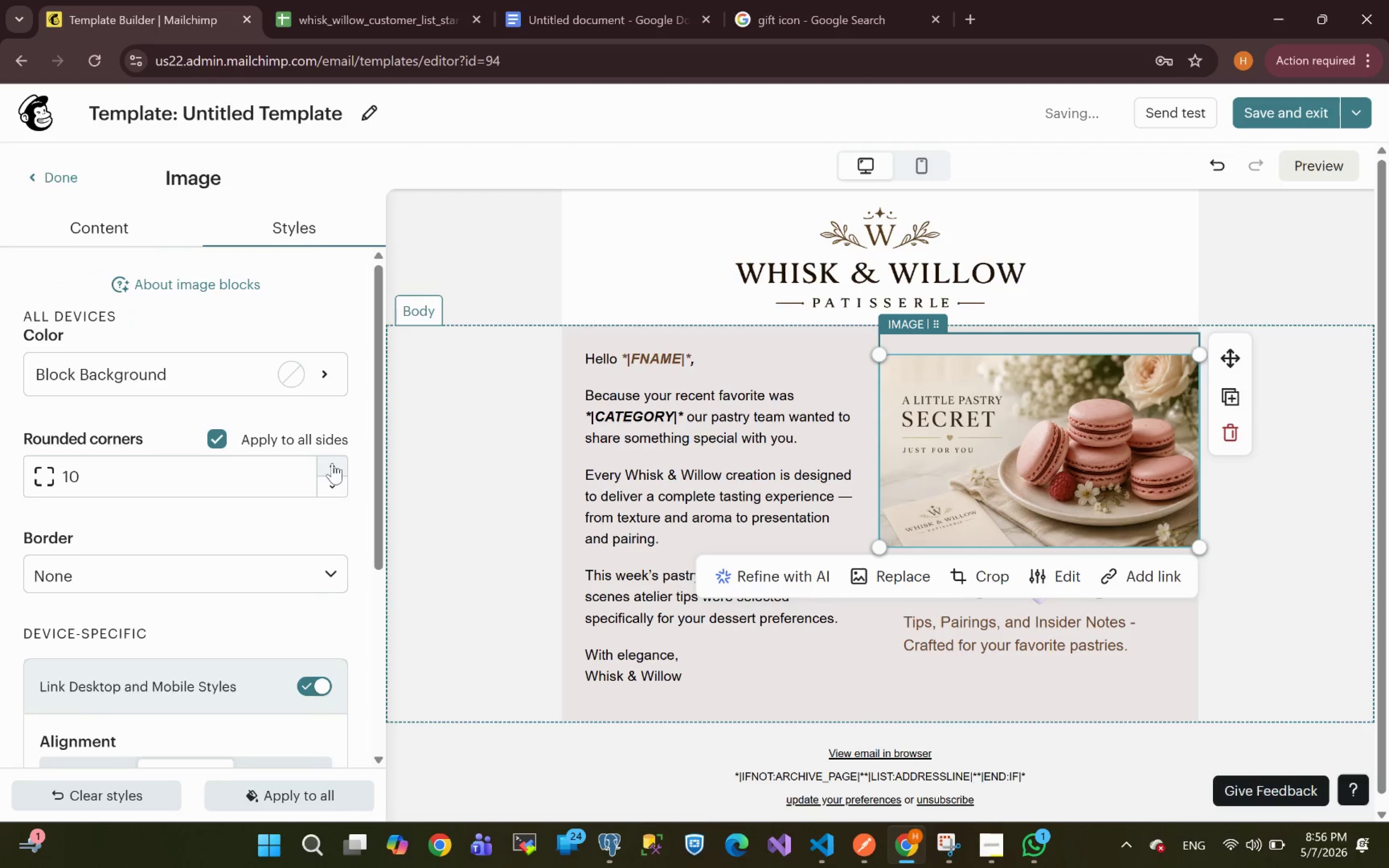 
triple_click([332, 463])
 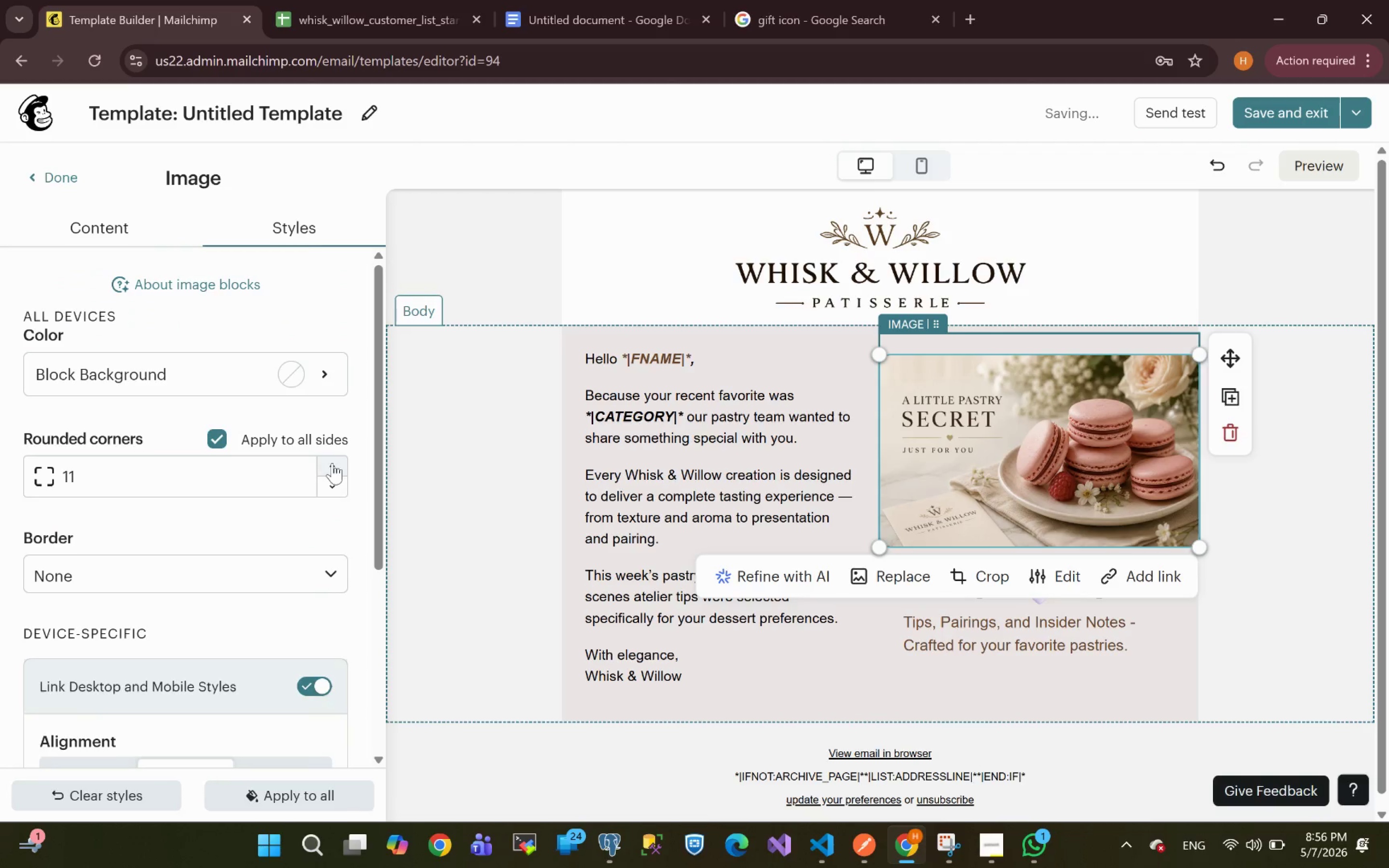 
triple_click([332, 463])
 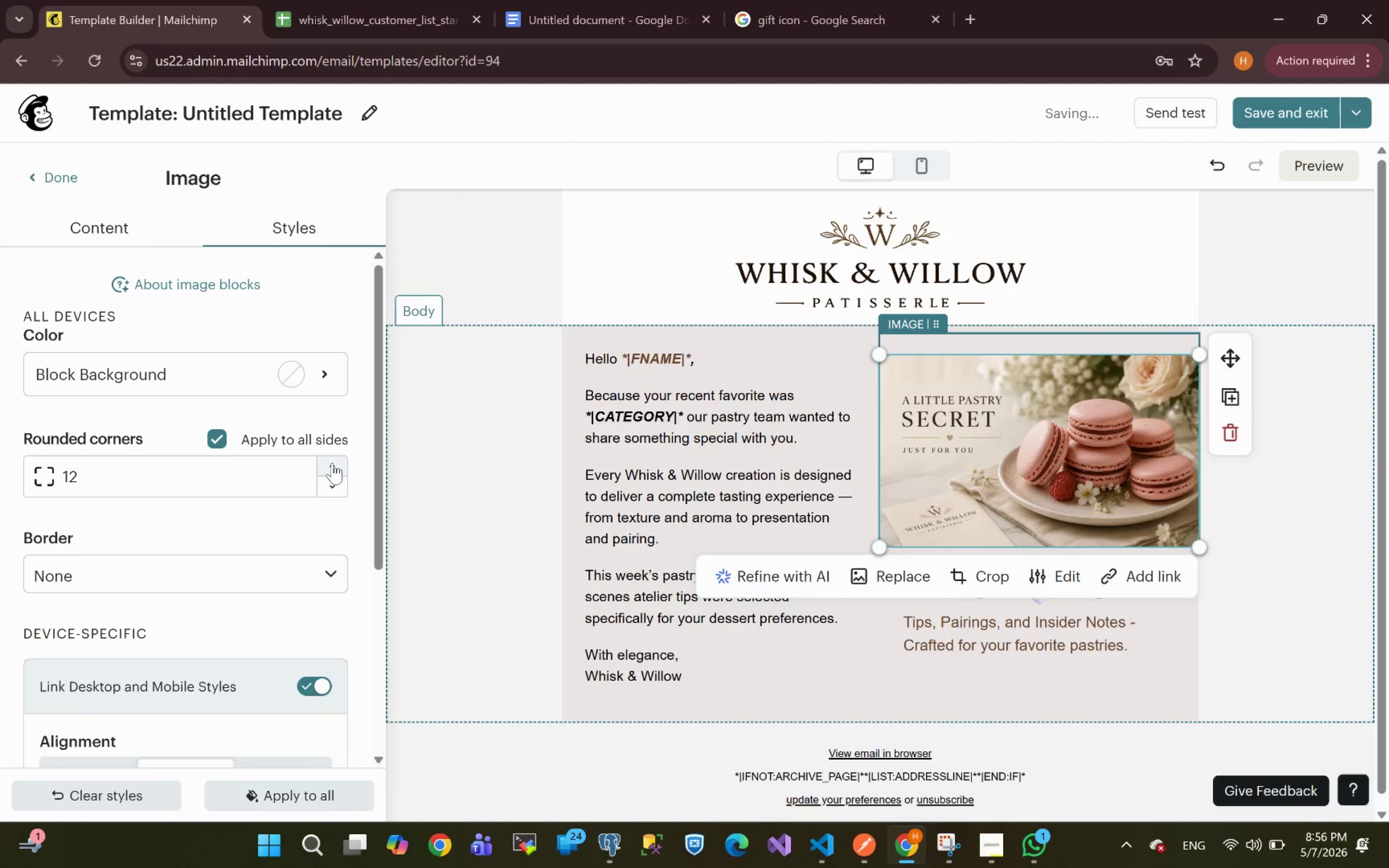 
triple_click([332, 463])
 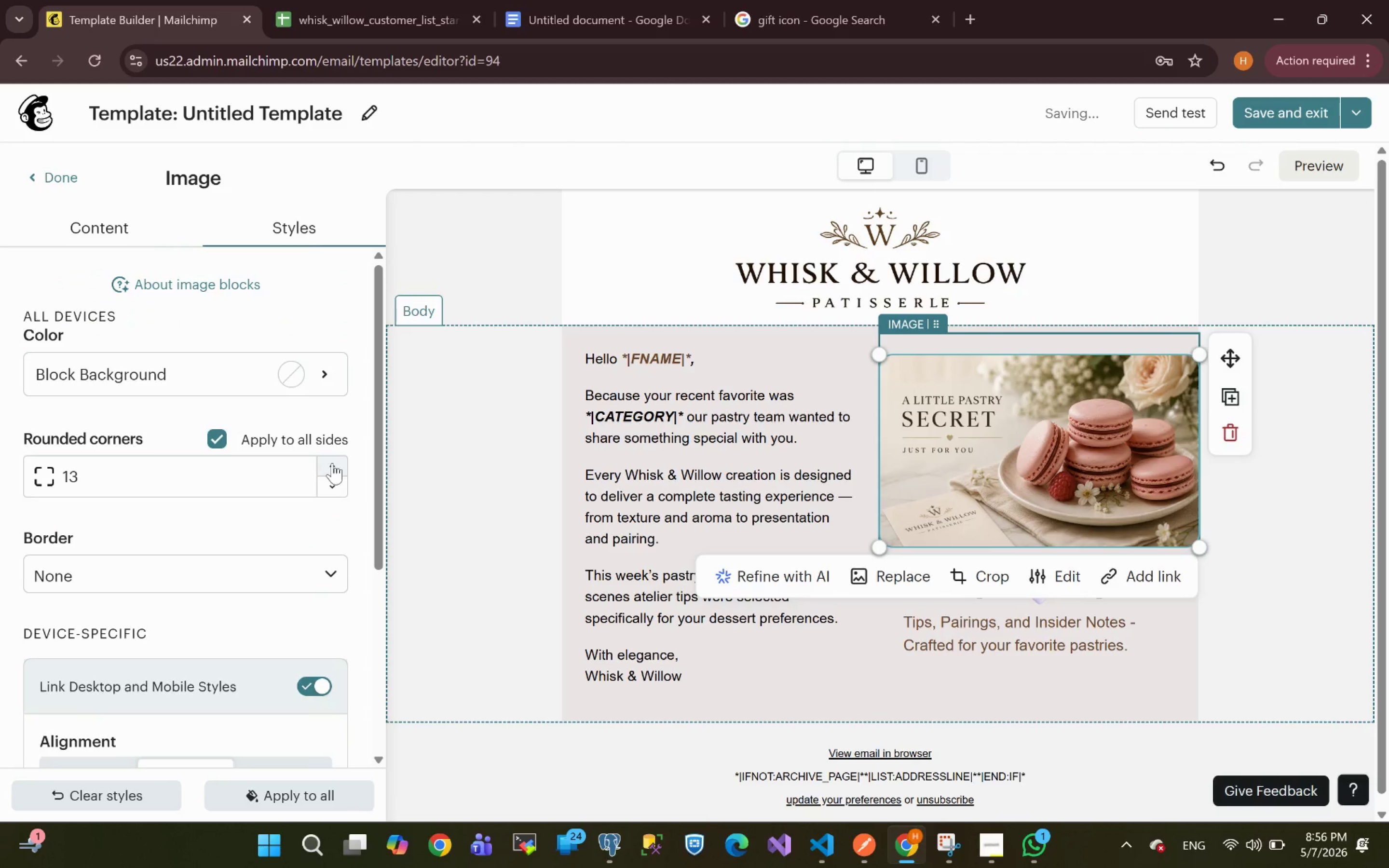 
triple_click([332, 463])
 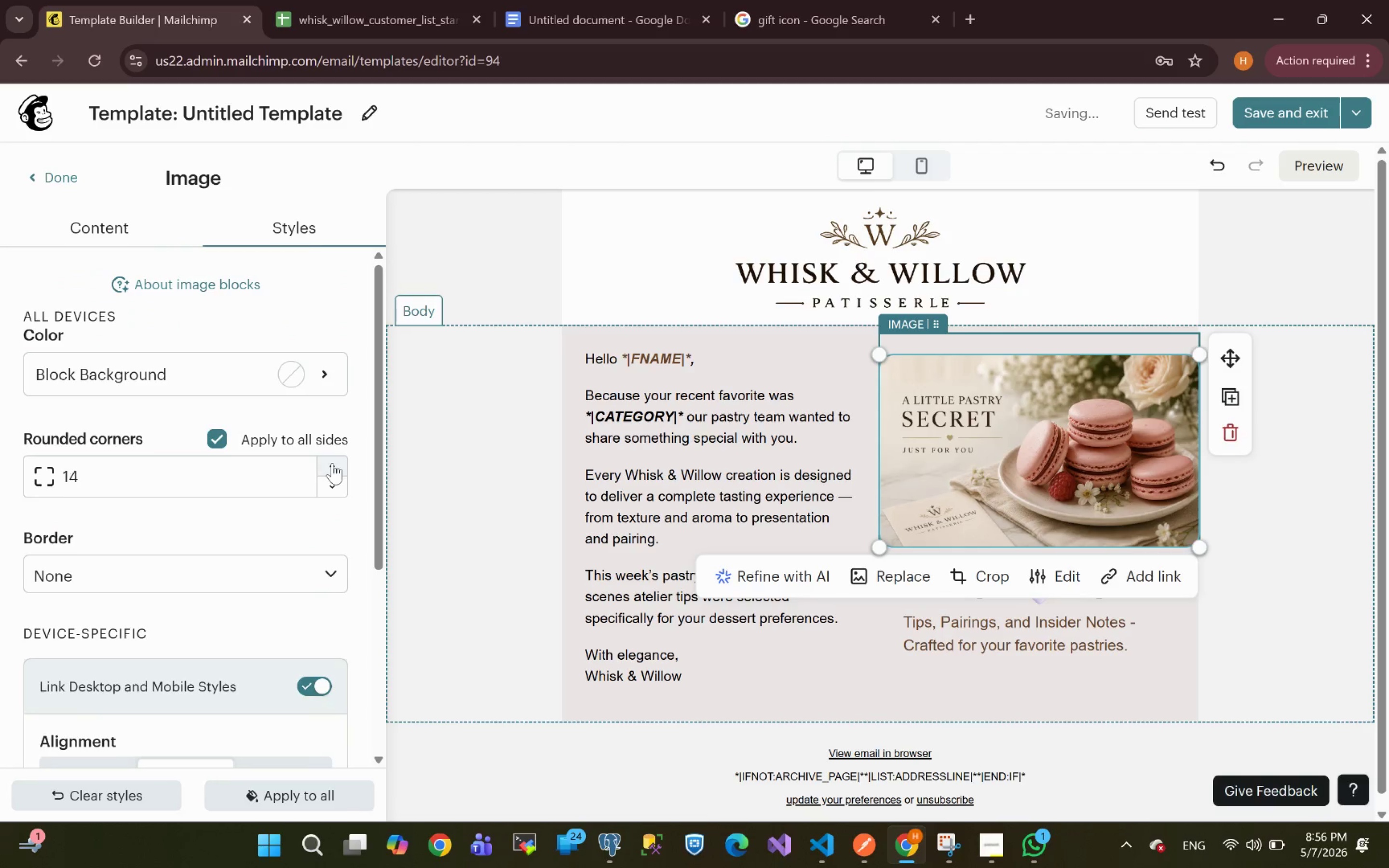 
triple_click([332, 463])
 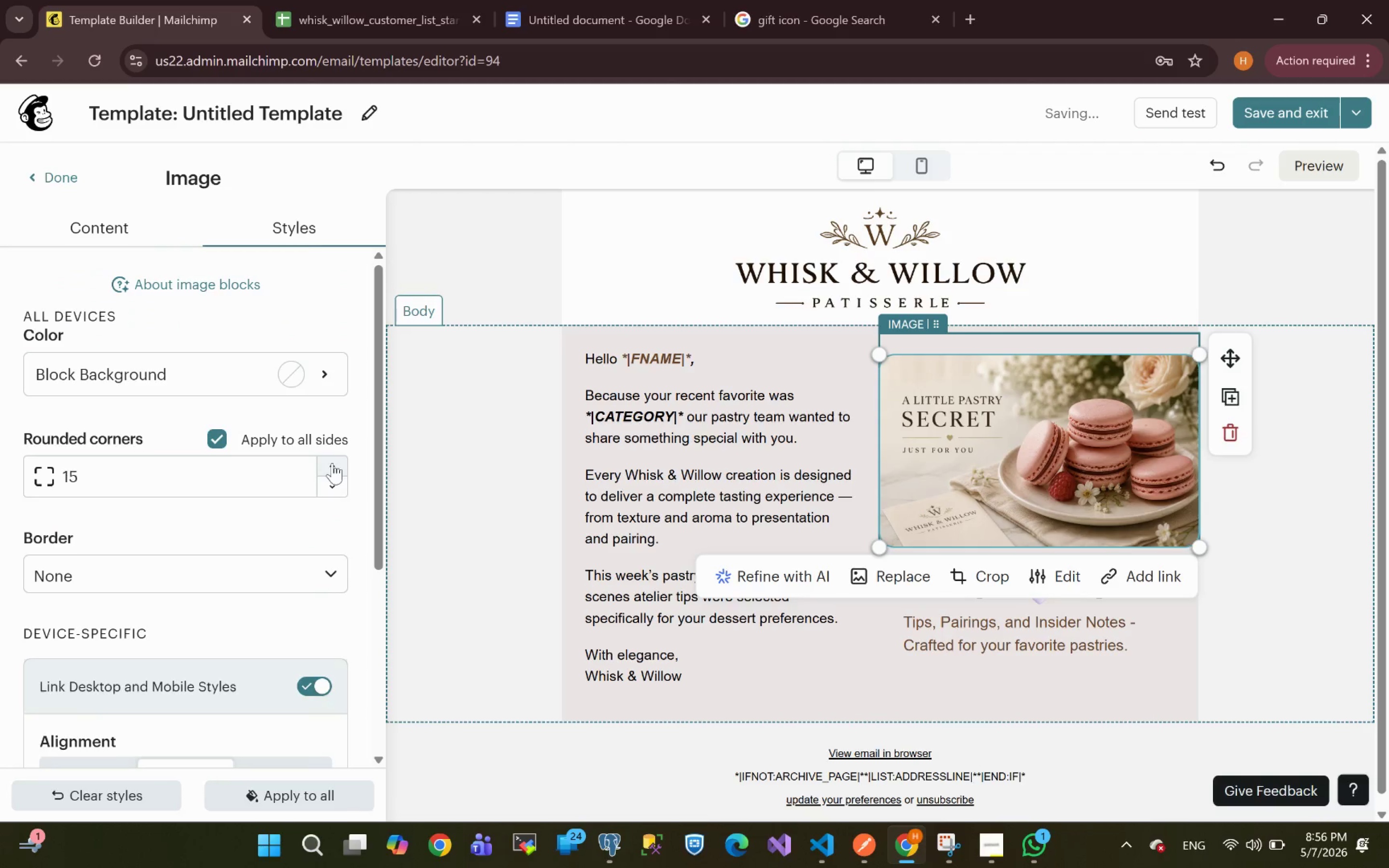 
triple_click([332, 463])
 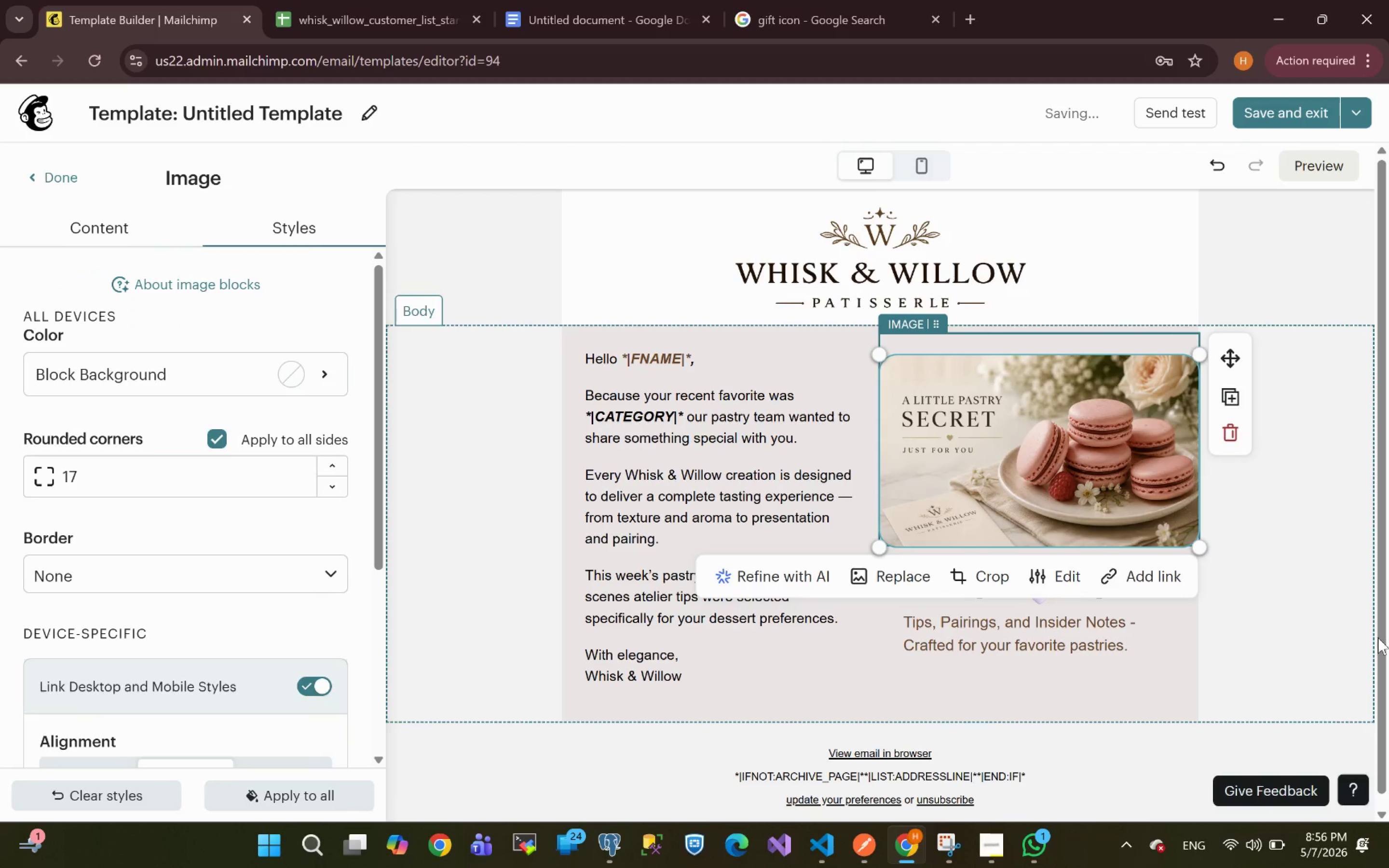 
left_click([1366, 636])
 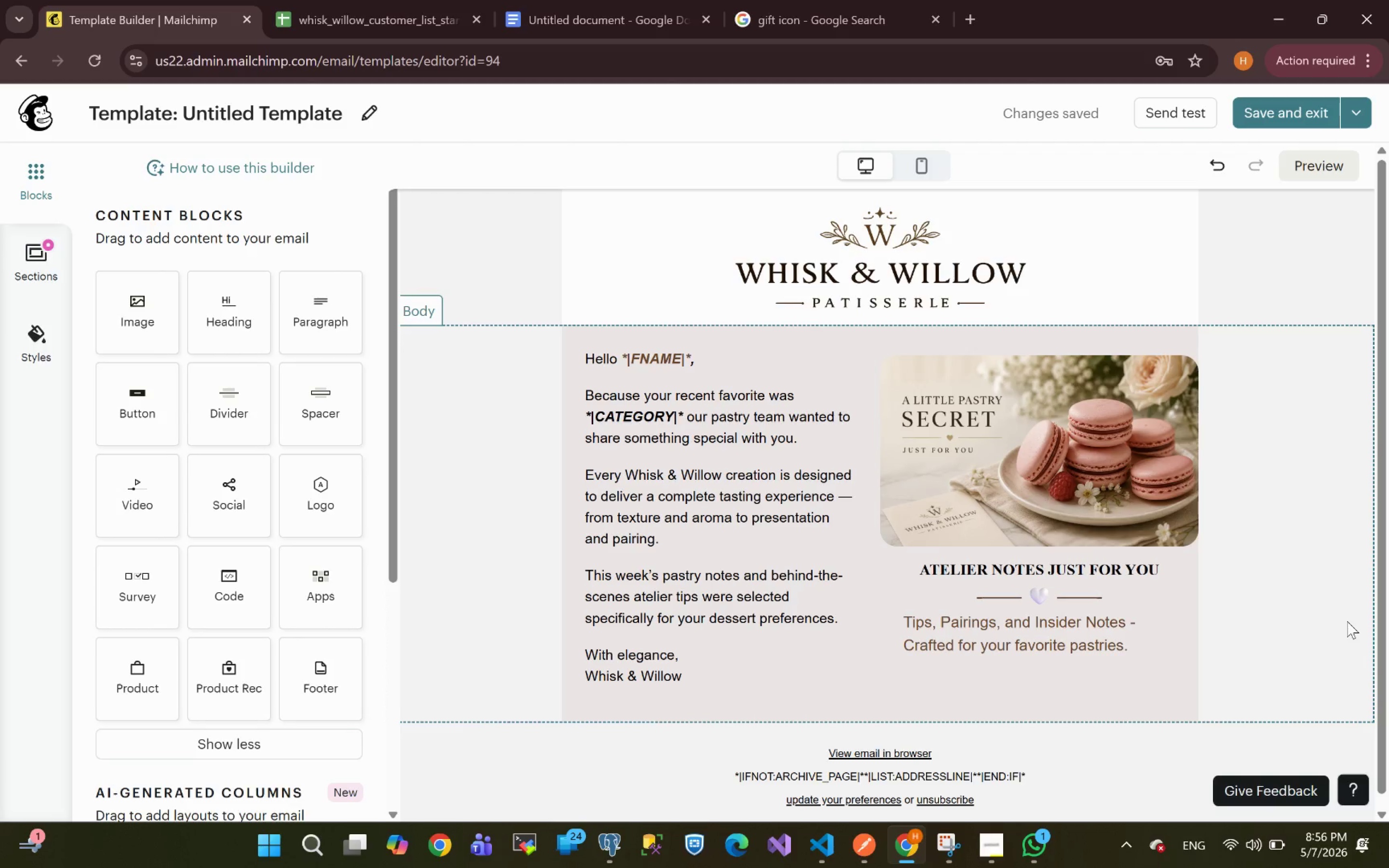 
wait(10.11)
 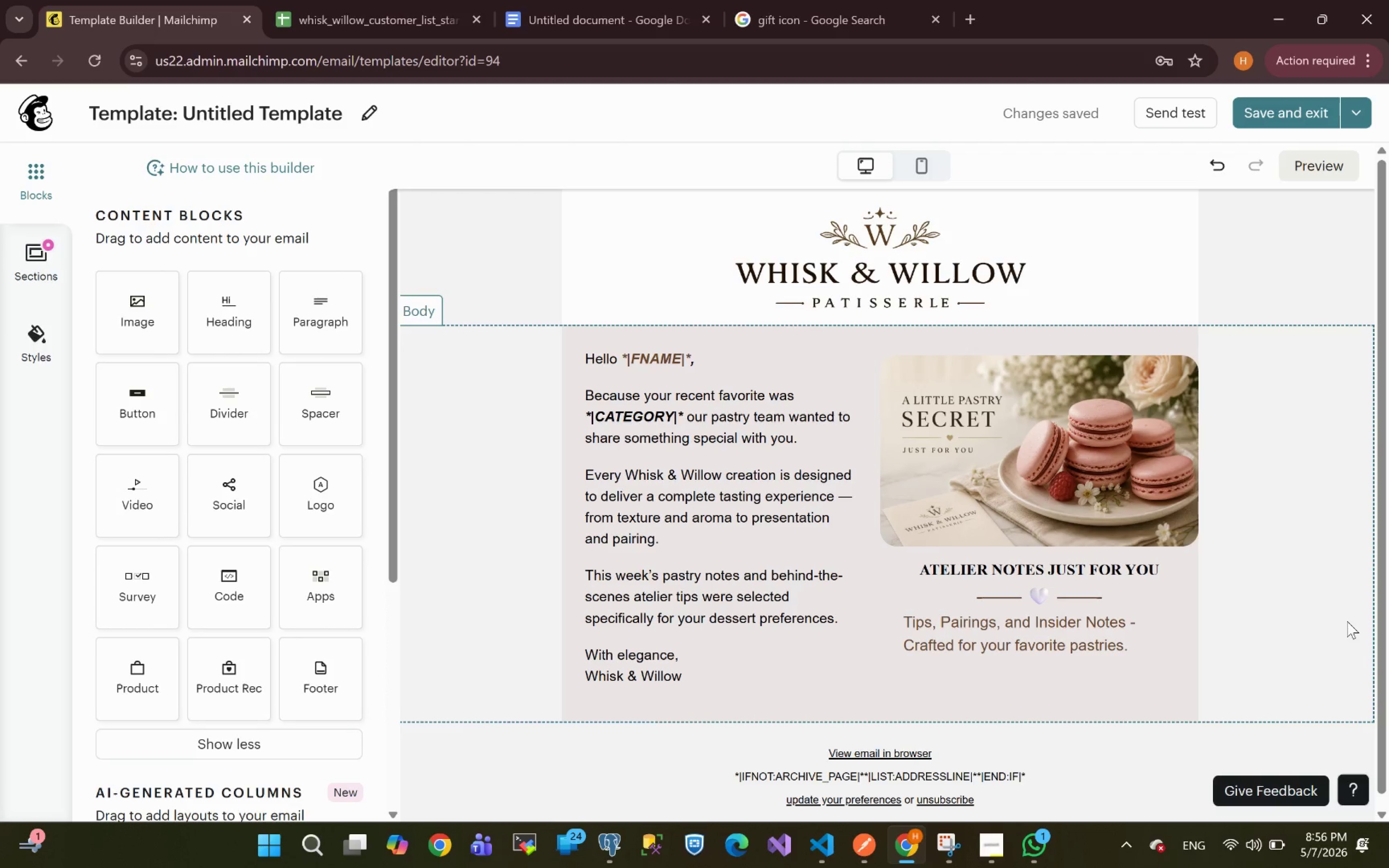 
left_click([1066, 657])
 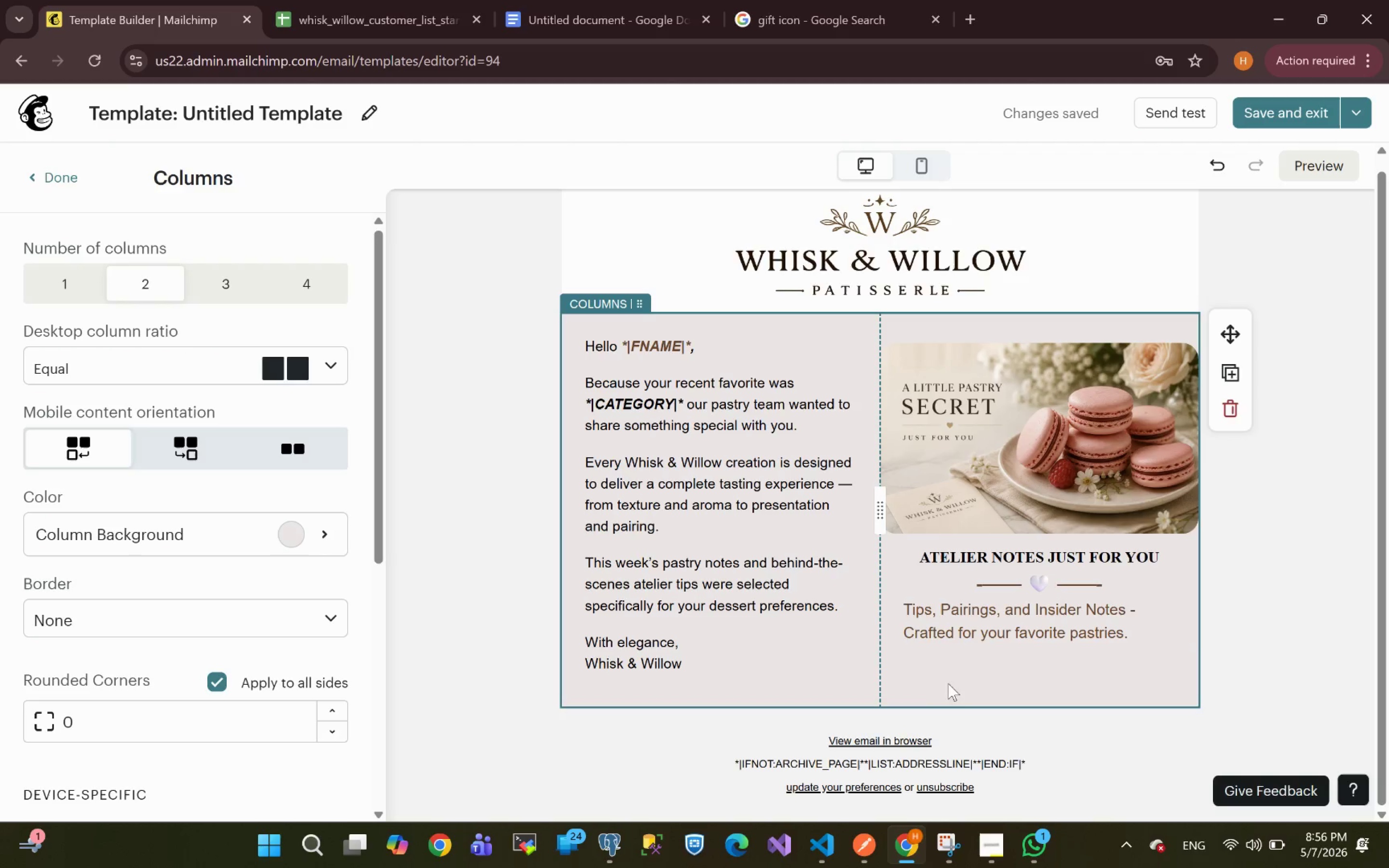 
left_click([1216, 622])
 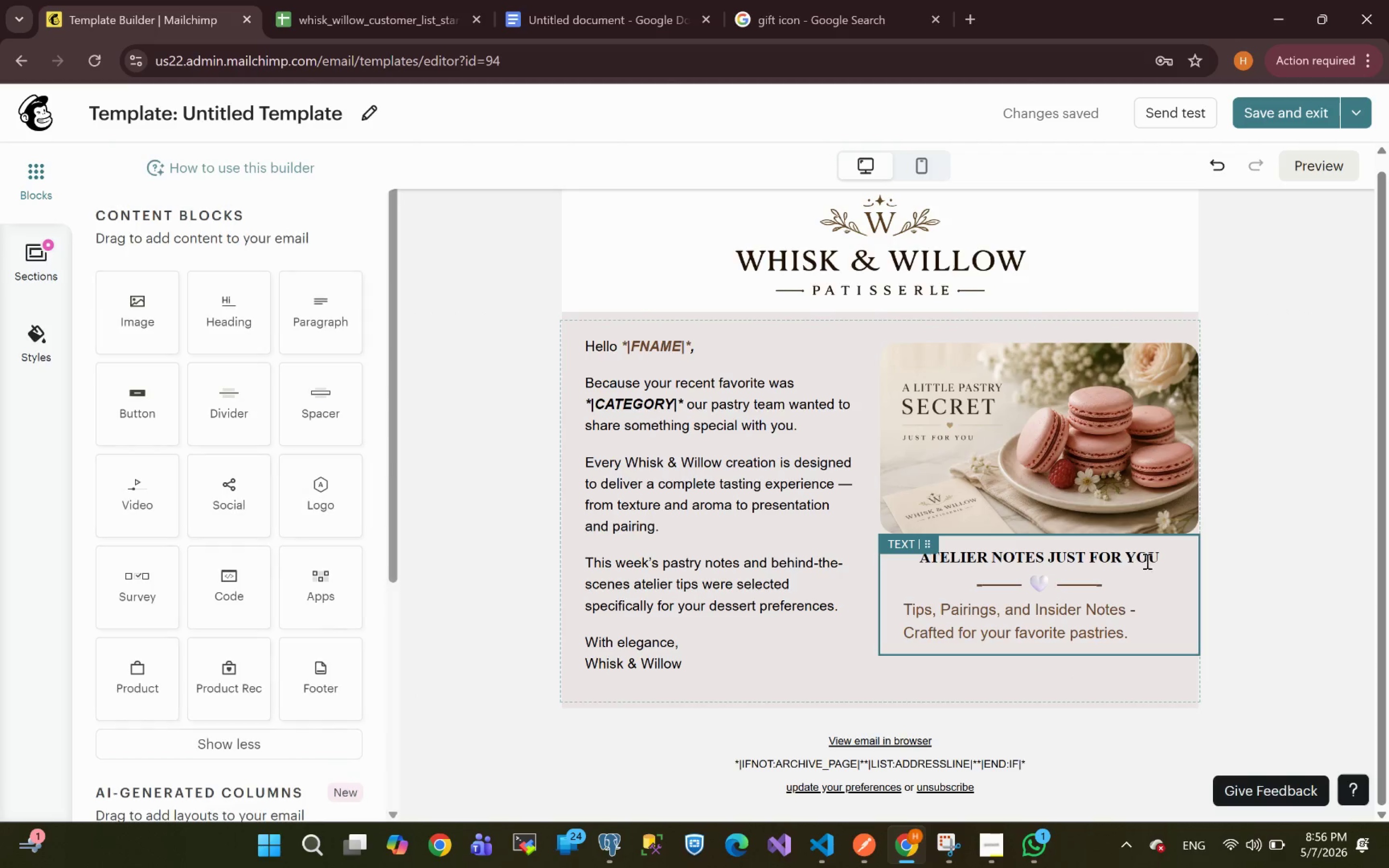 
left_click([1164, 559])
 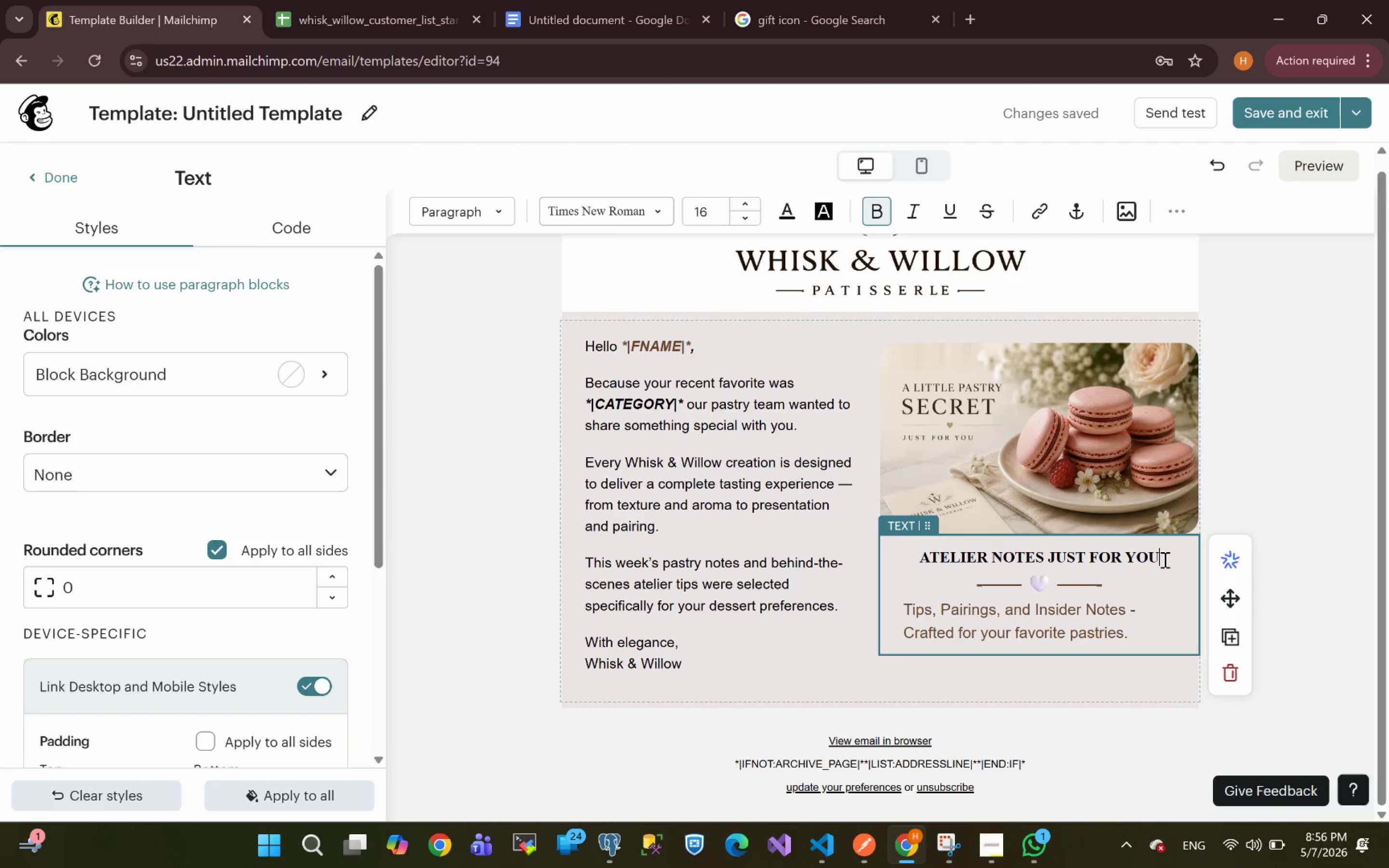 
left_click([1126, 583])
 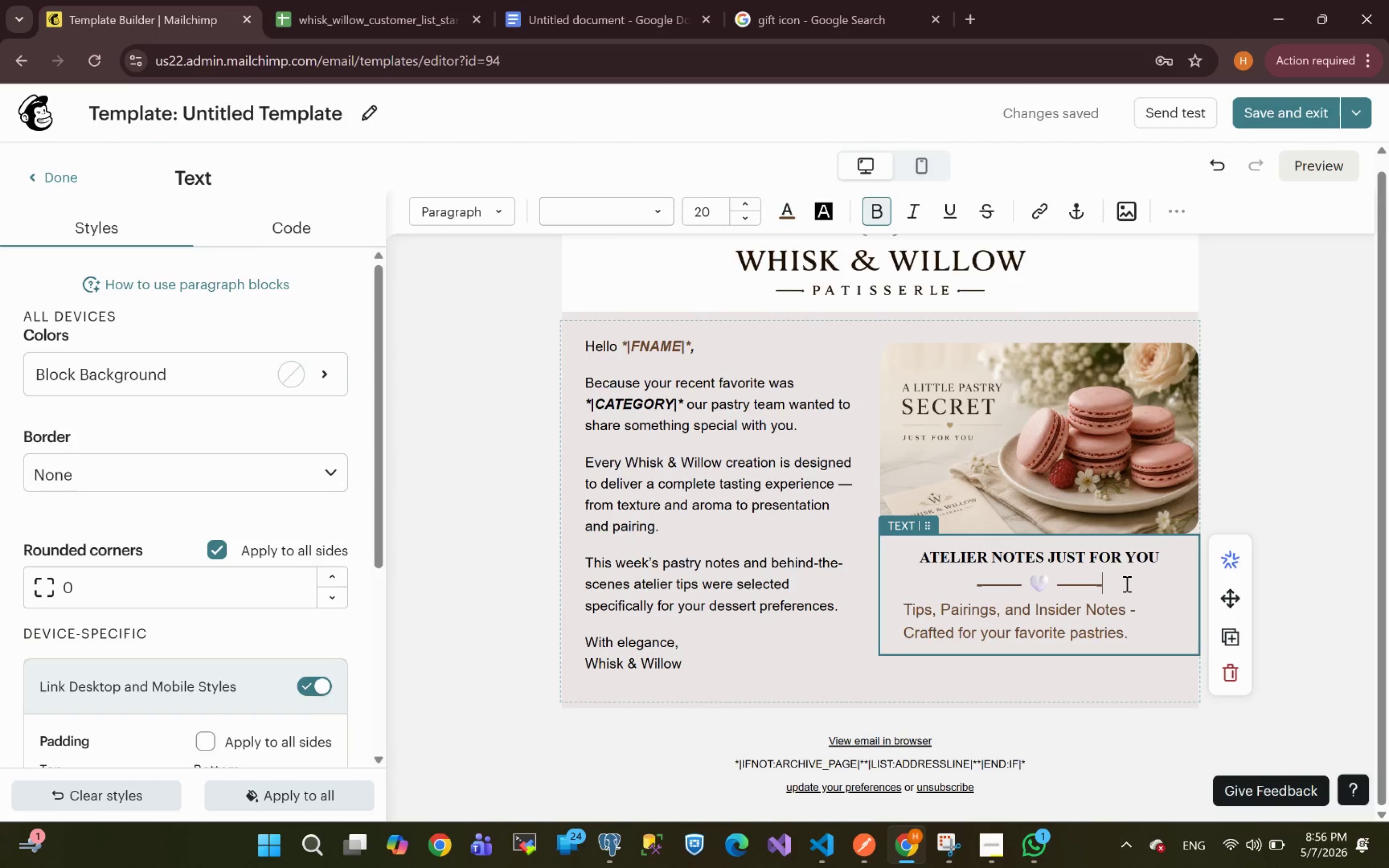 
key(Enter)
 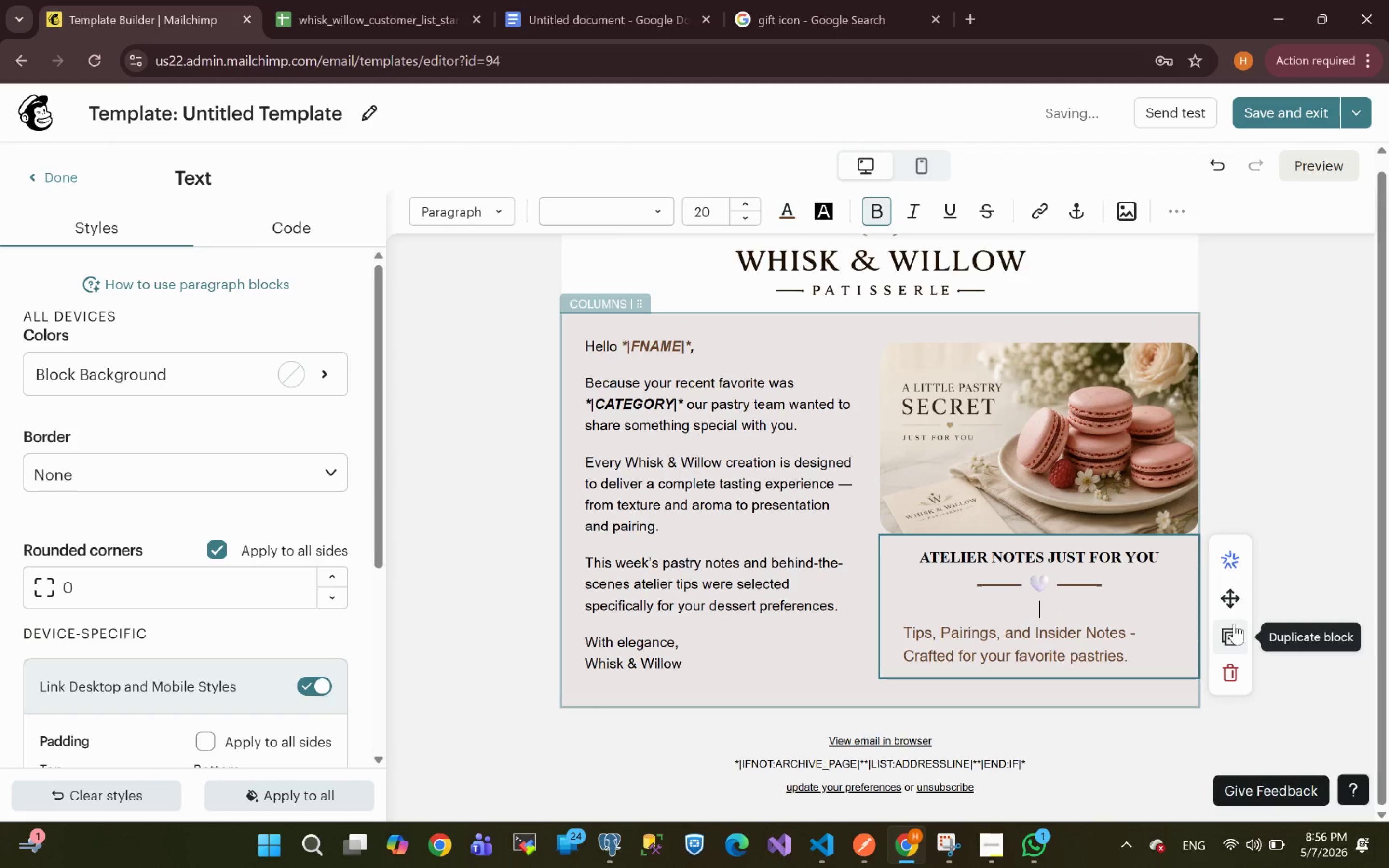 
left_click([1342, 494])
 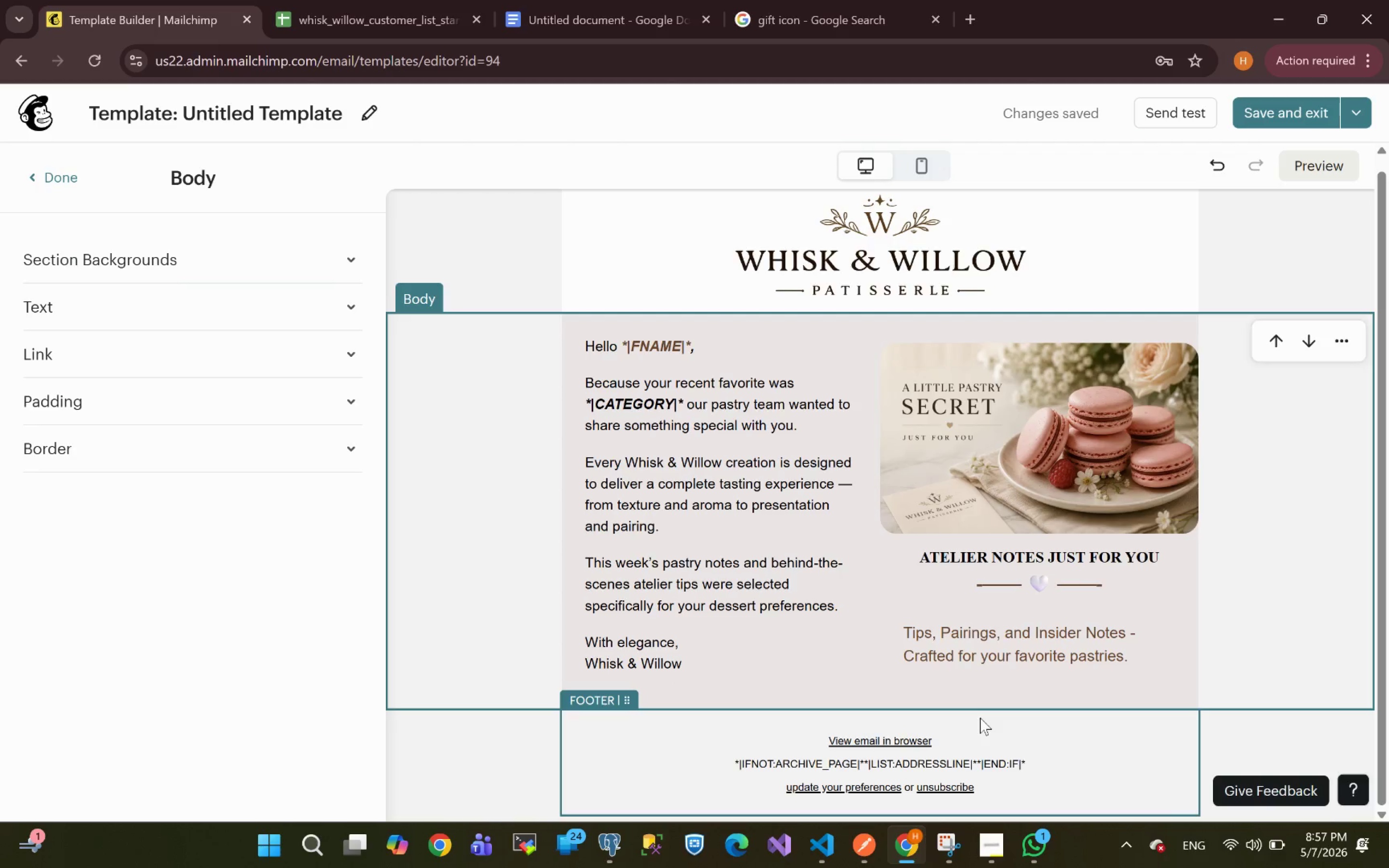 
wait(50.81)
 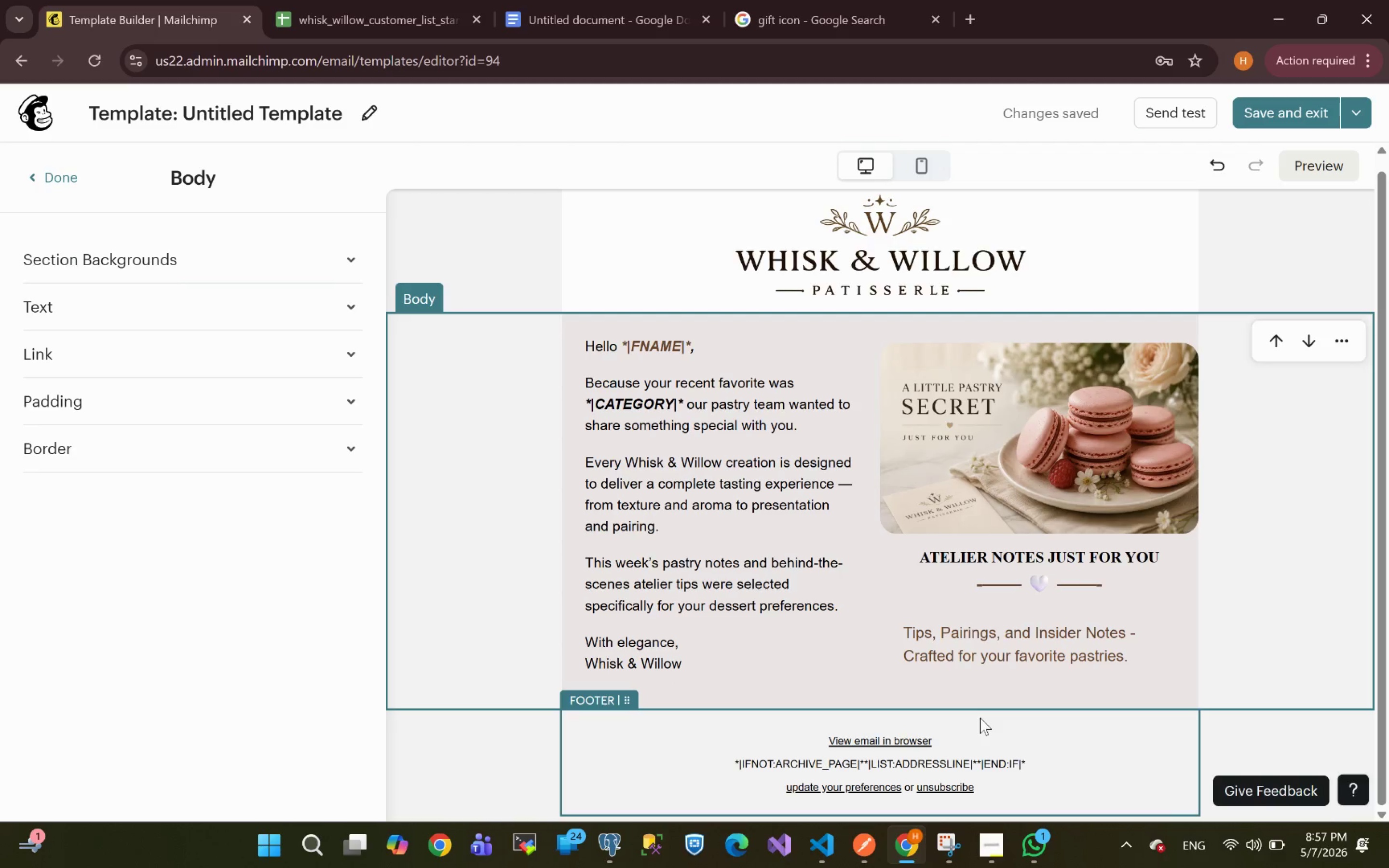 
left_click([33, 170])
 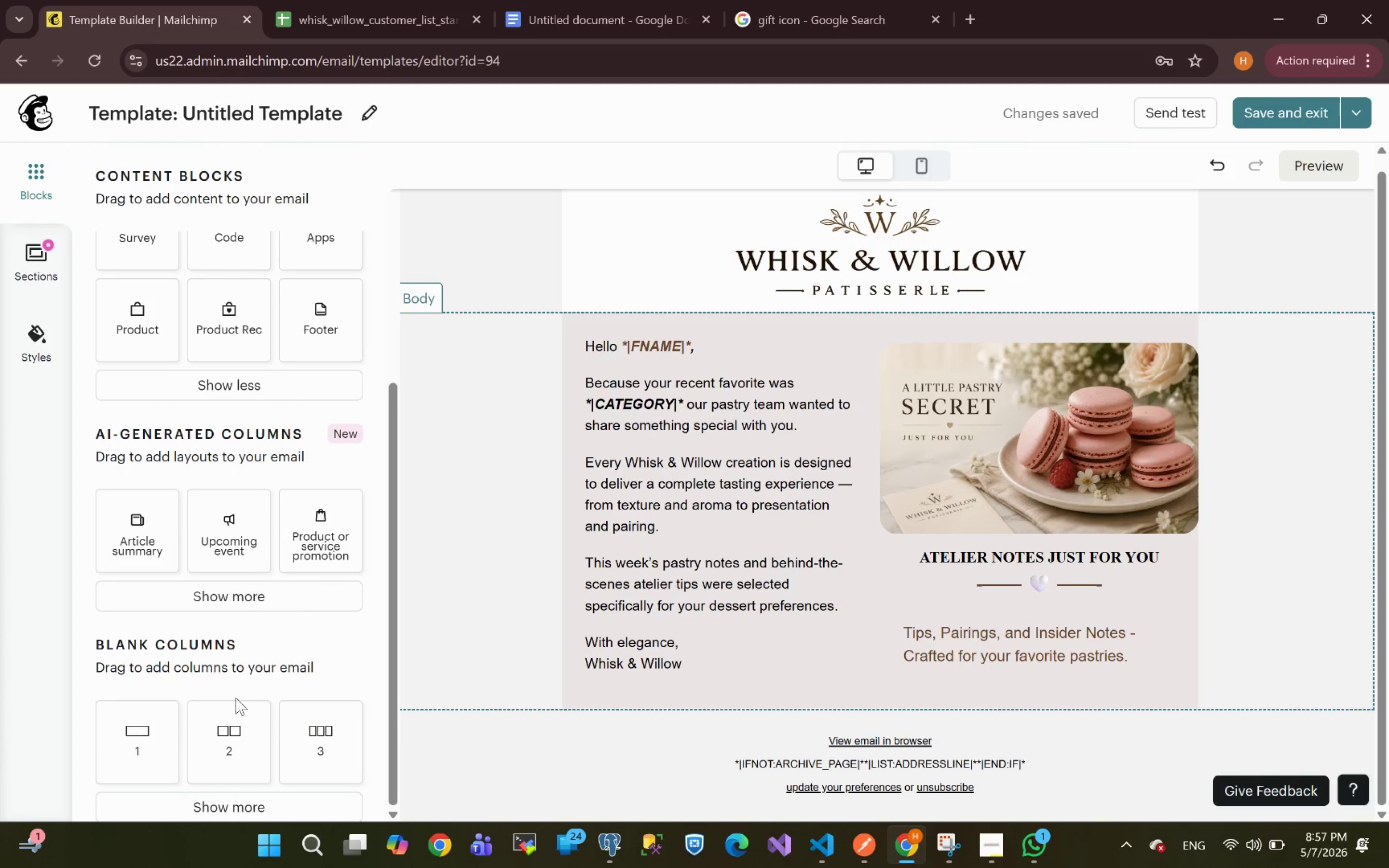 
left_click_drag(start_coordinate=[228, 743], to_coordinate=[678, 717])
 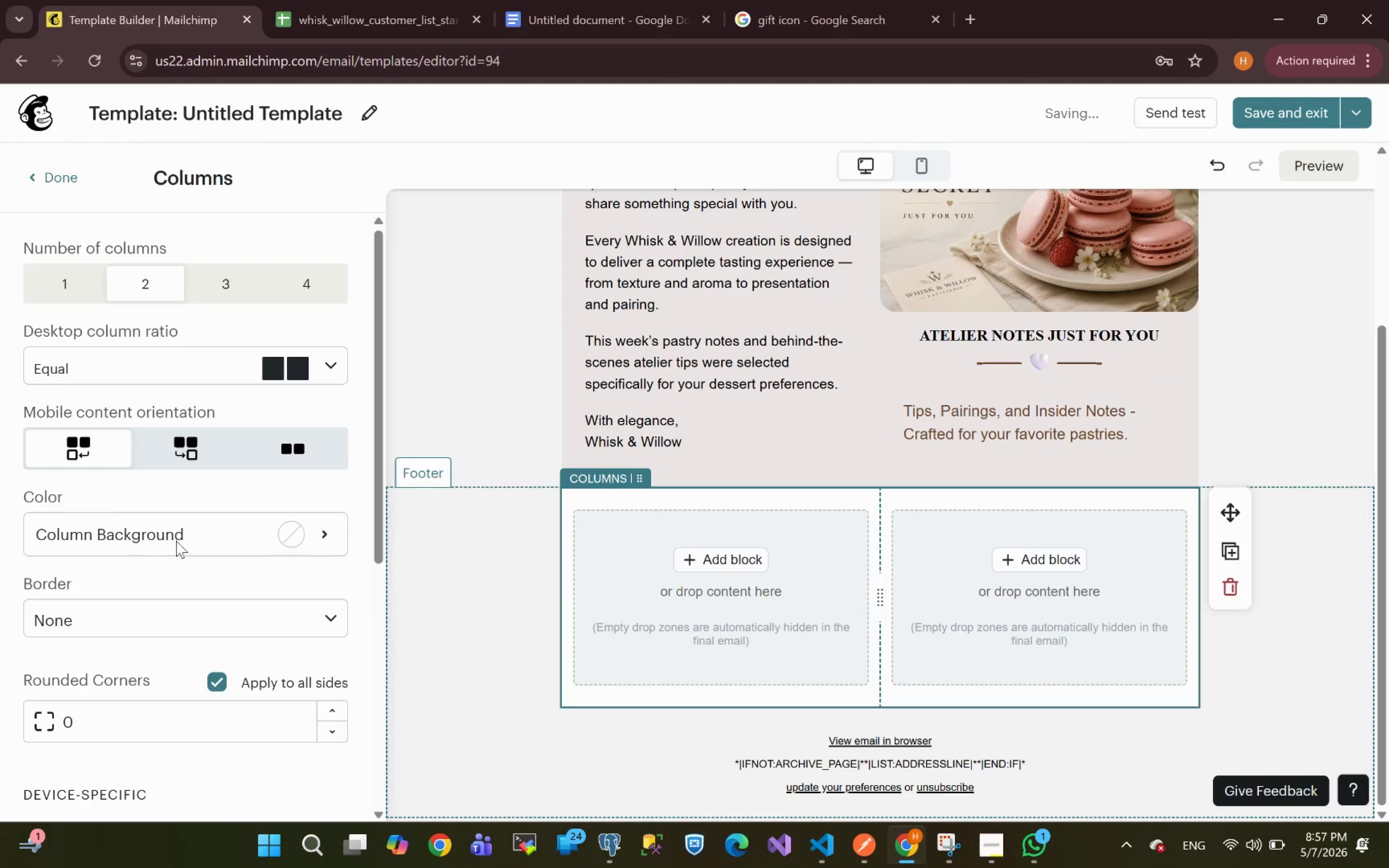 
left_click([32, 181])
 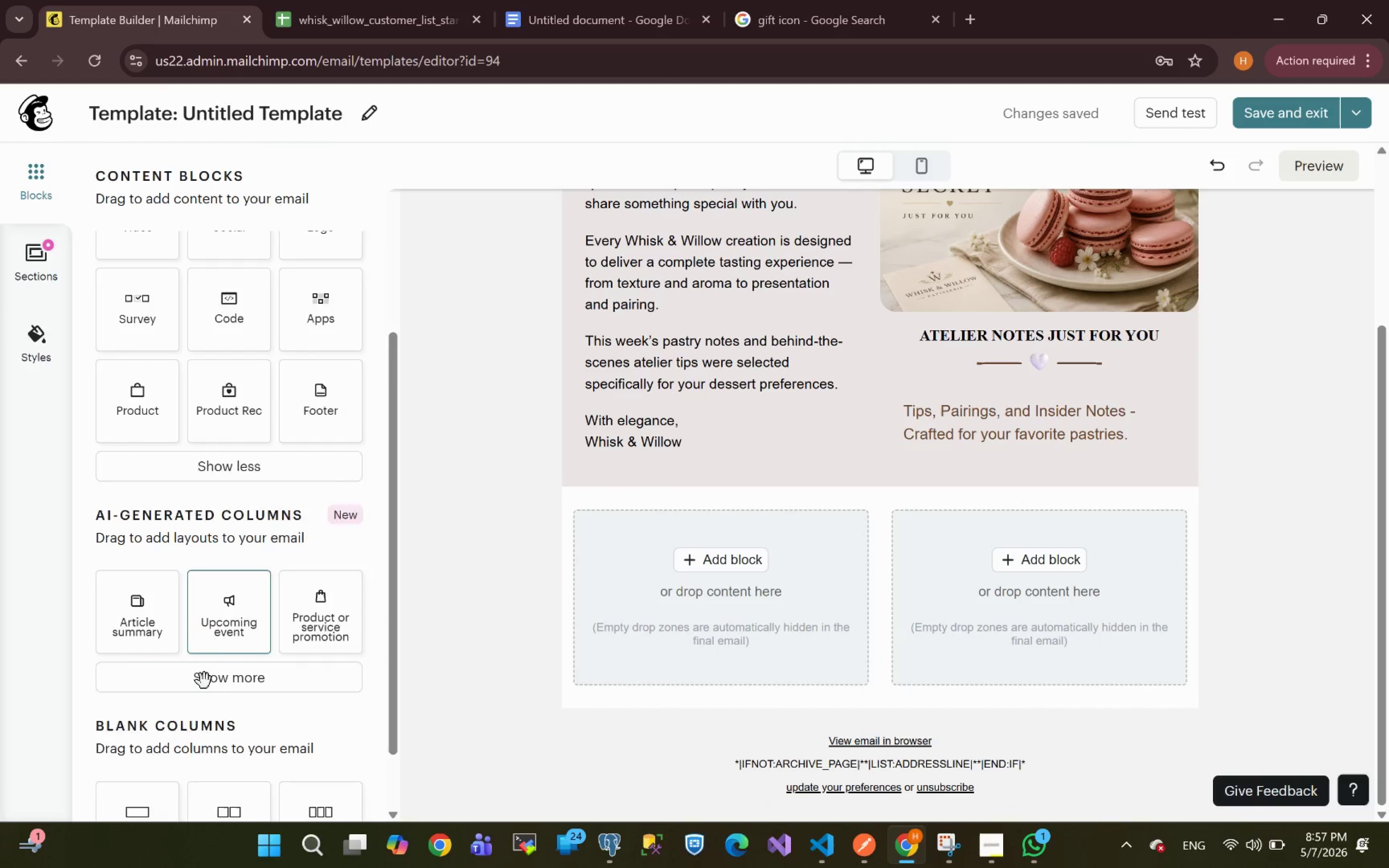 
left_click_drag(start_coordinate=[232, 763], to_coordinate=[267, 563])
 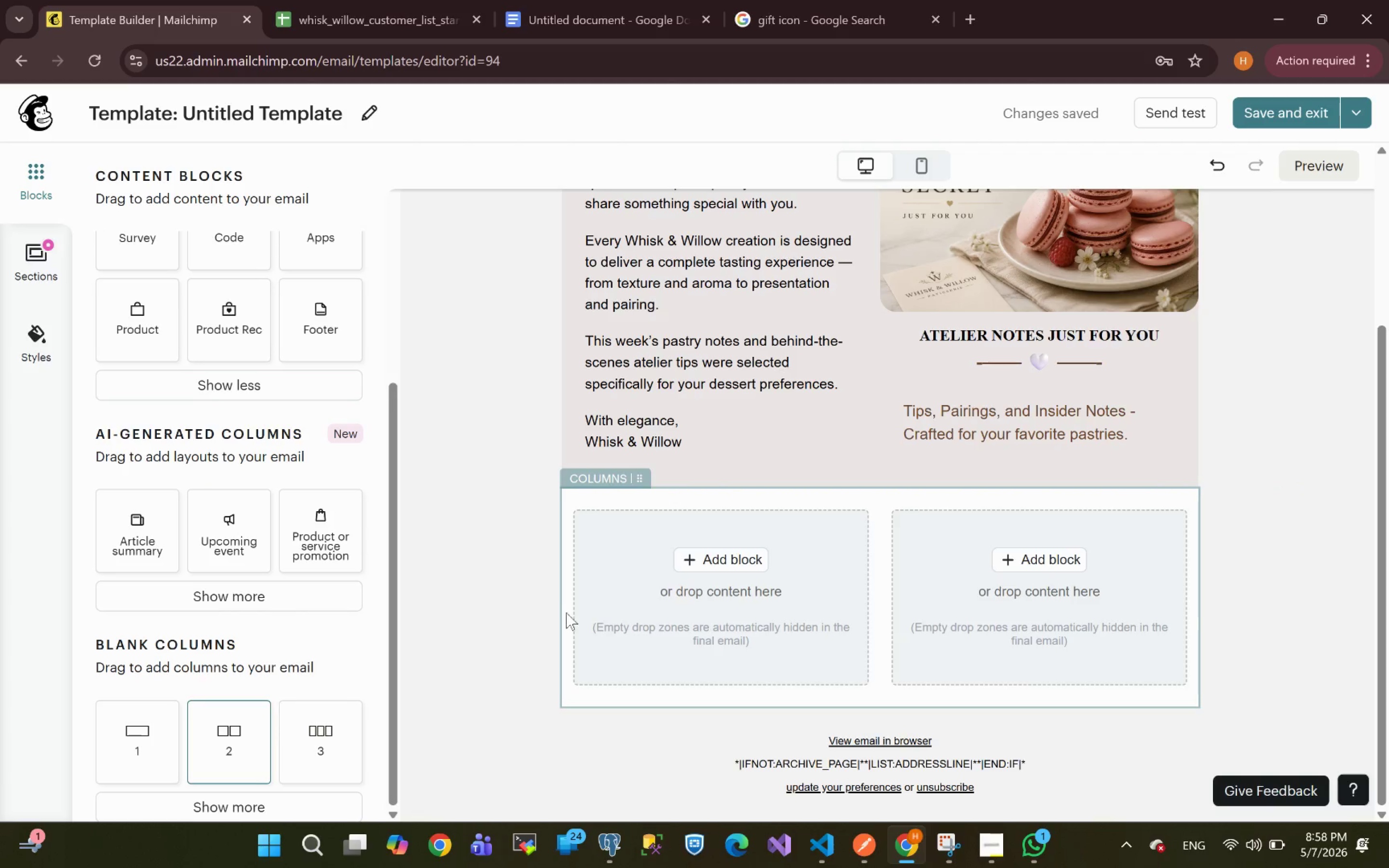 
left_click([565, 612])
 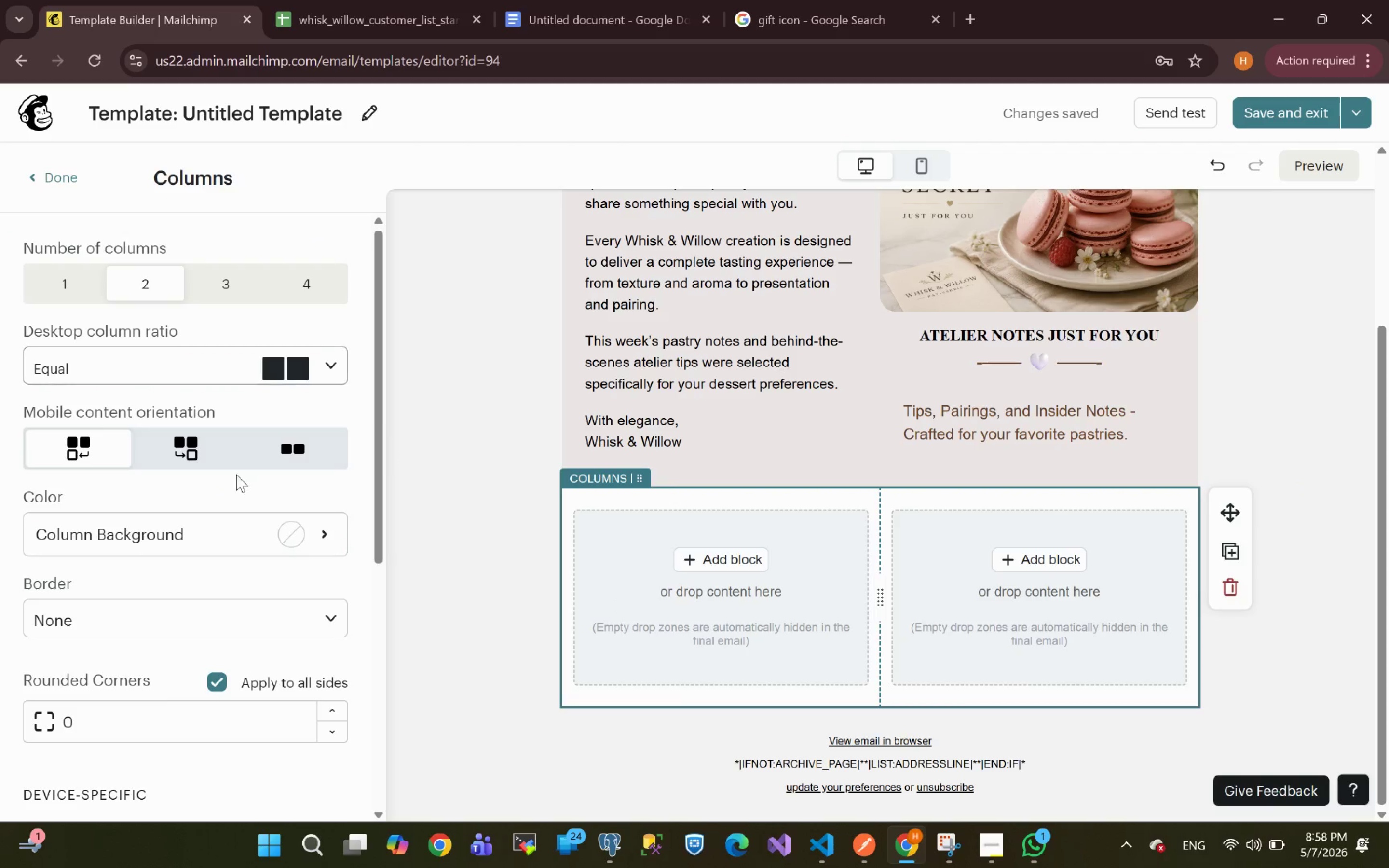 
wait(5.45)
 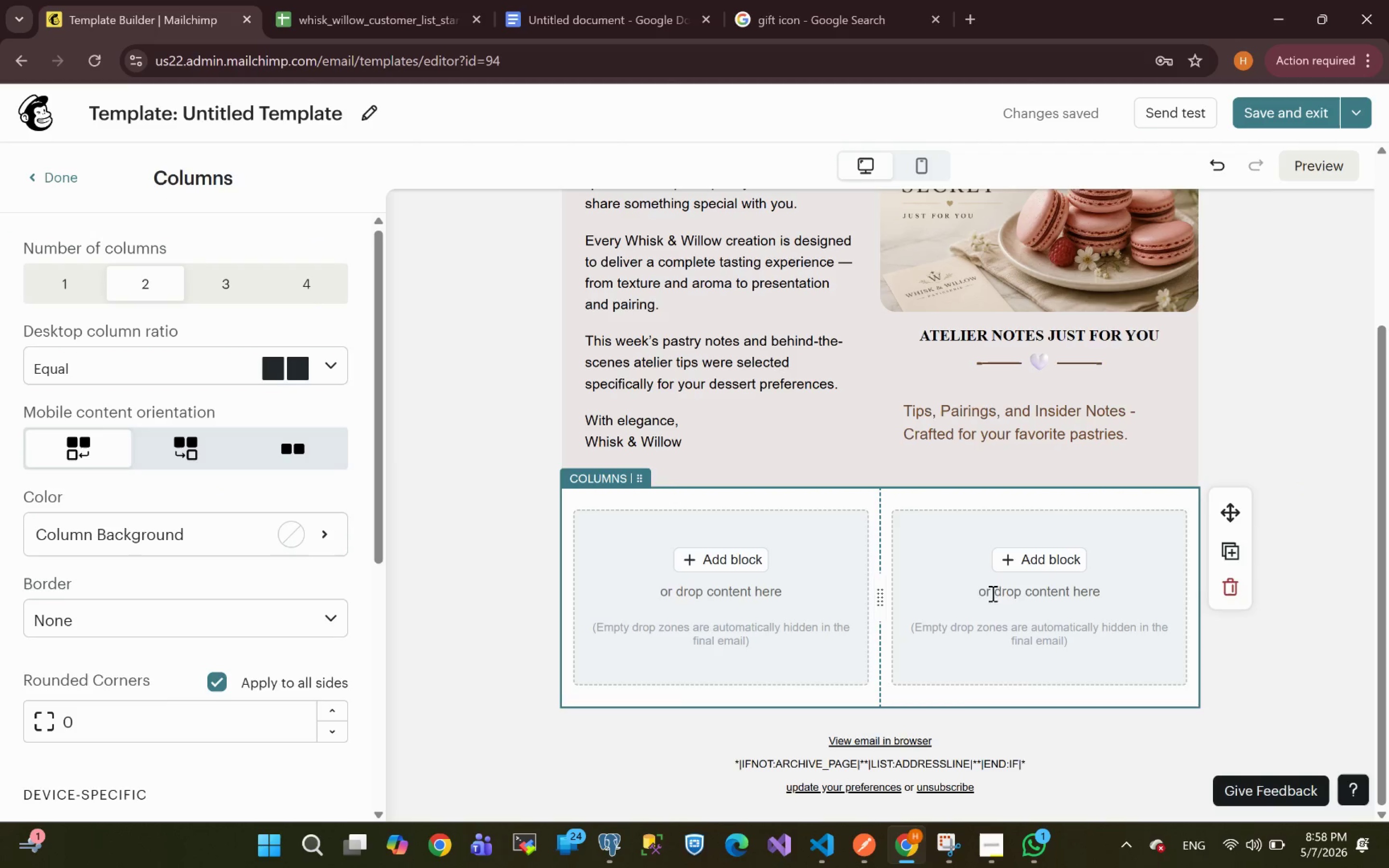 
left_click([331, 364])
 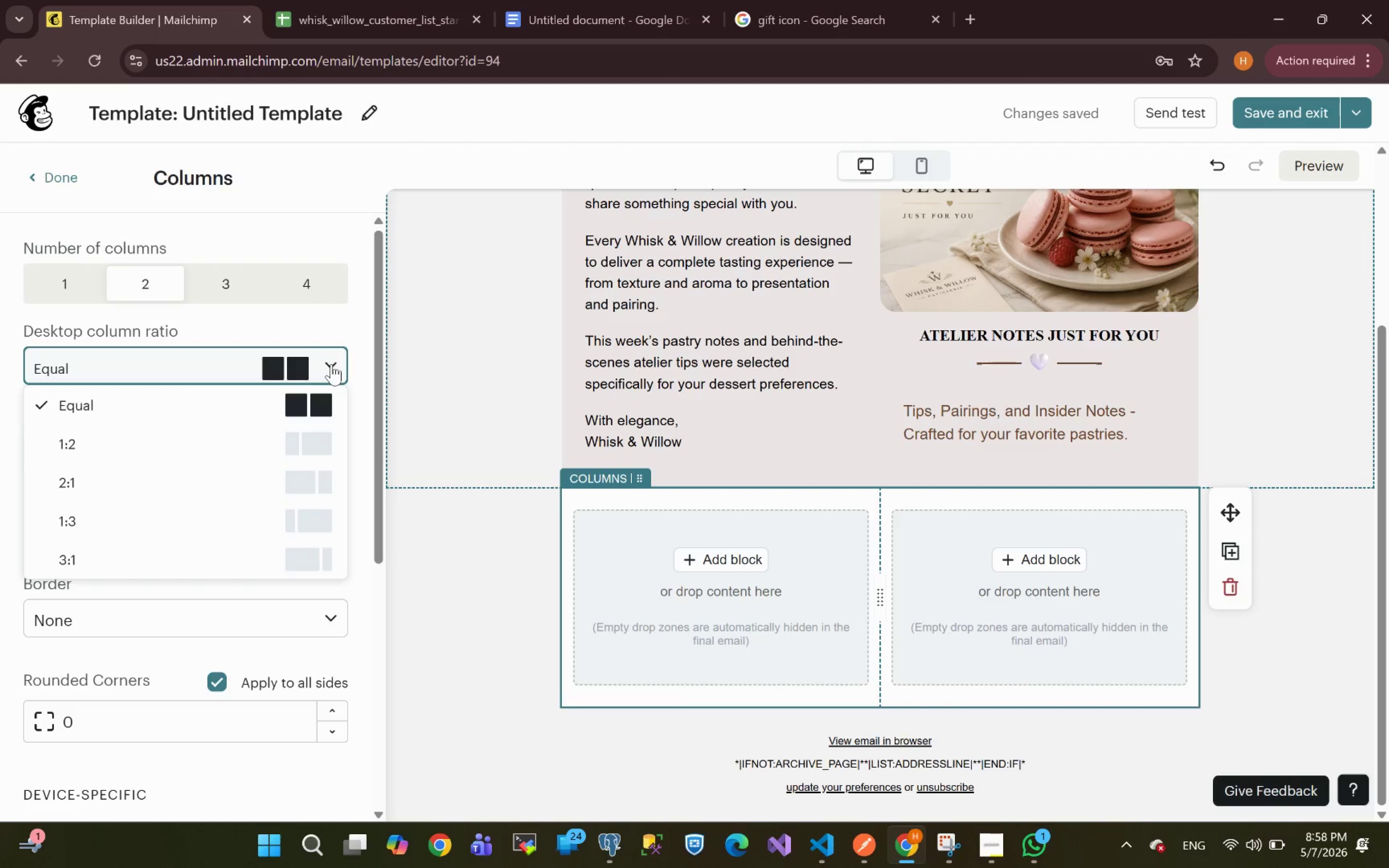 
left_click([331, 364])
 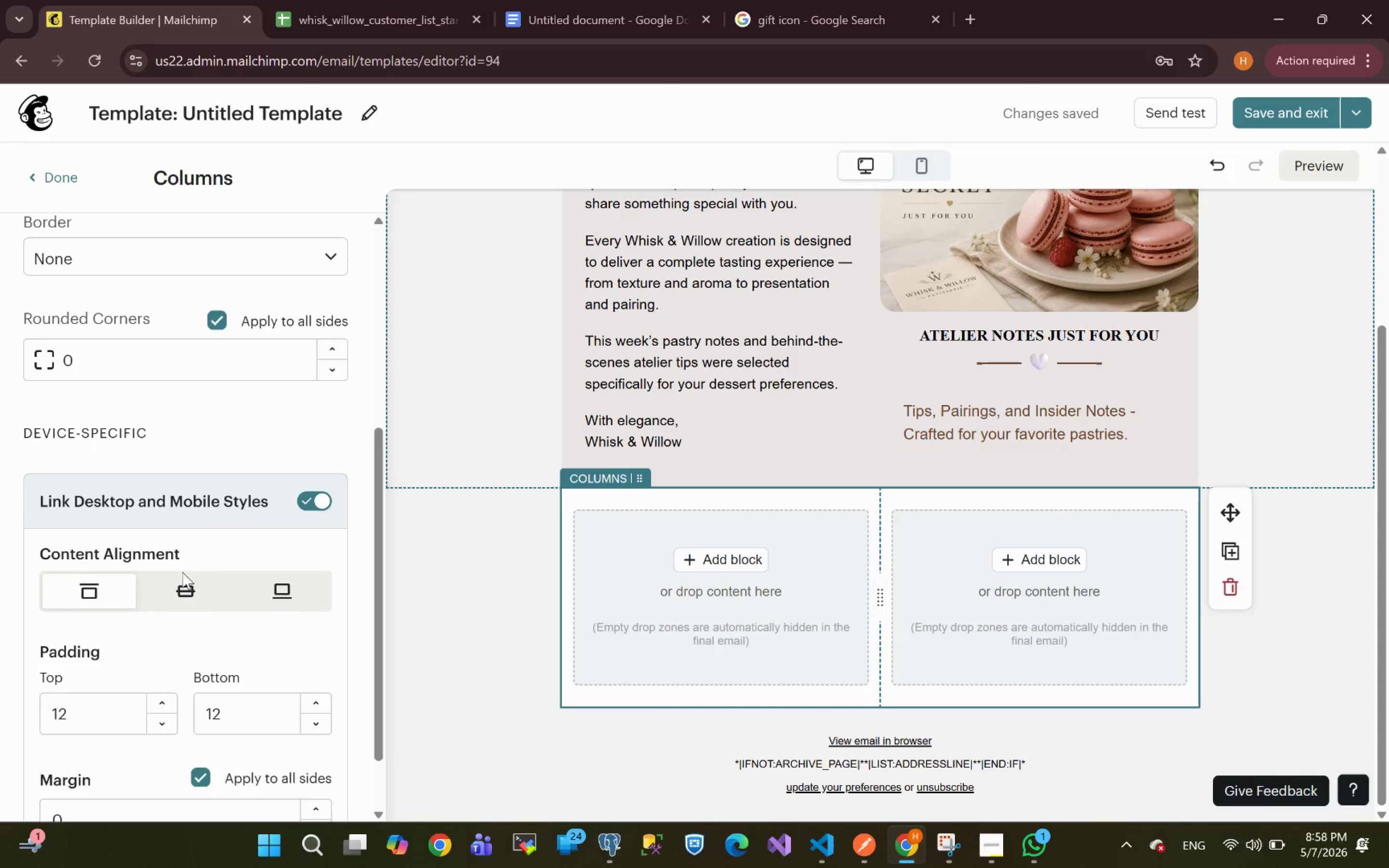 
wait(8.64)
 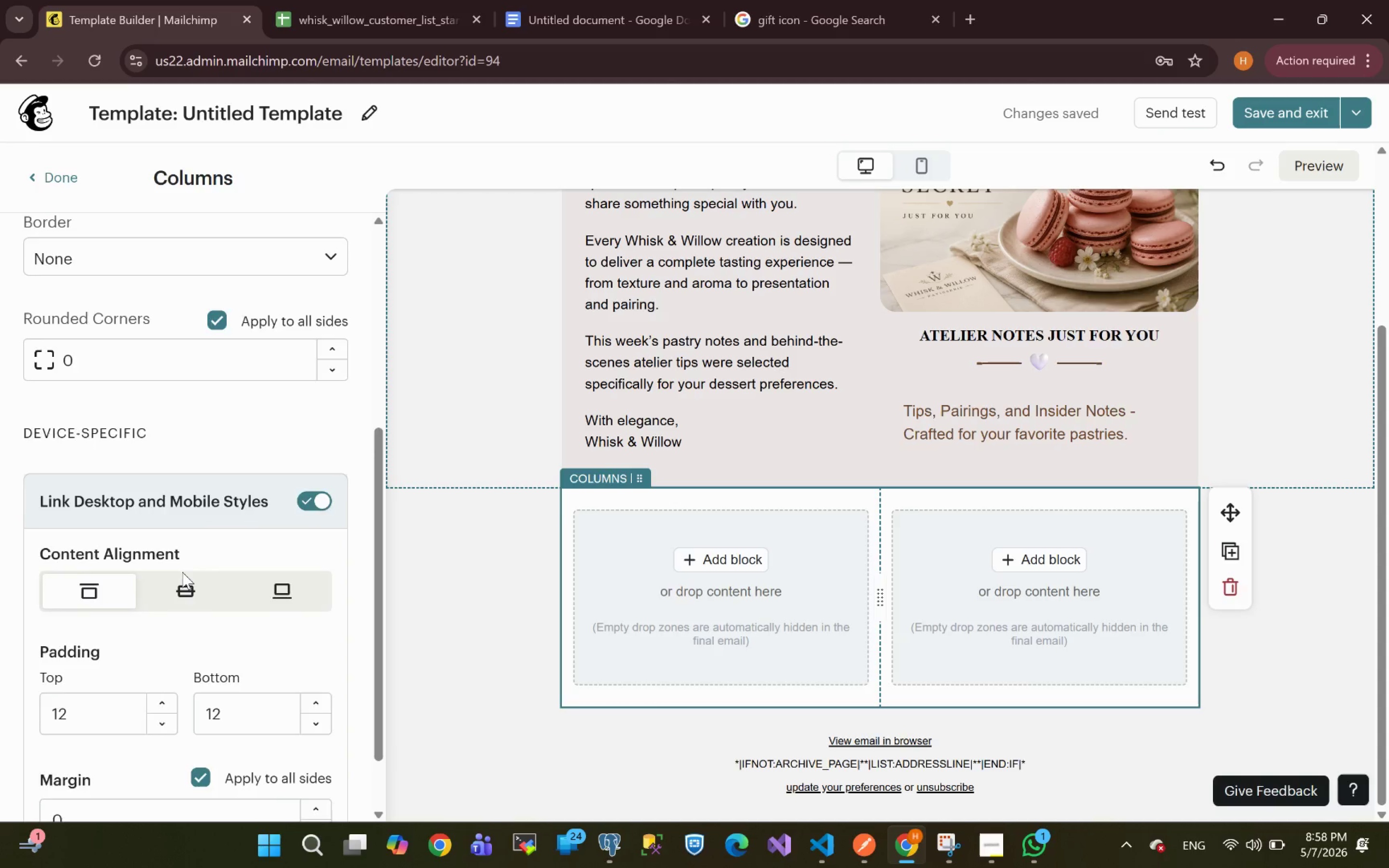 
left_click([31, 178])
 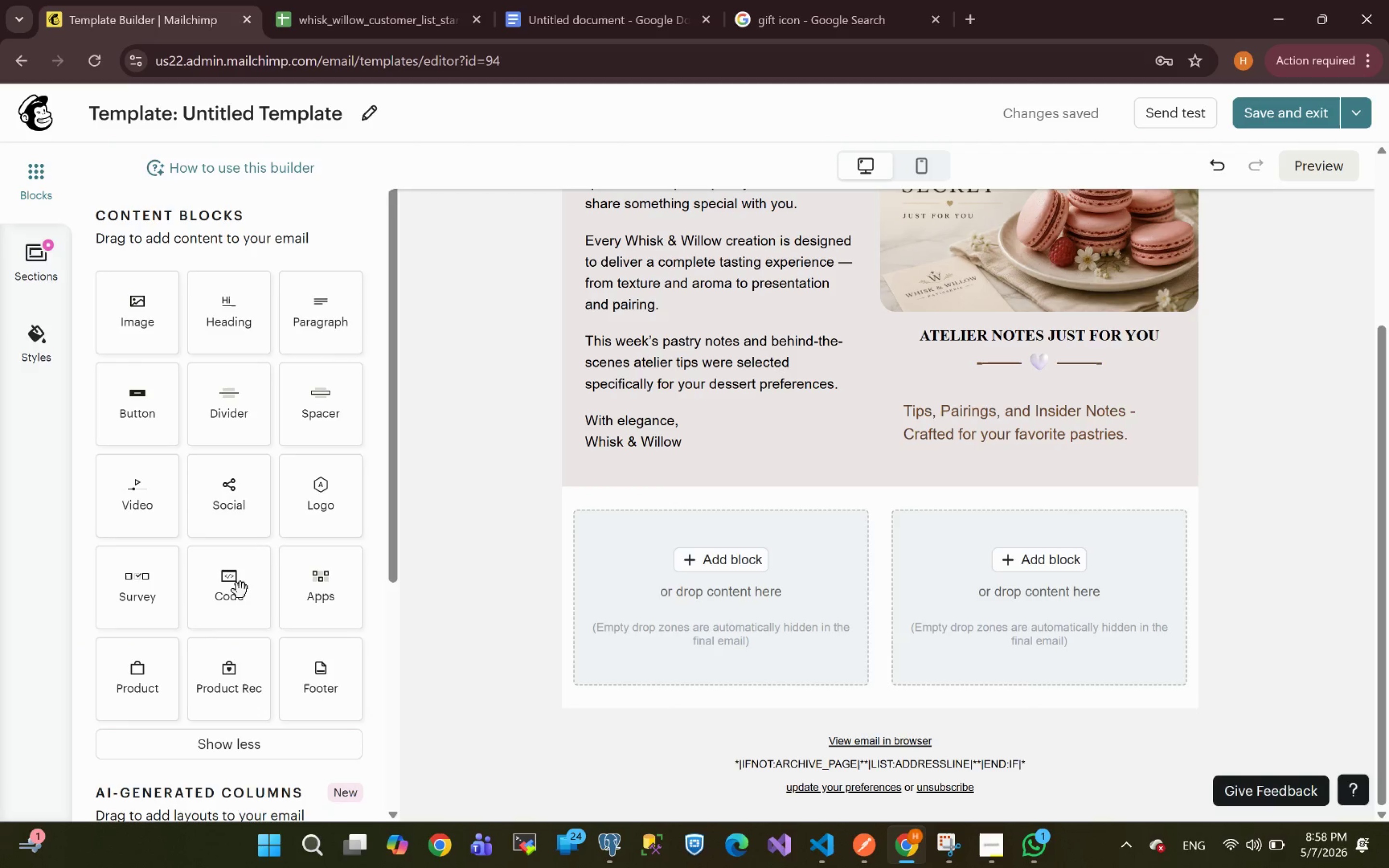 
mouse_move([230, 686])
 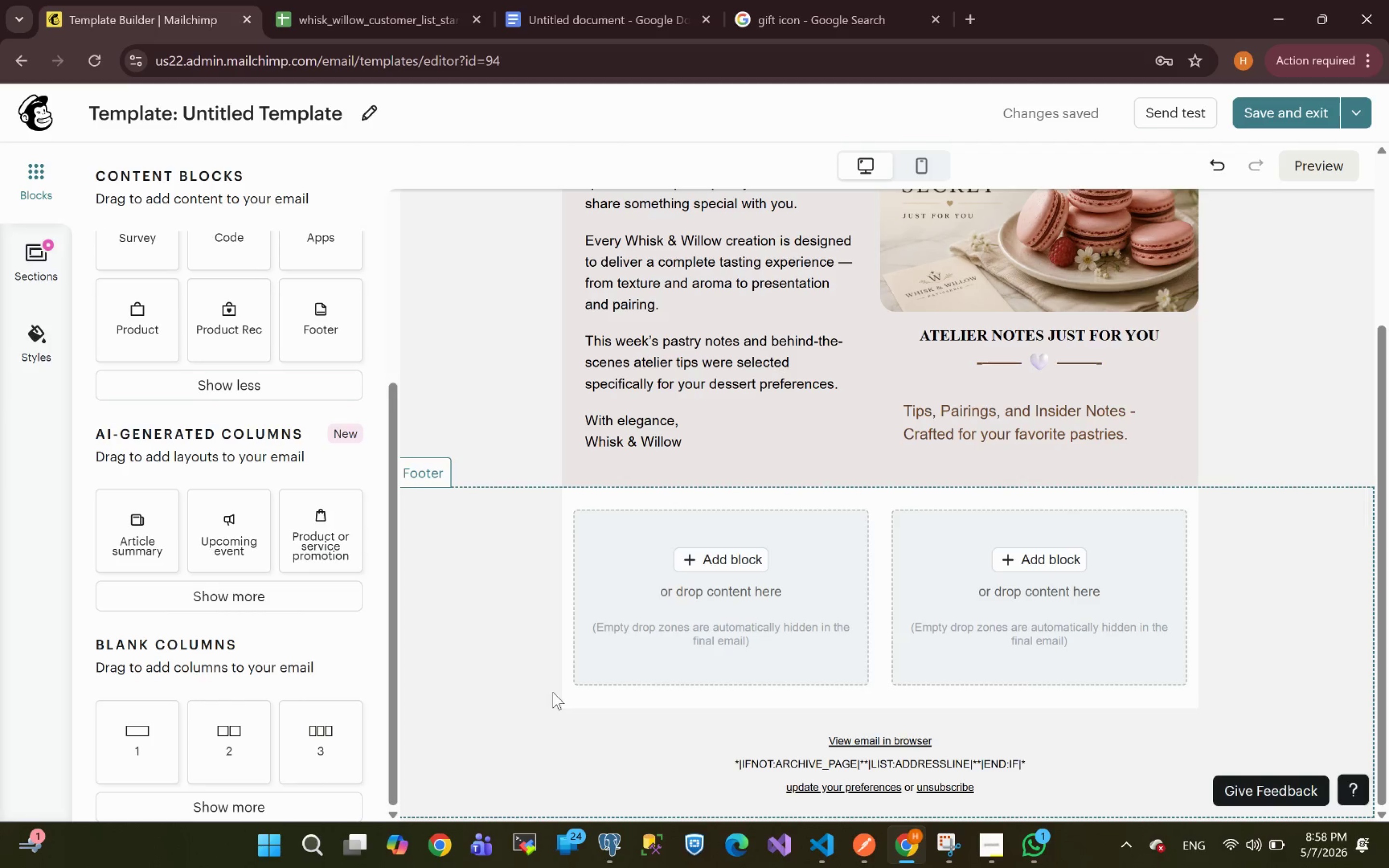 
wait(10.92)
 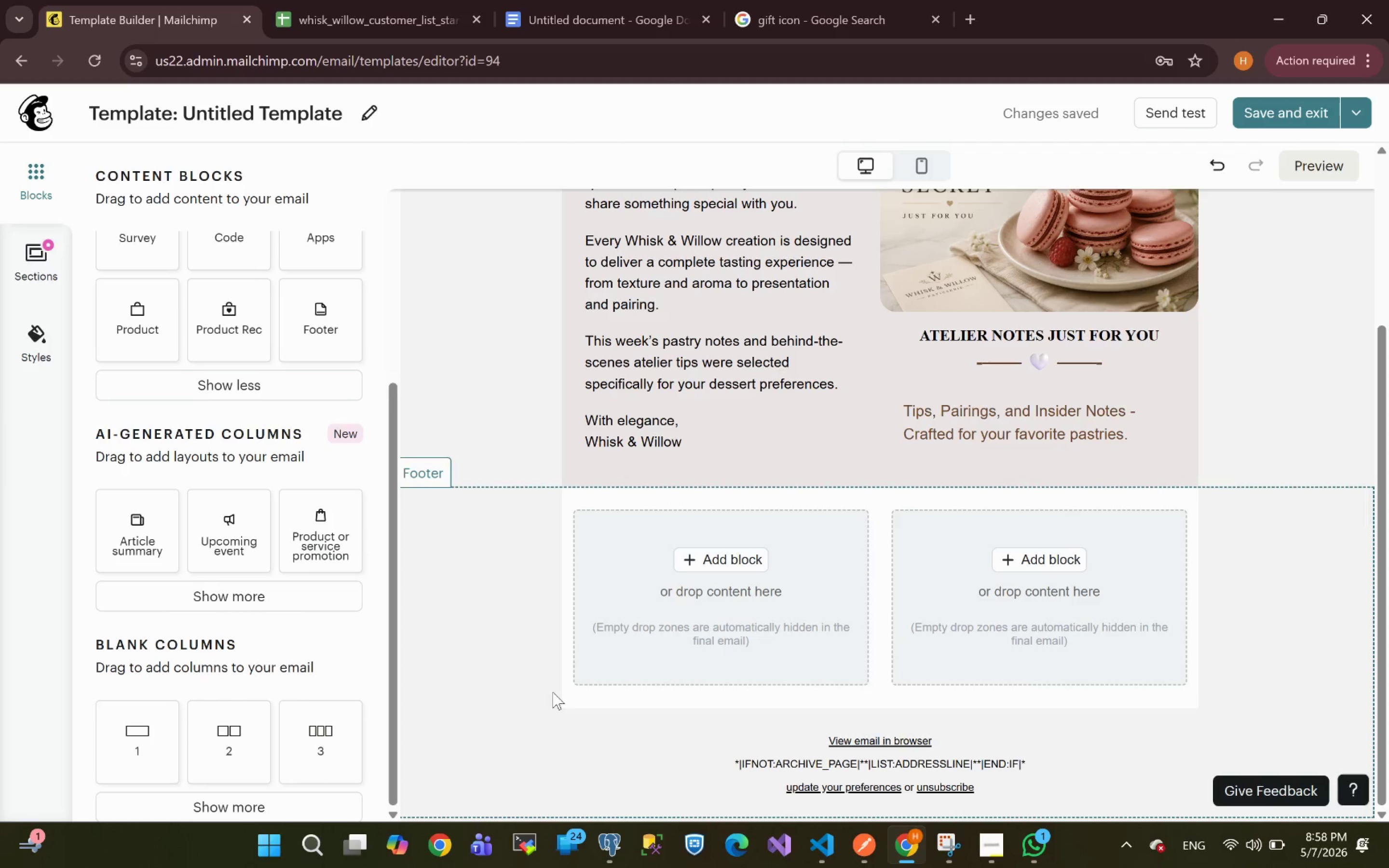 
left_click_drag(start_coordinate=[226, 744], to_coordinate=[343, 689])
 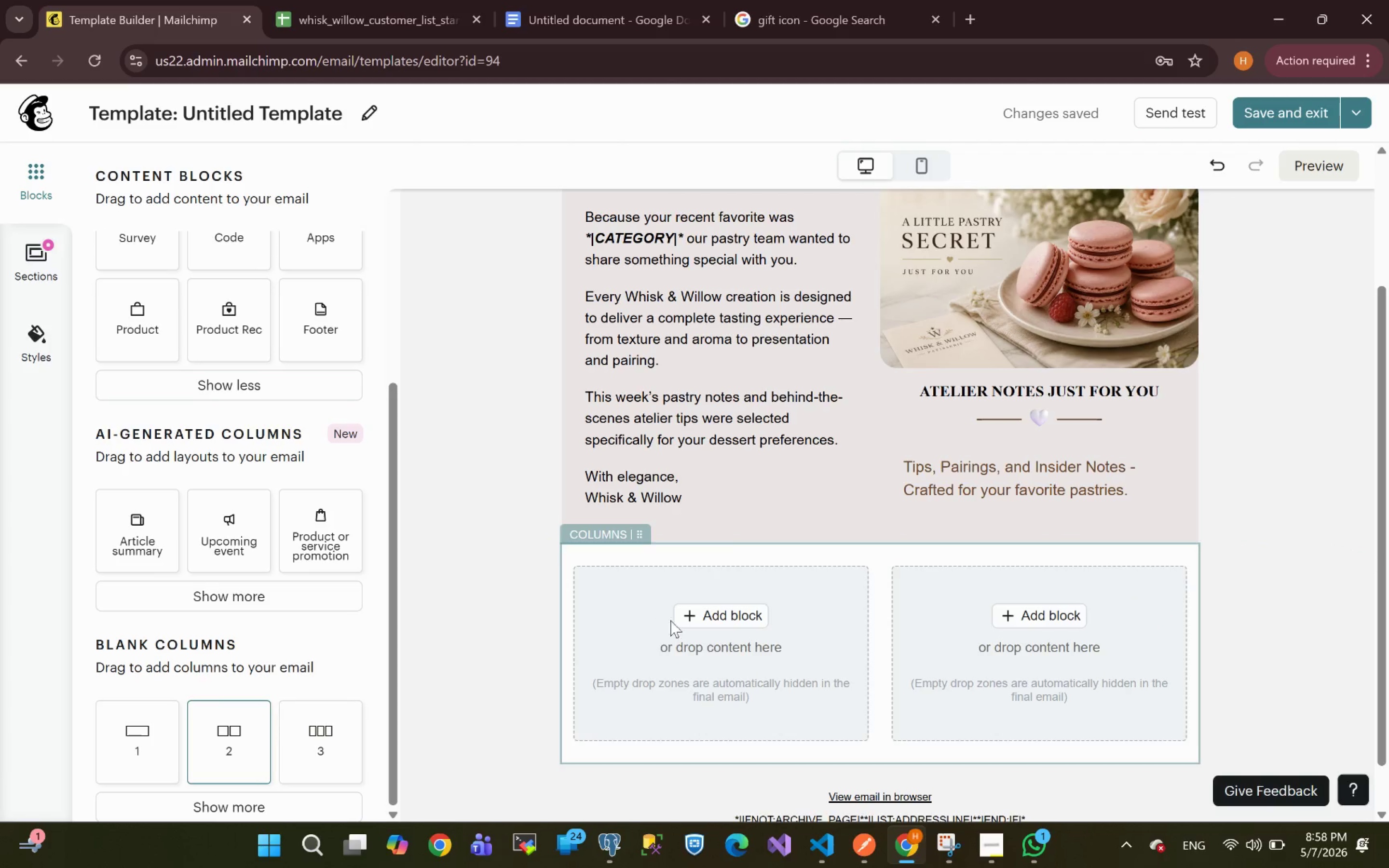 
left_click([706, 623])
 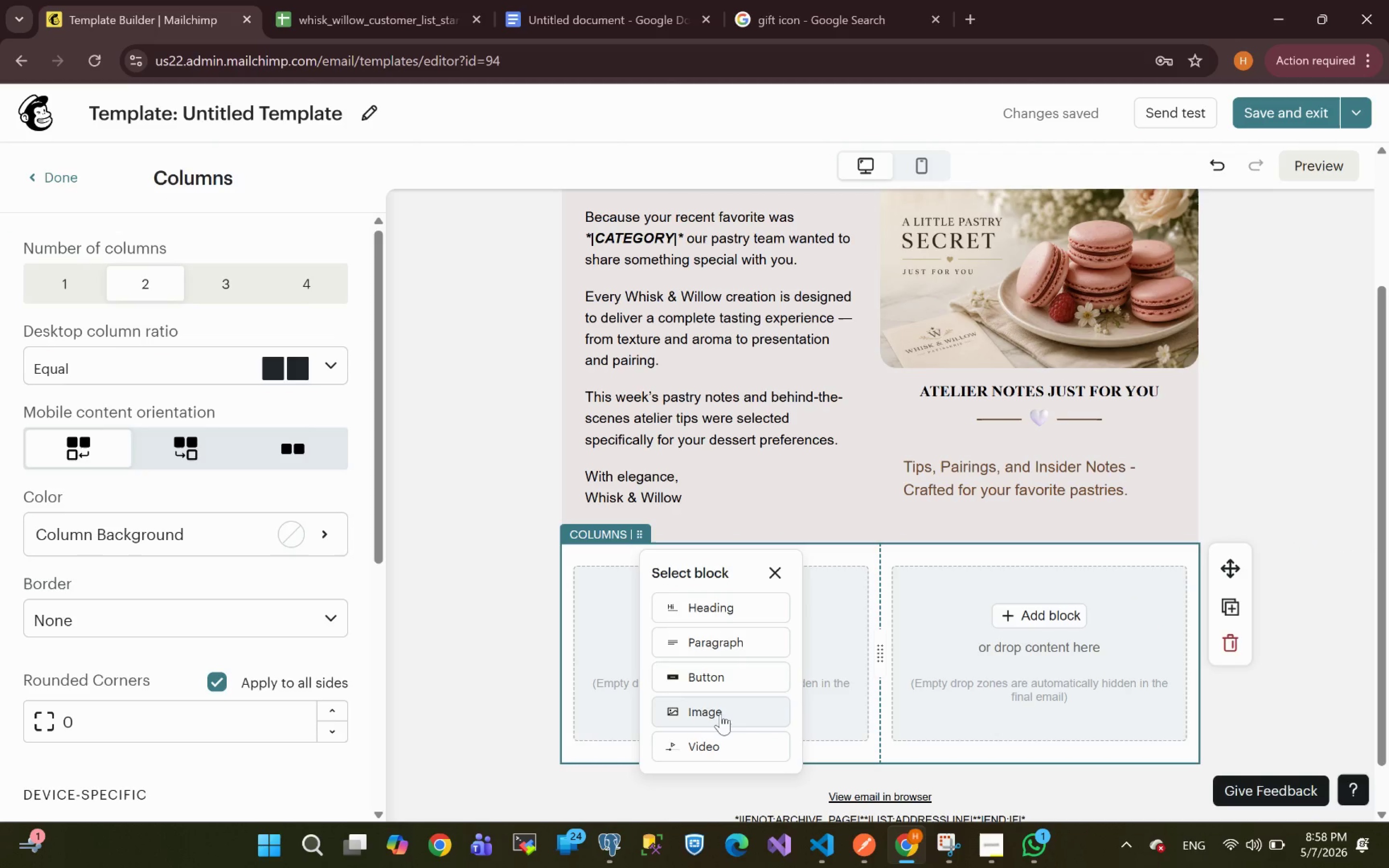 
left_click([721, 713])
 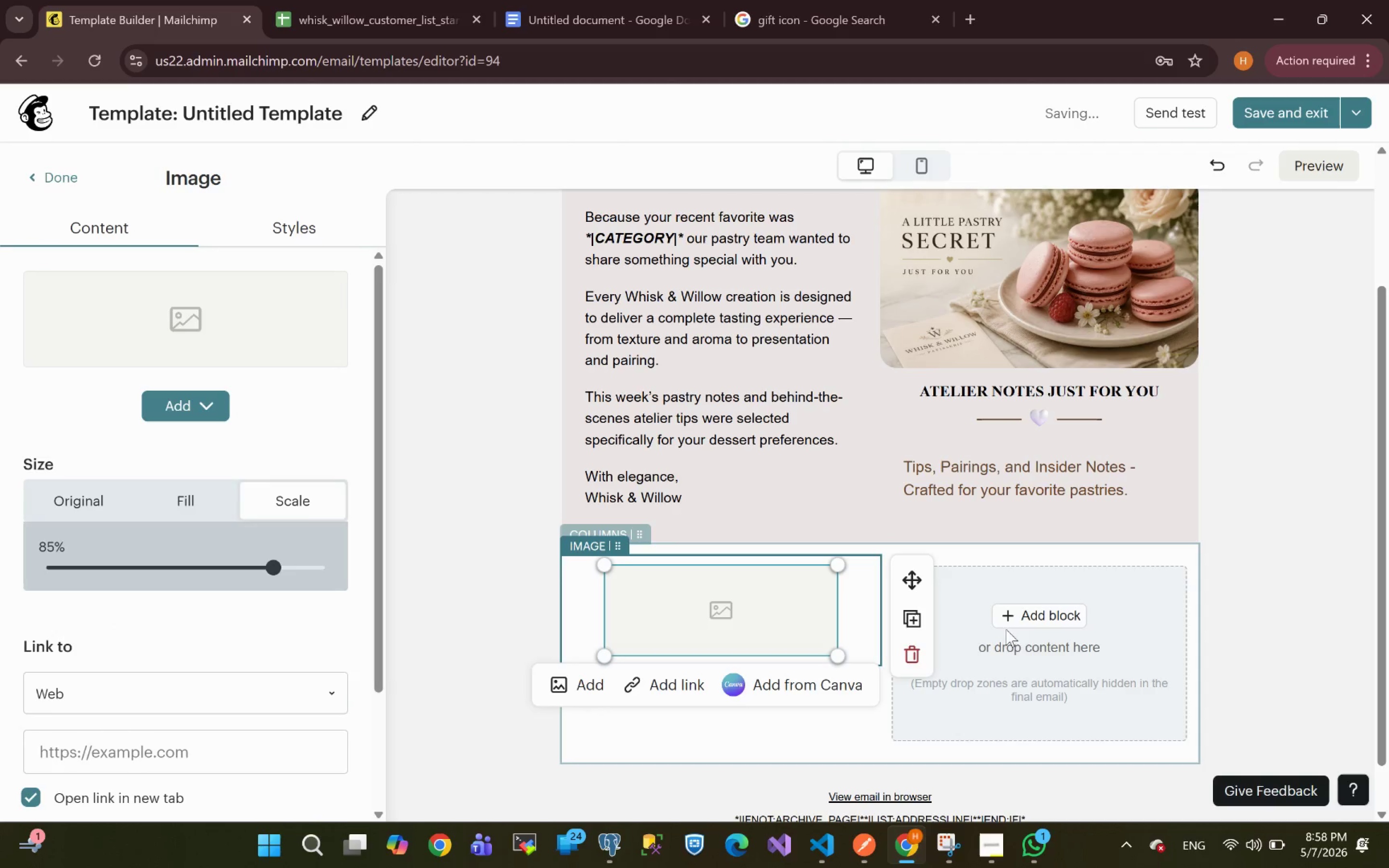 
left_click([1038, 619])
 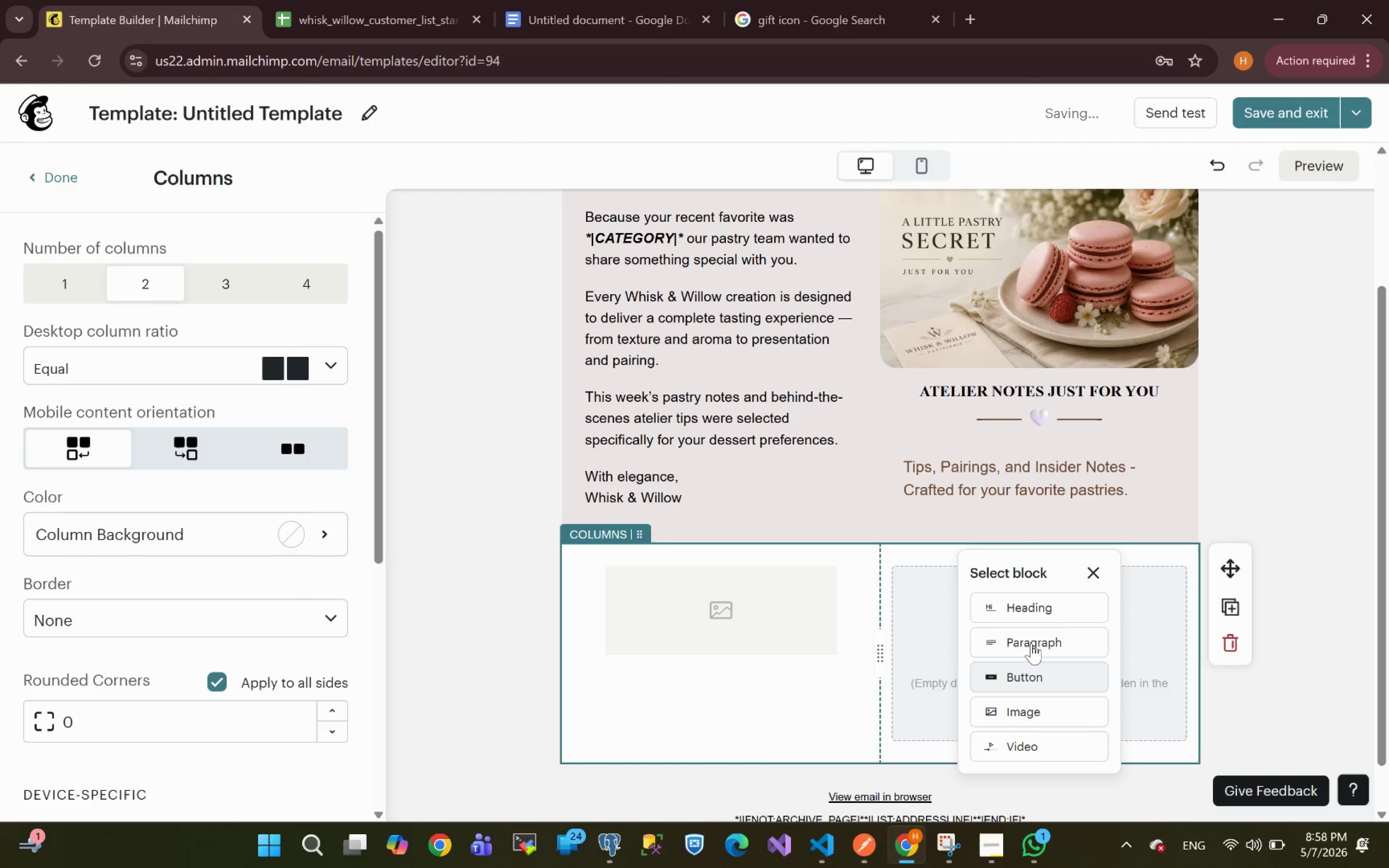 
left_click([1024, 710])
 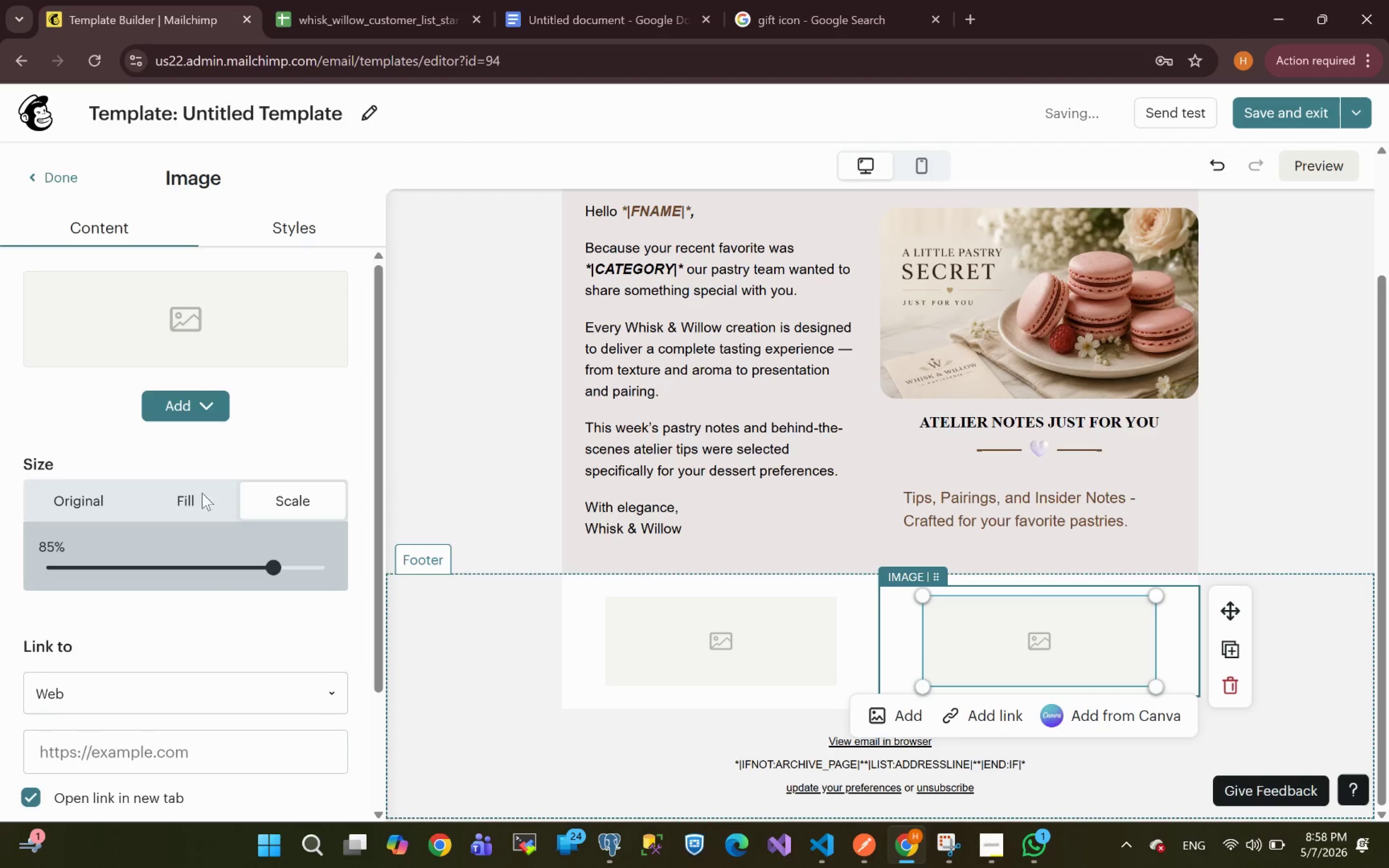 
left_click([42, 177])
 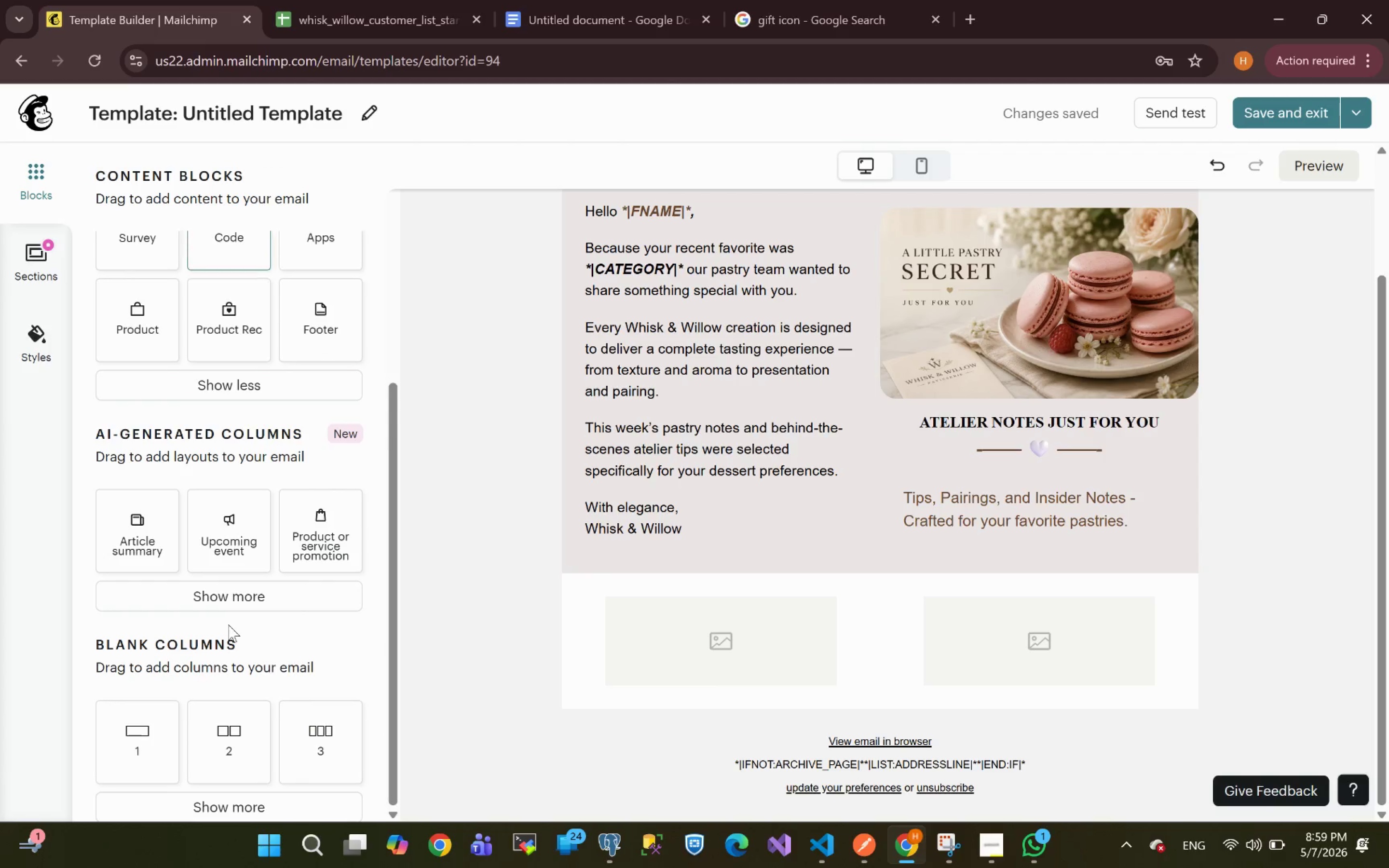 
left_click_drag(start_coordinate=[227, 750], to_coordinate=[161, 562])
 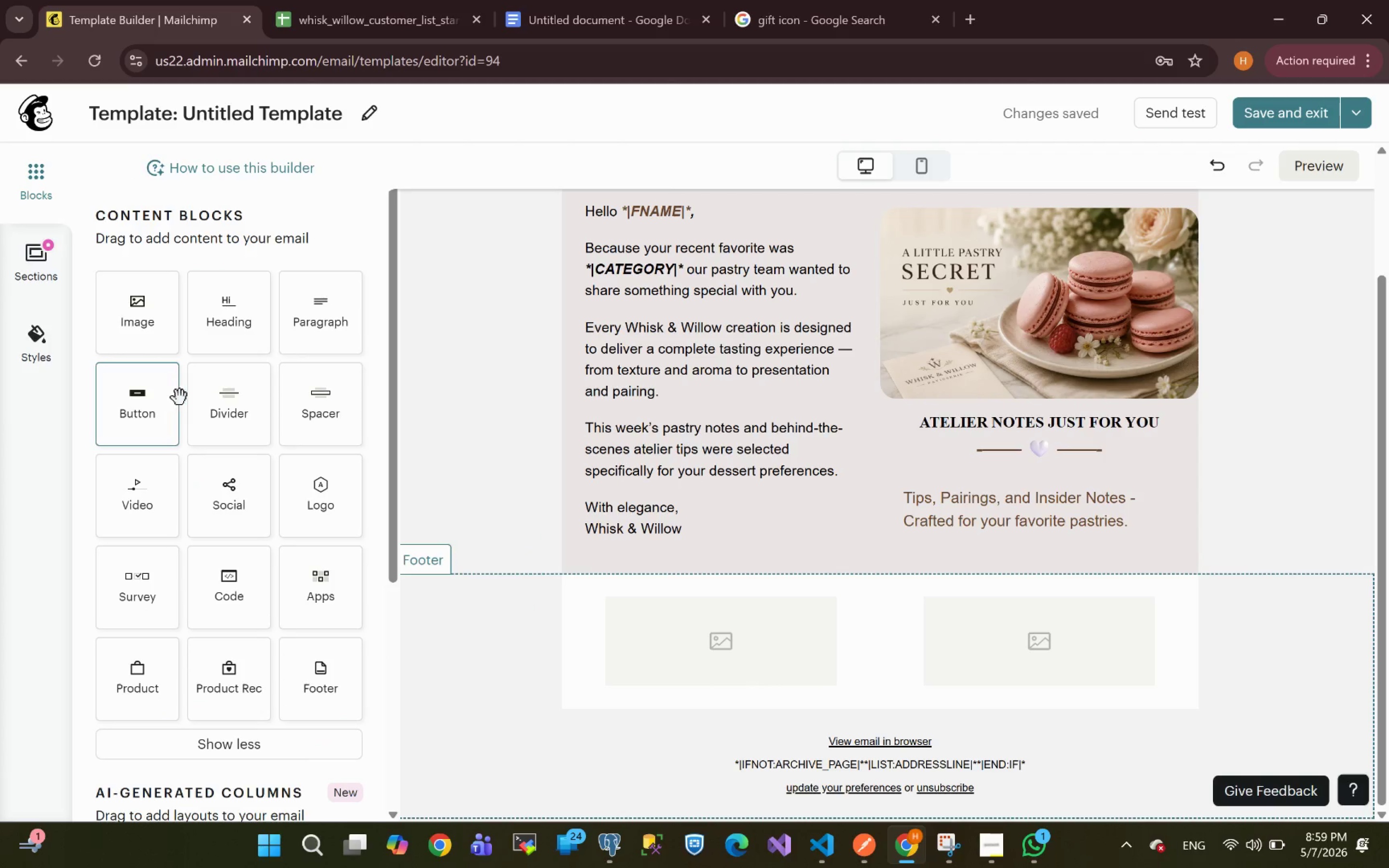 
left_click_drag(start_coordinate=[327, 325], to_coordinate=[719, 694])
 